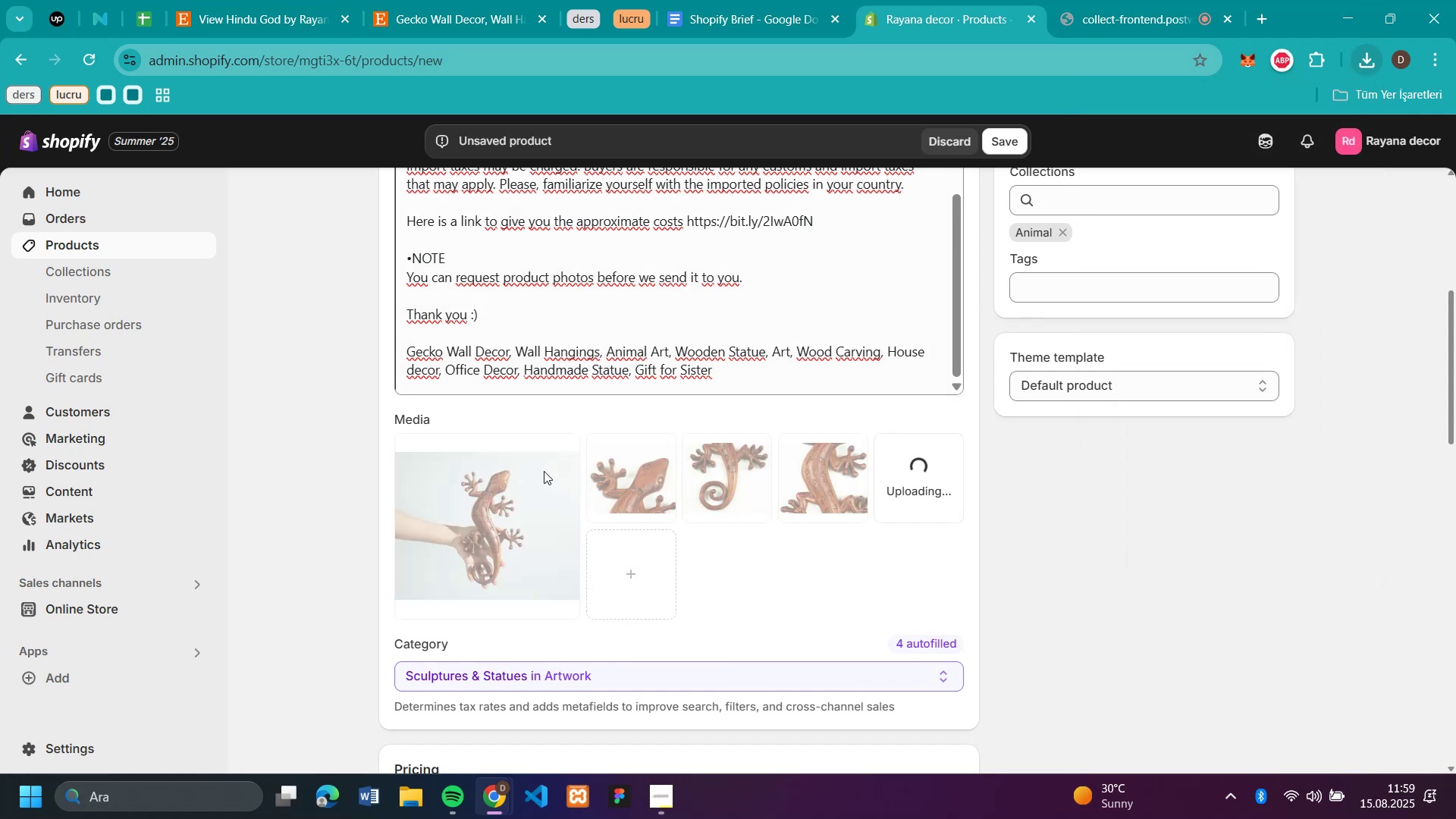 
scroll: coordinate [1146, 528], scroll_direction: down, amount: 4.0
 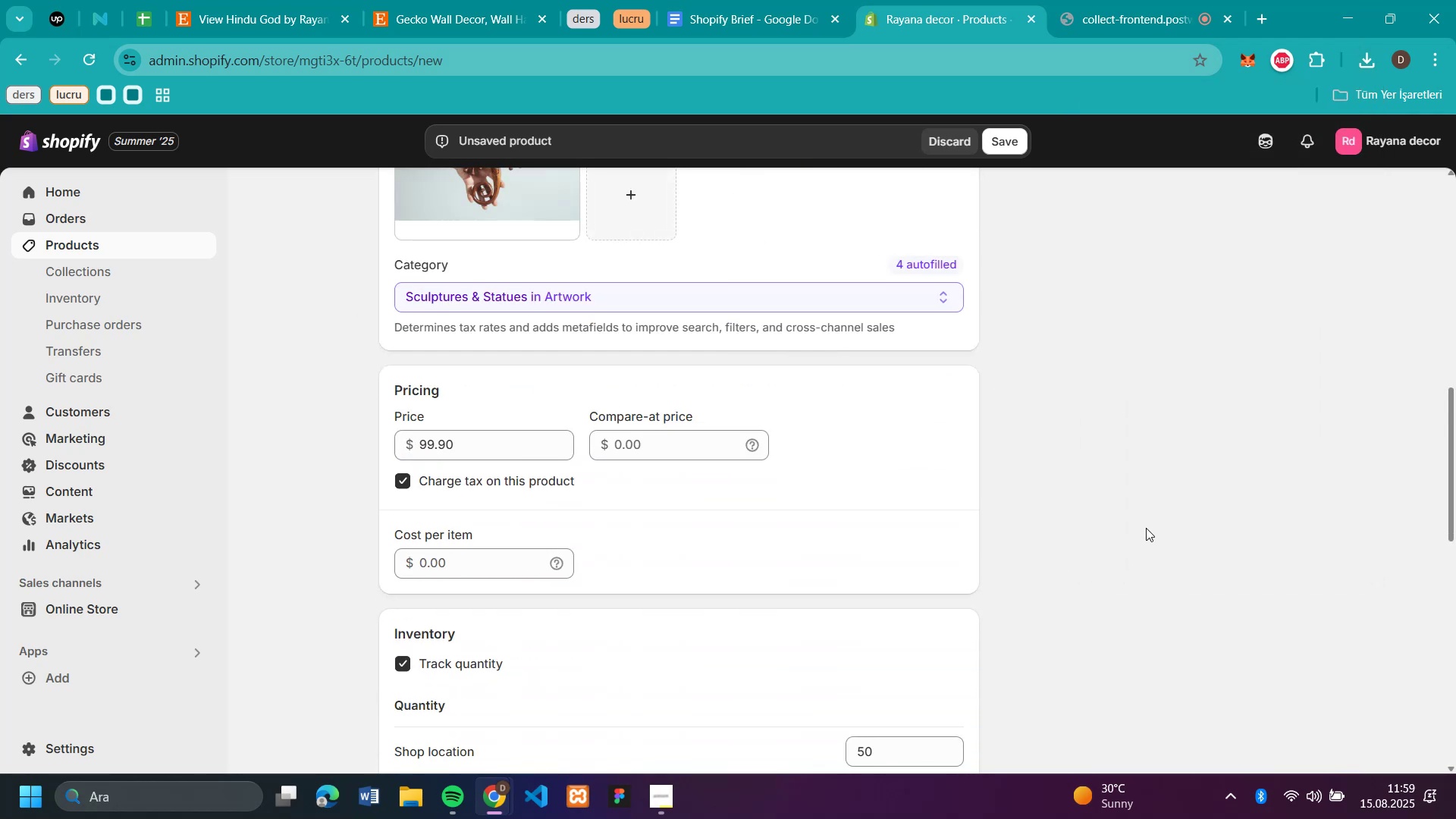 
scroll: coordinate [927, 329], scroll_direction: up, amount: 13.0
 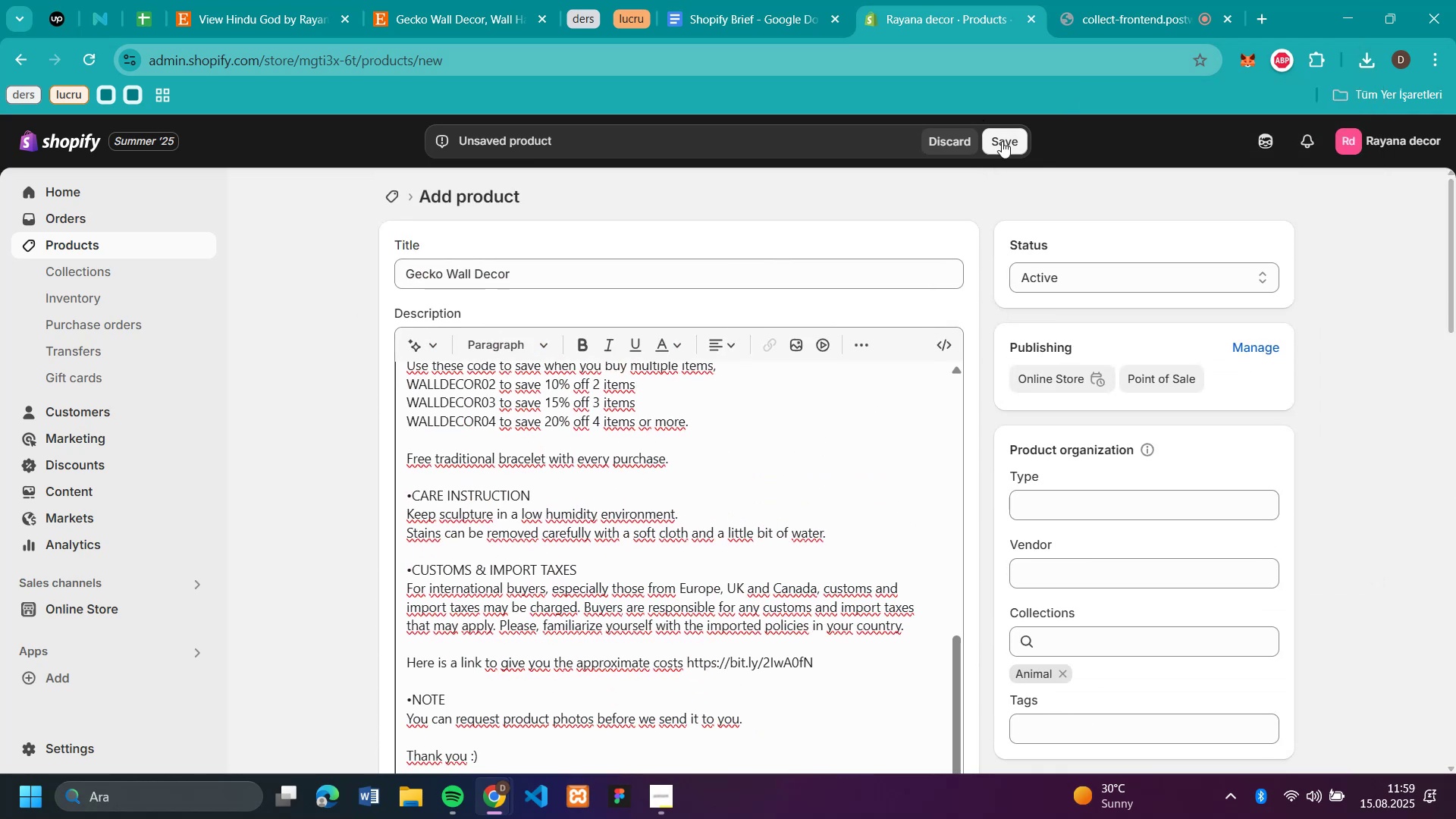 
left_click([1004, 145])
 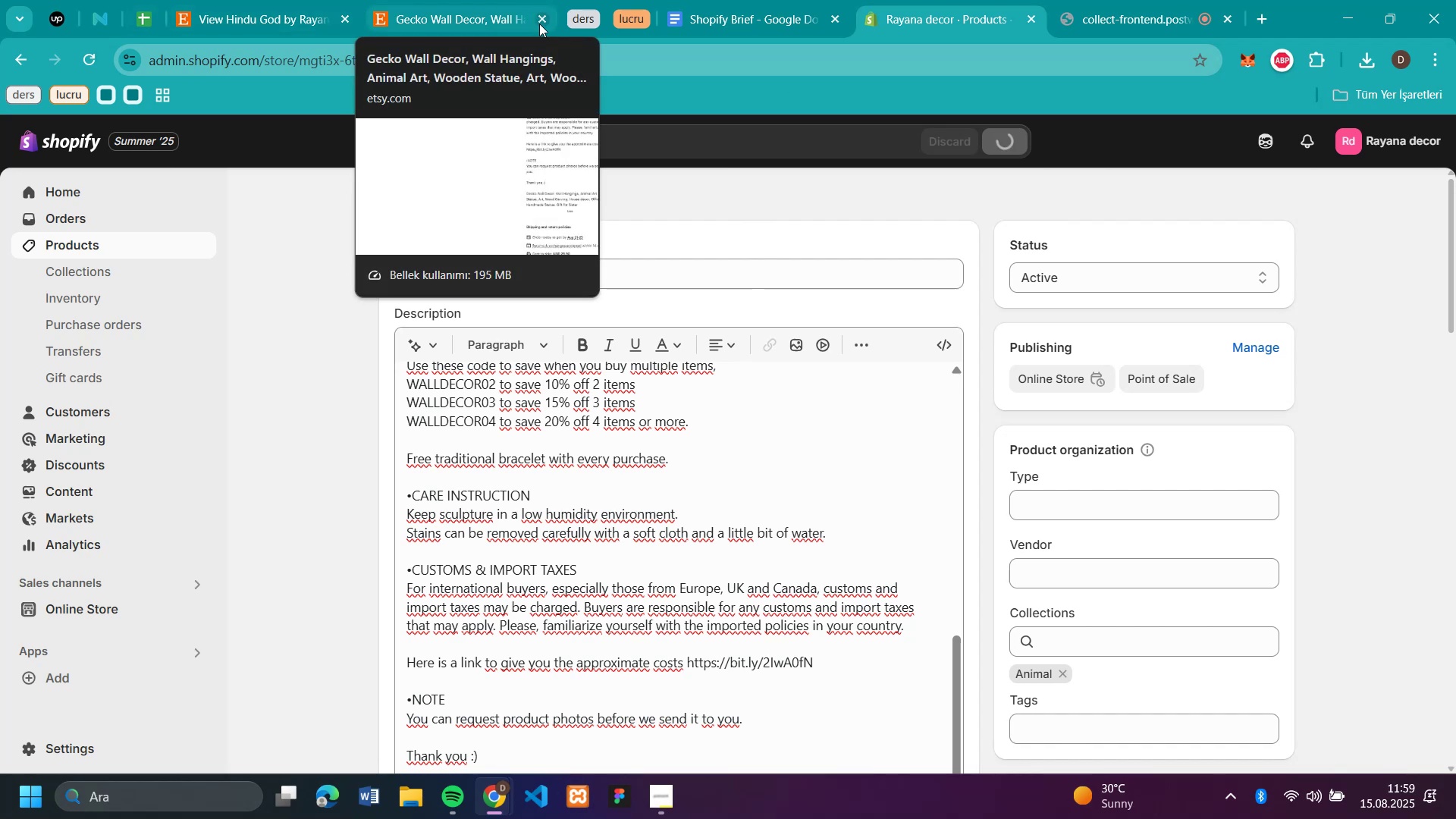 
left_click([539, 24])
 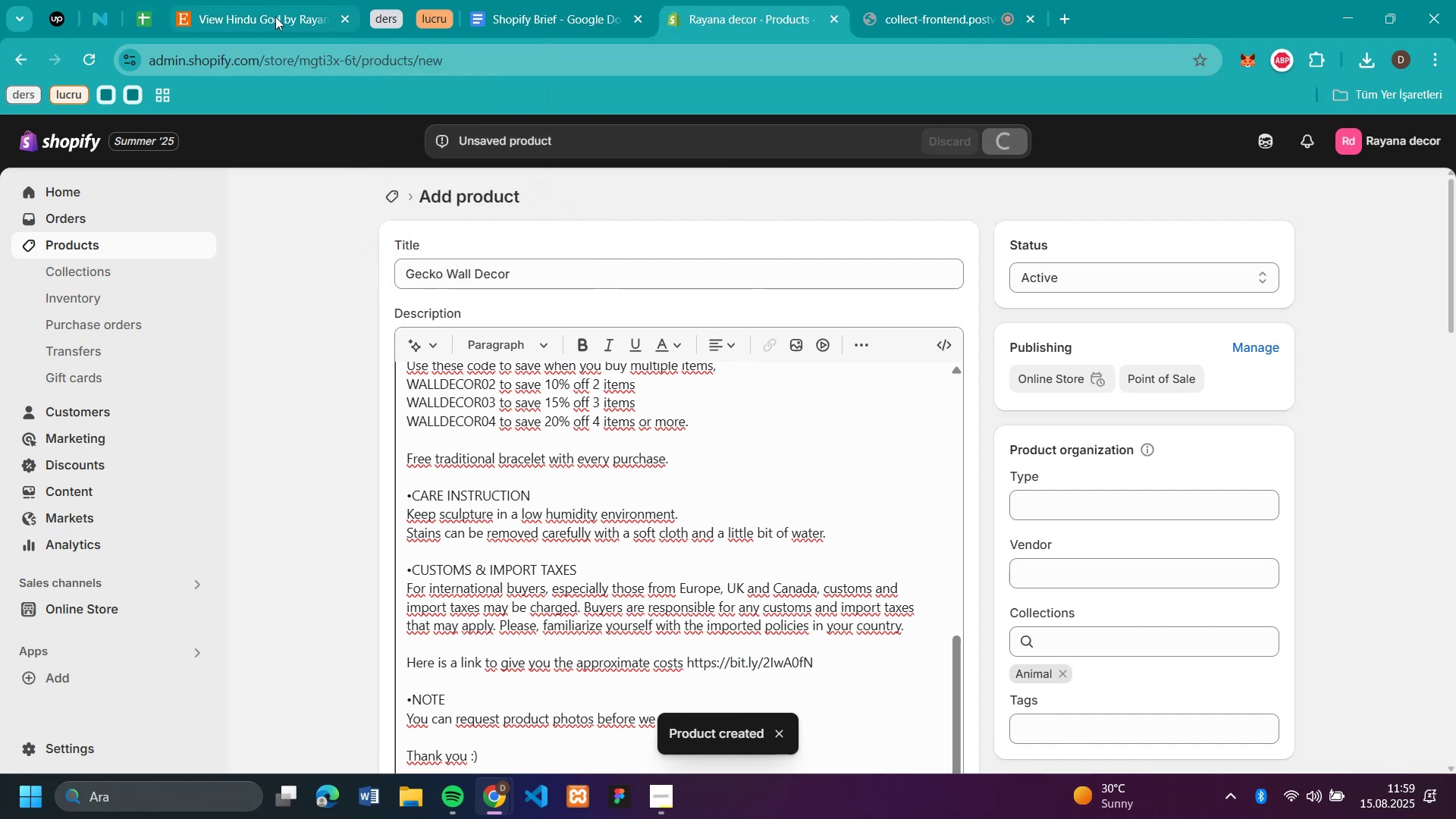 
left_click([269, 17])
 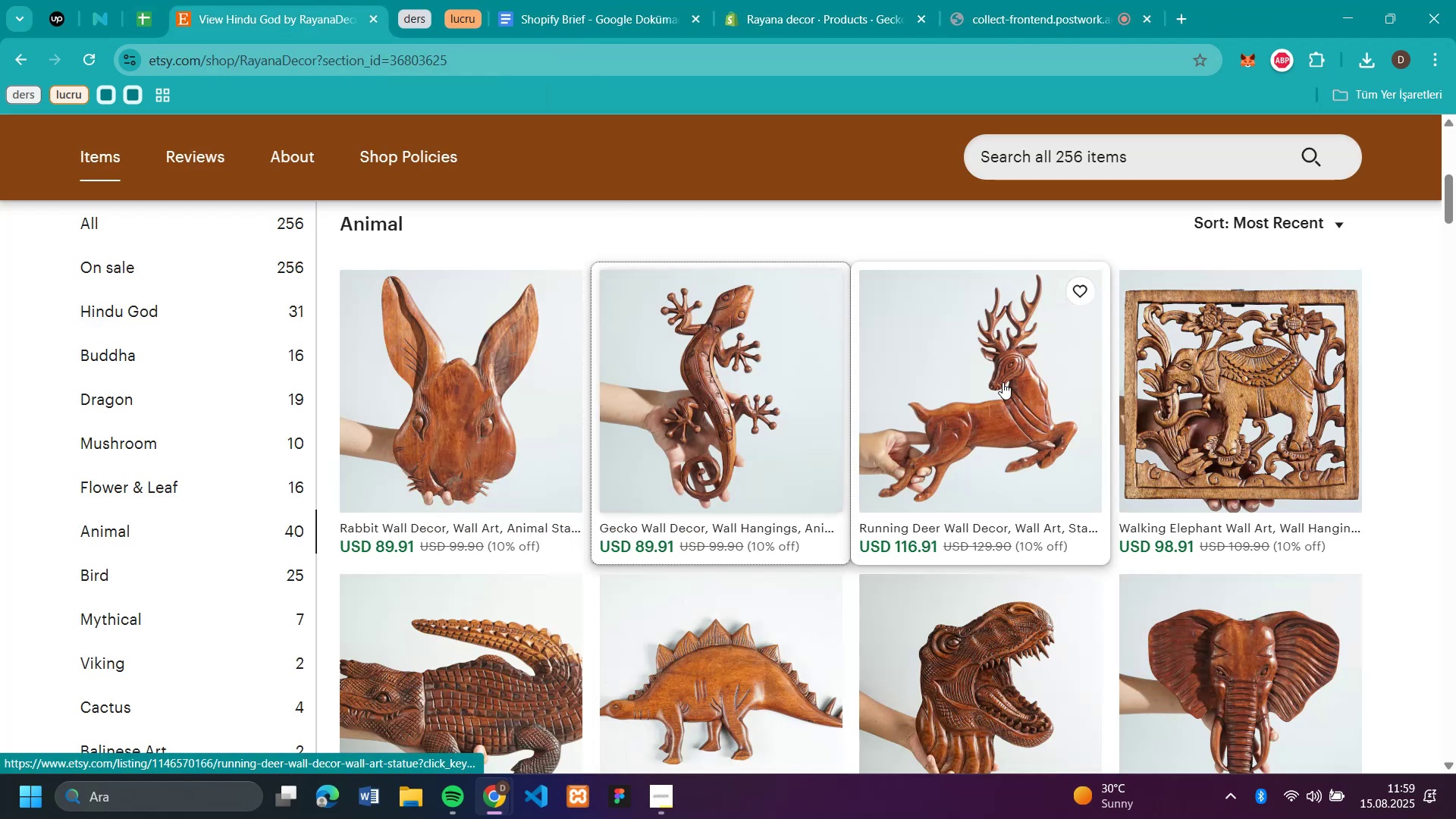 
left_click([1003, 382])
 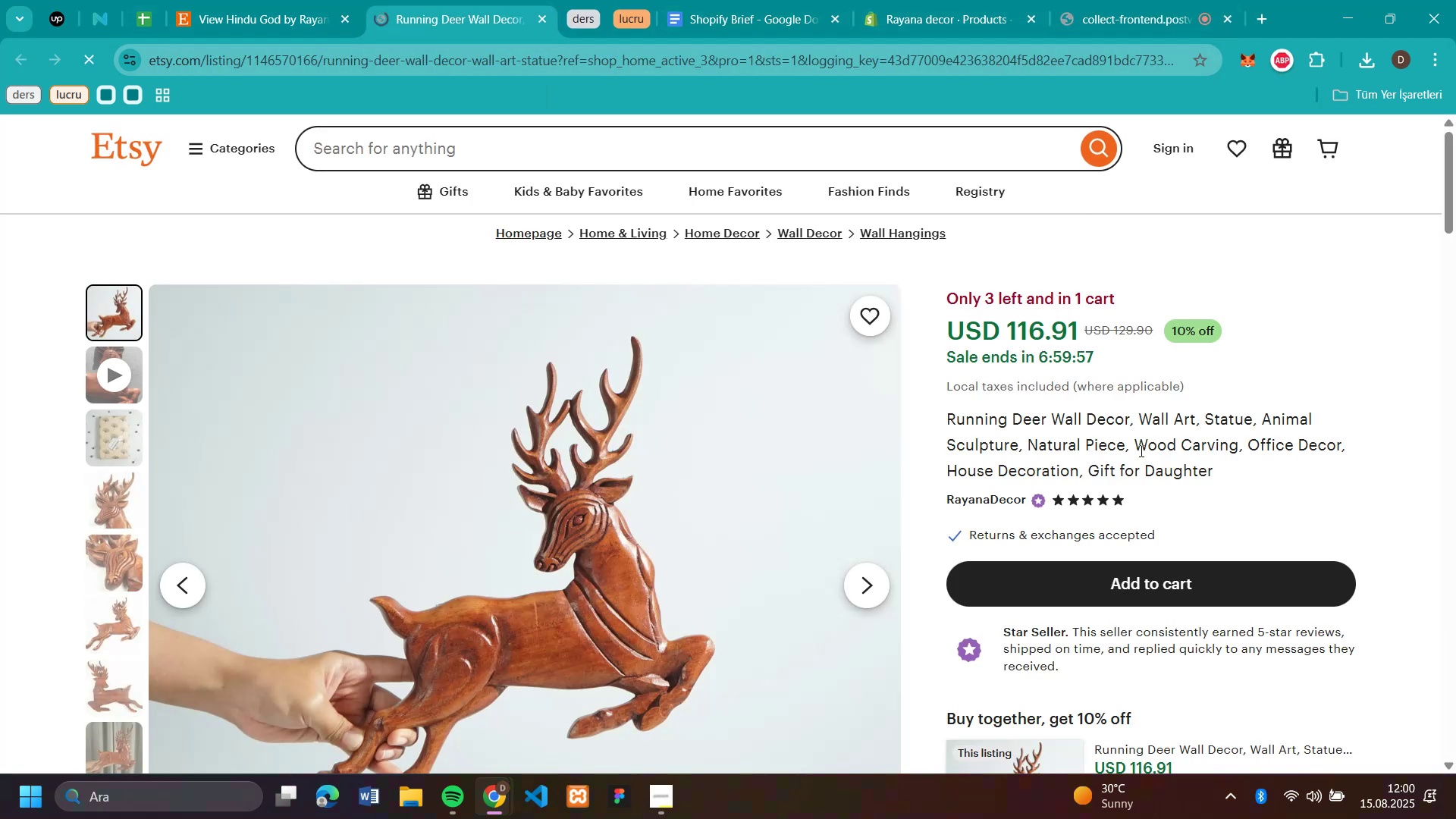 
wait(6.29)
 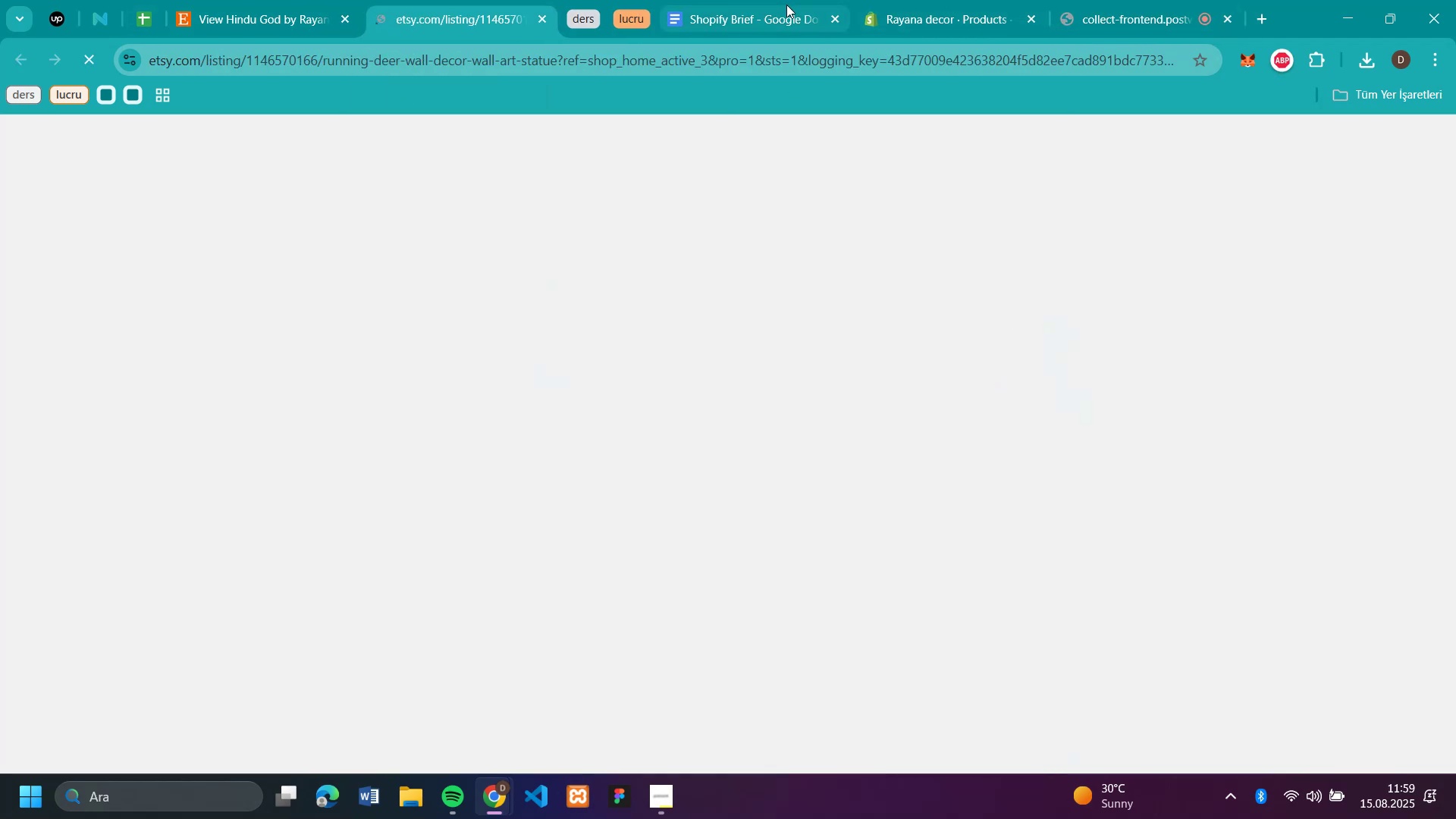 
left_click_drag(start_coordinate=[1130, 417], to_coordinate=[951, 429])
 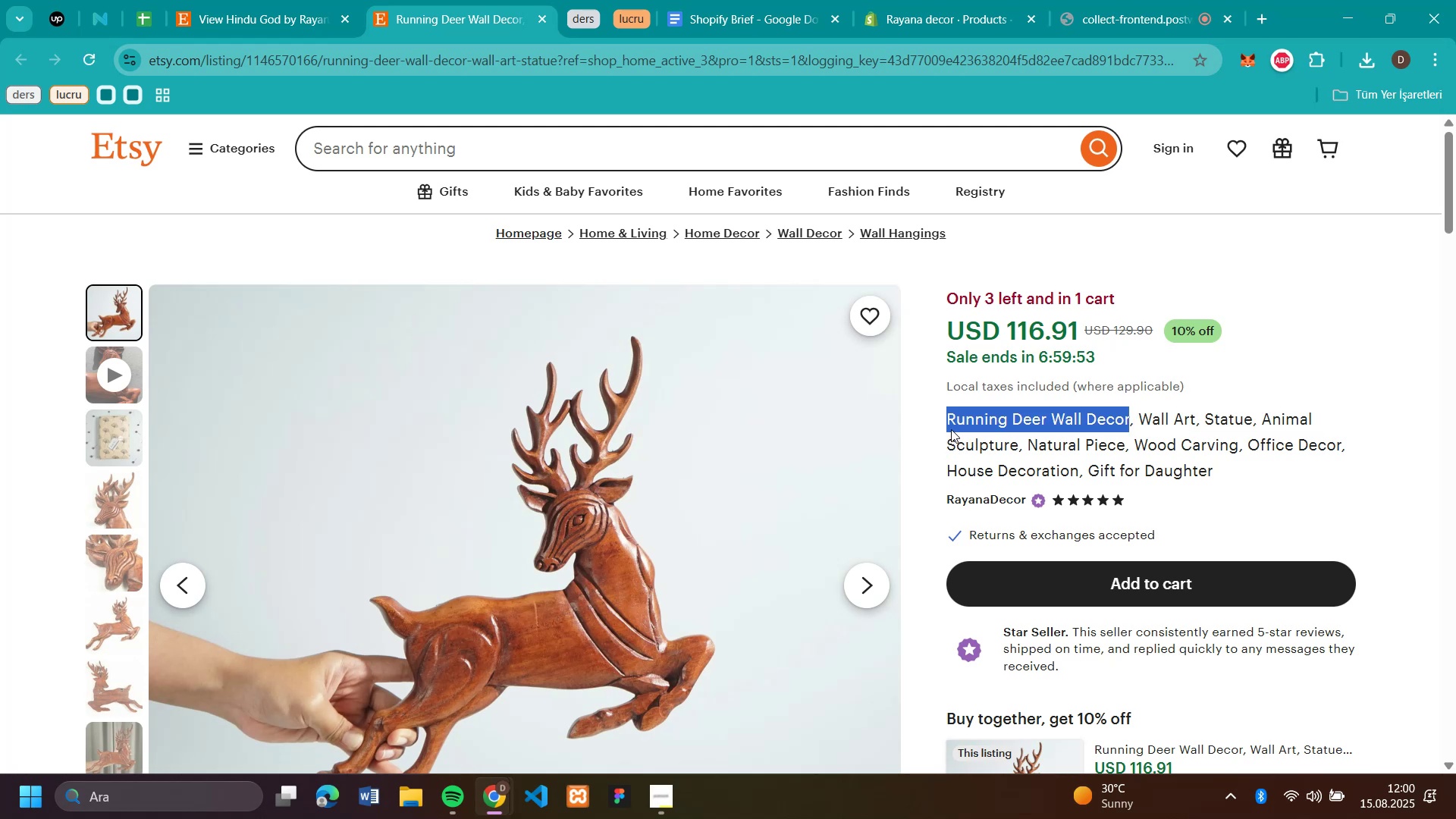 
key(Control+C)
 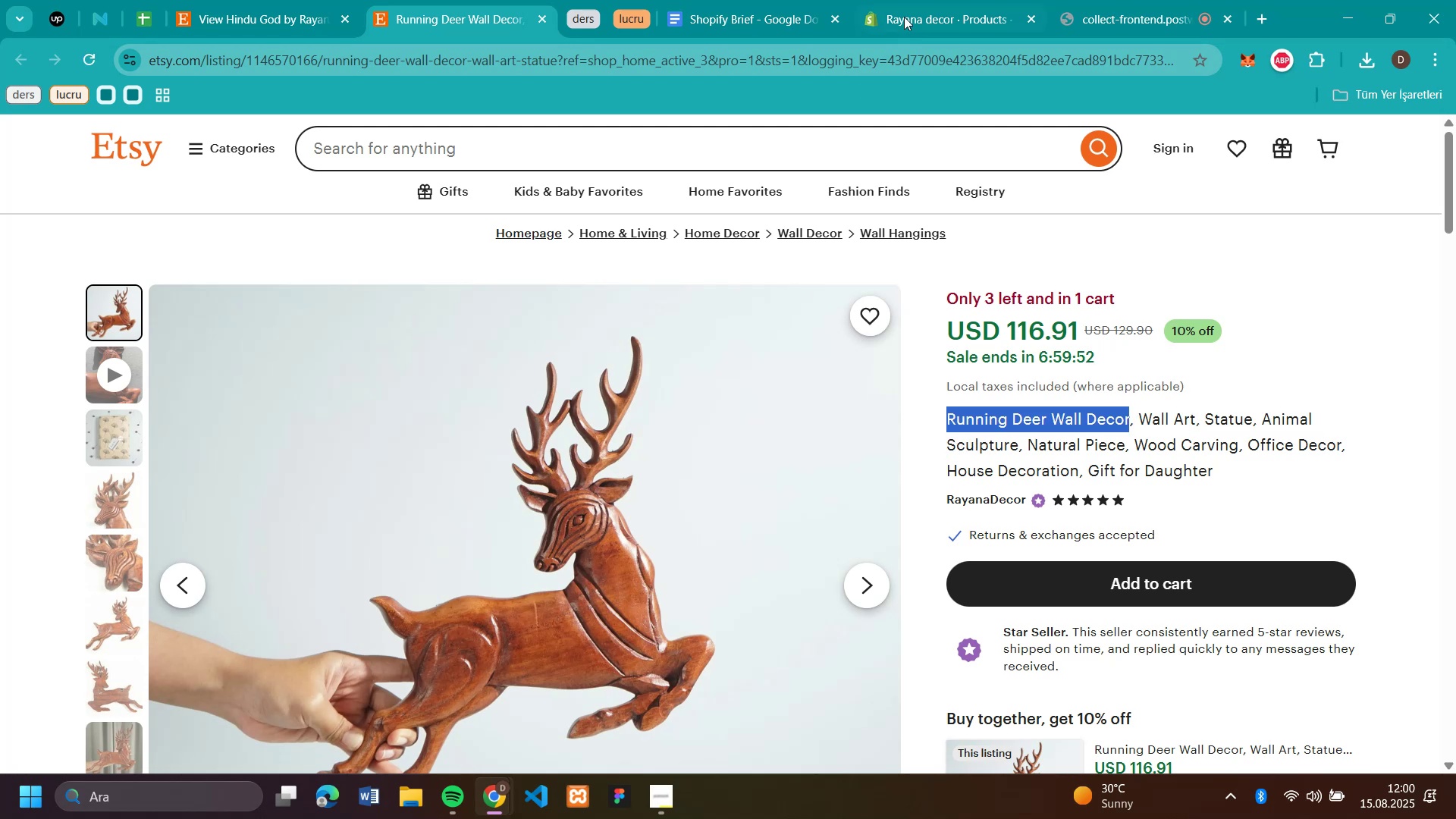 
left_click([939, 2])
 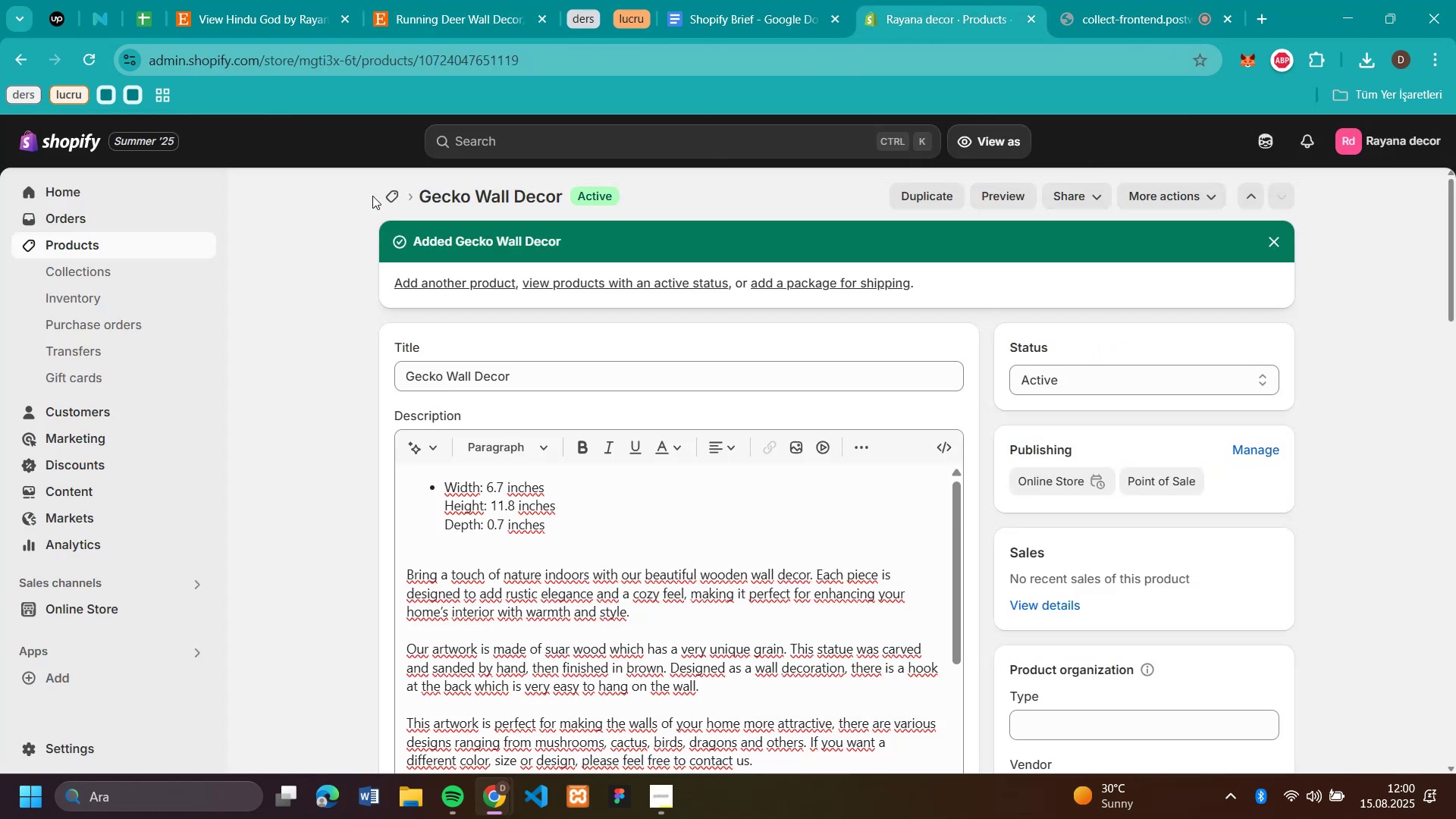 
left_click([389, 196])
 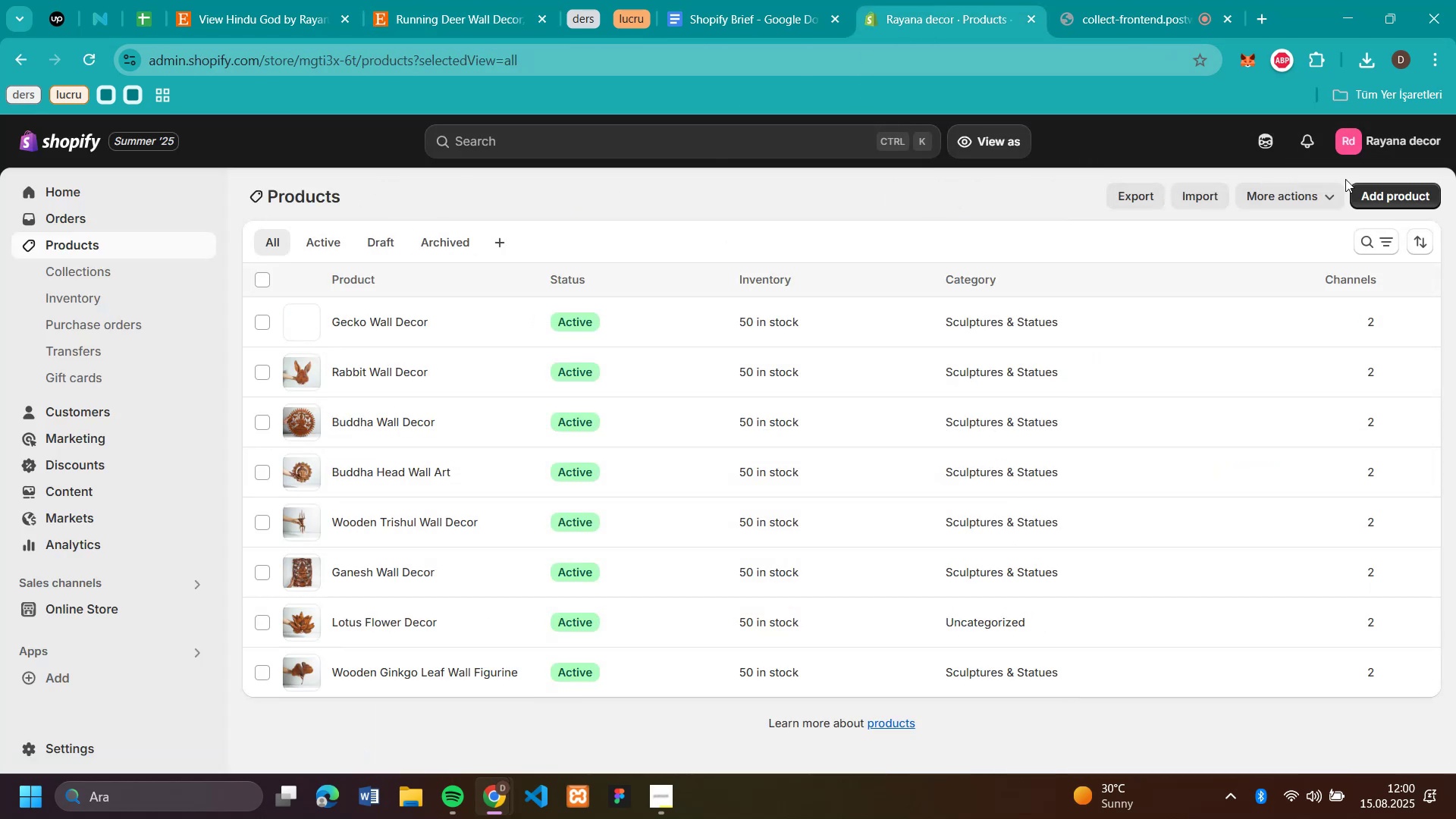 
left_click([1416, 188])
 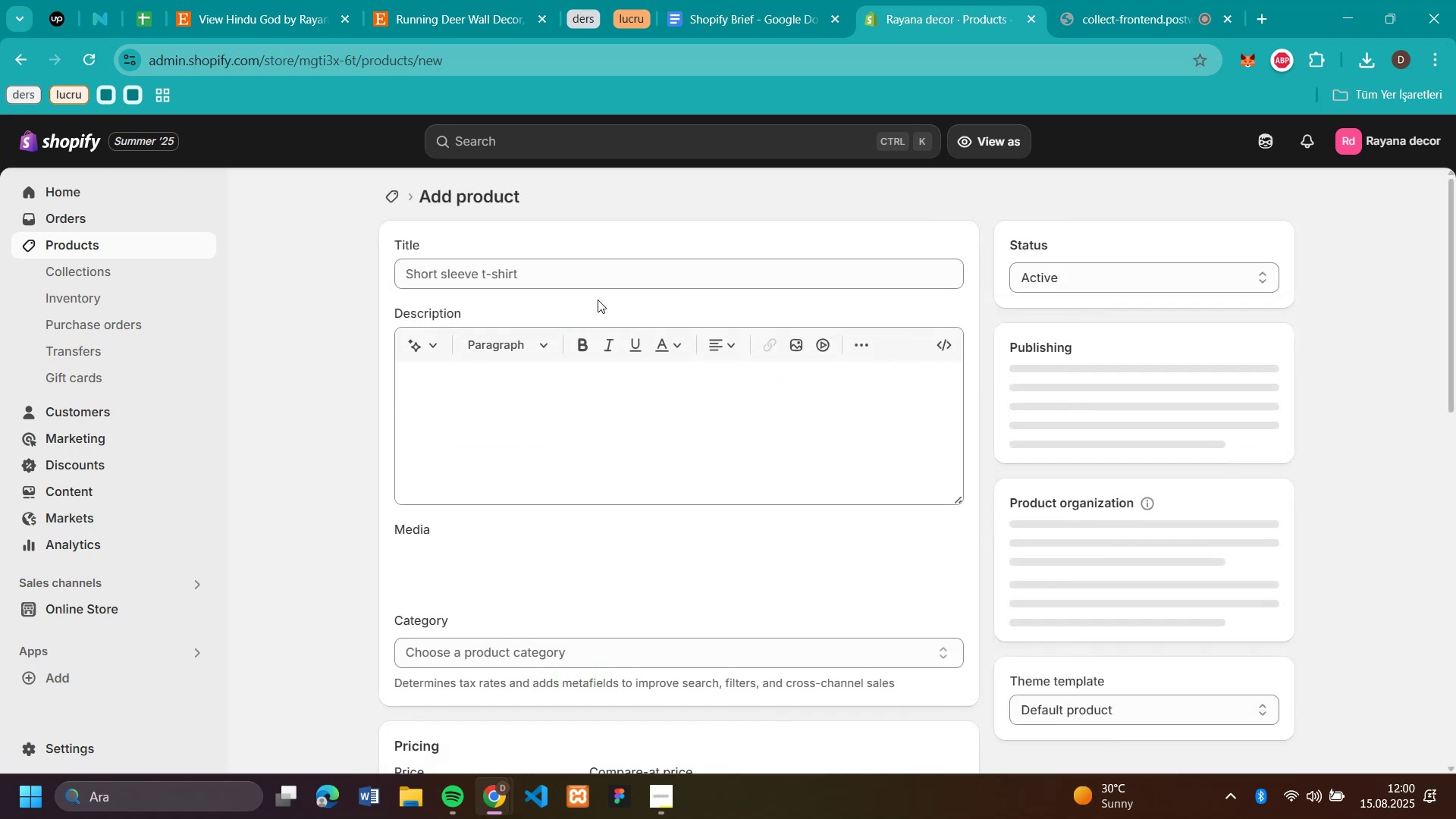 
left_click([594, 278])
 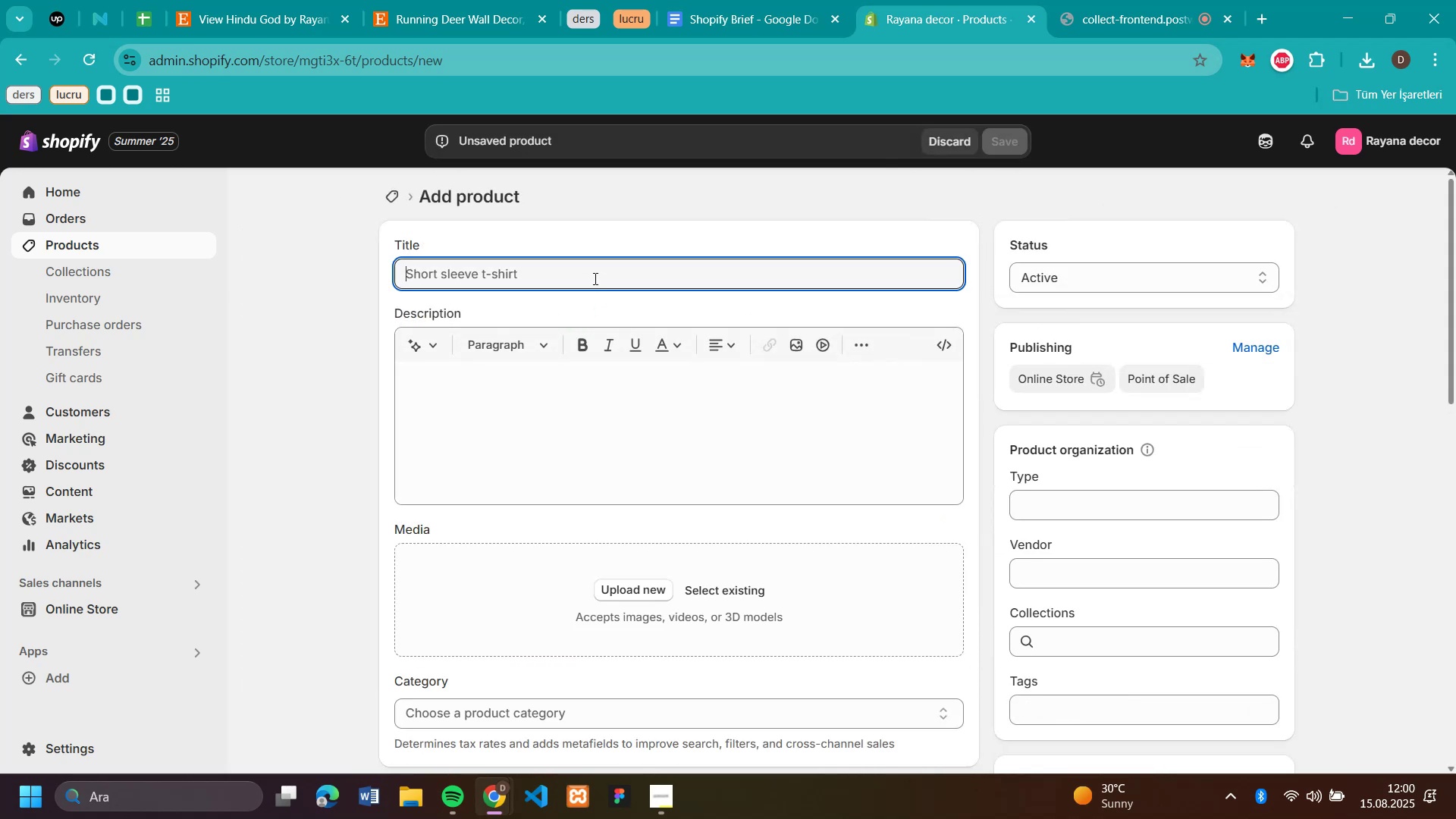 
key(Control+V)
 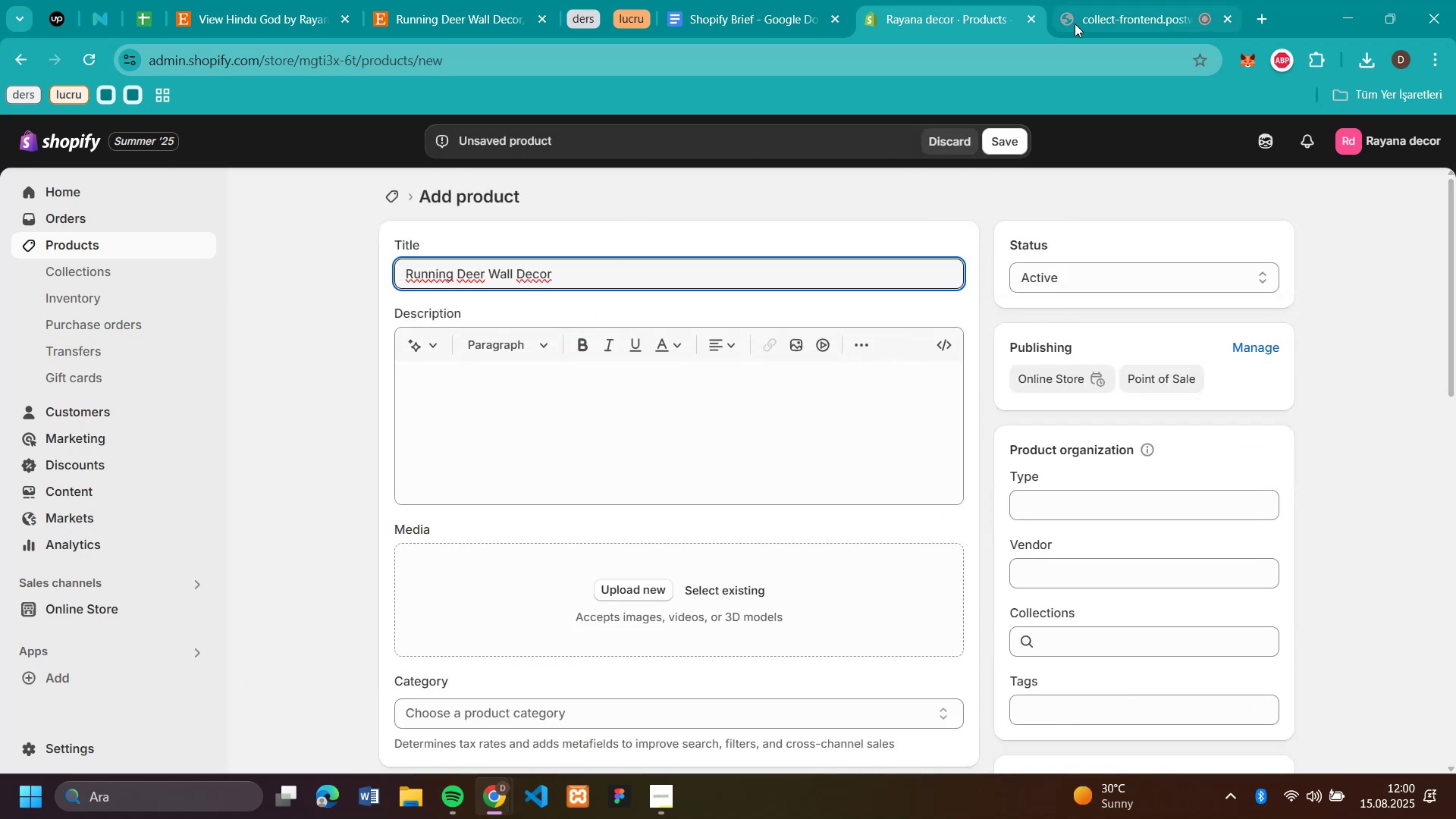 
left_click([1111, 17])
 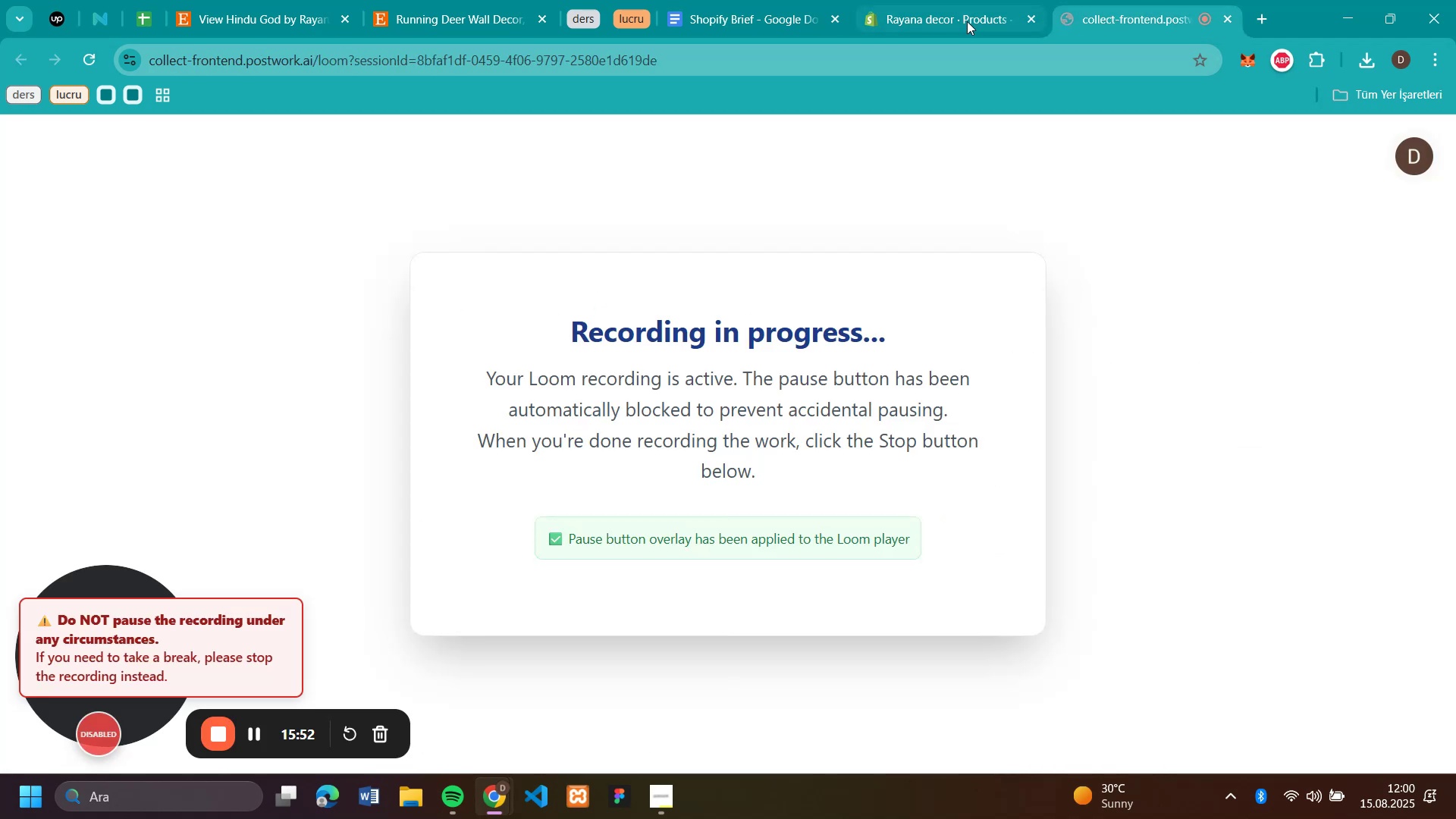 
left_click([941, 23])
 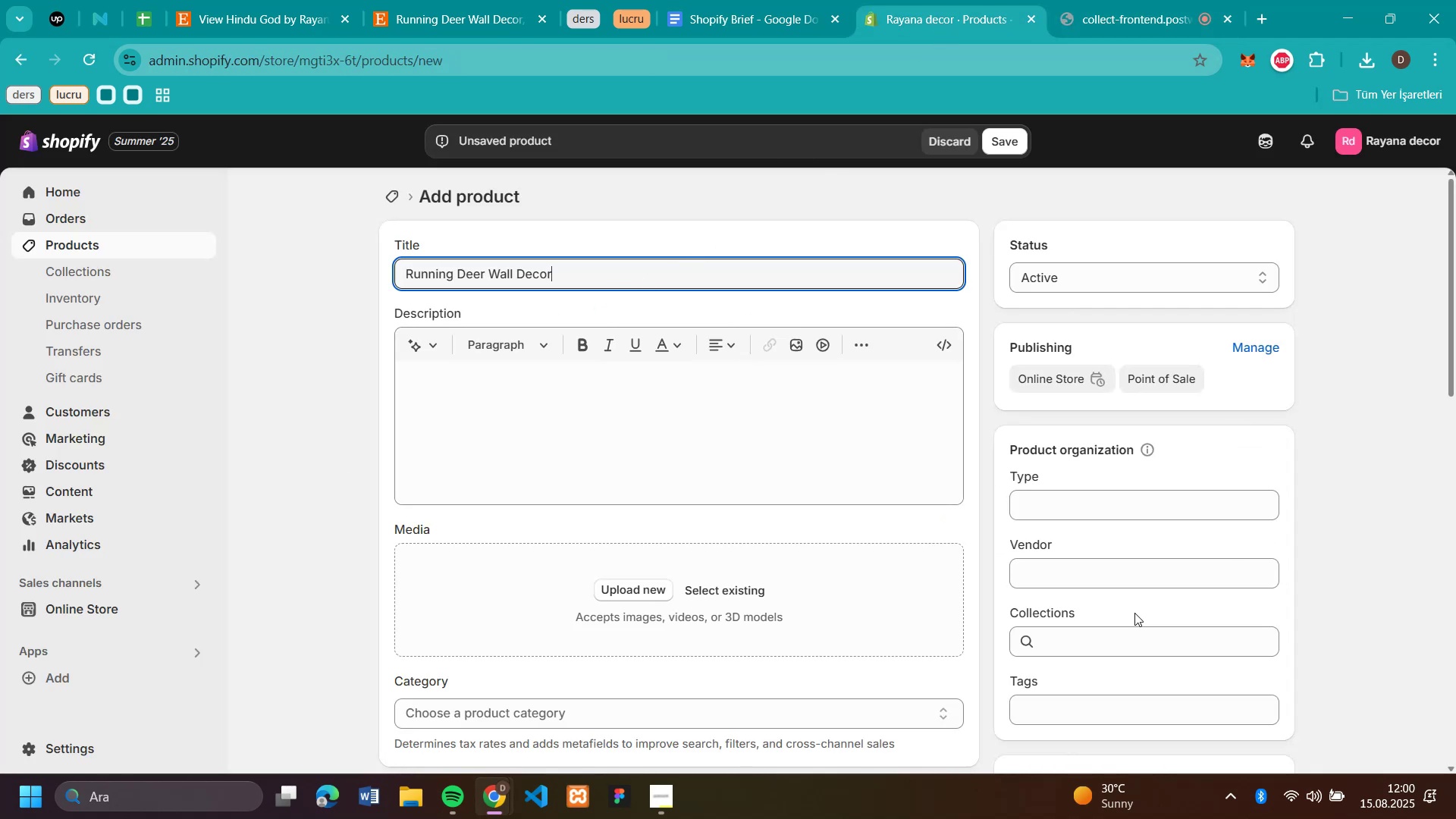 
wait(6.22)
 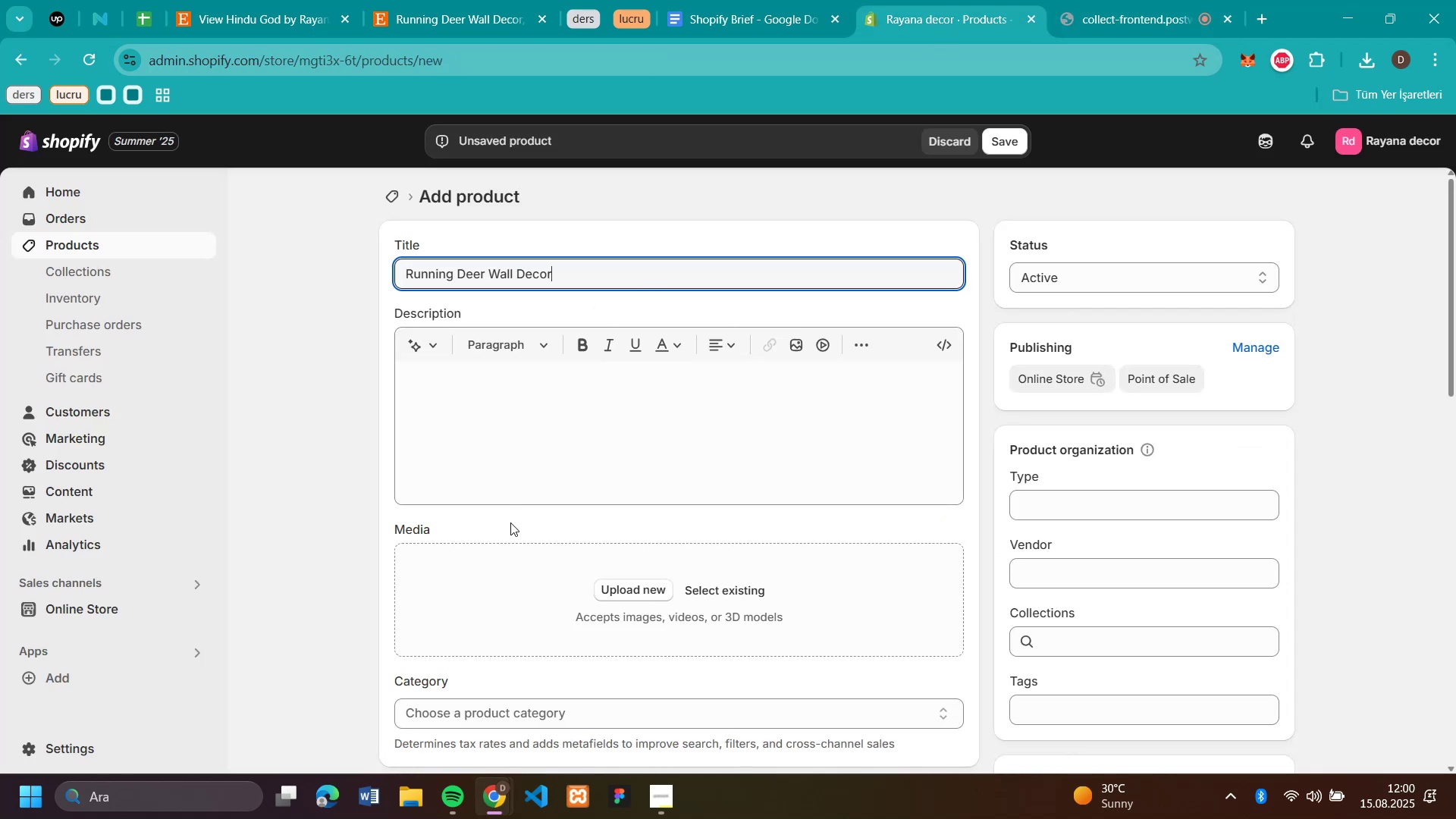 
left_click([1067, 411])
 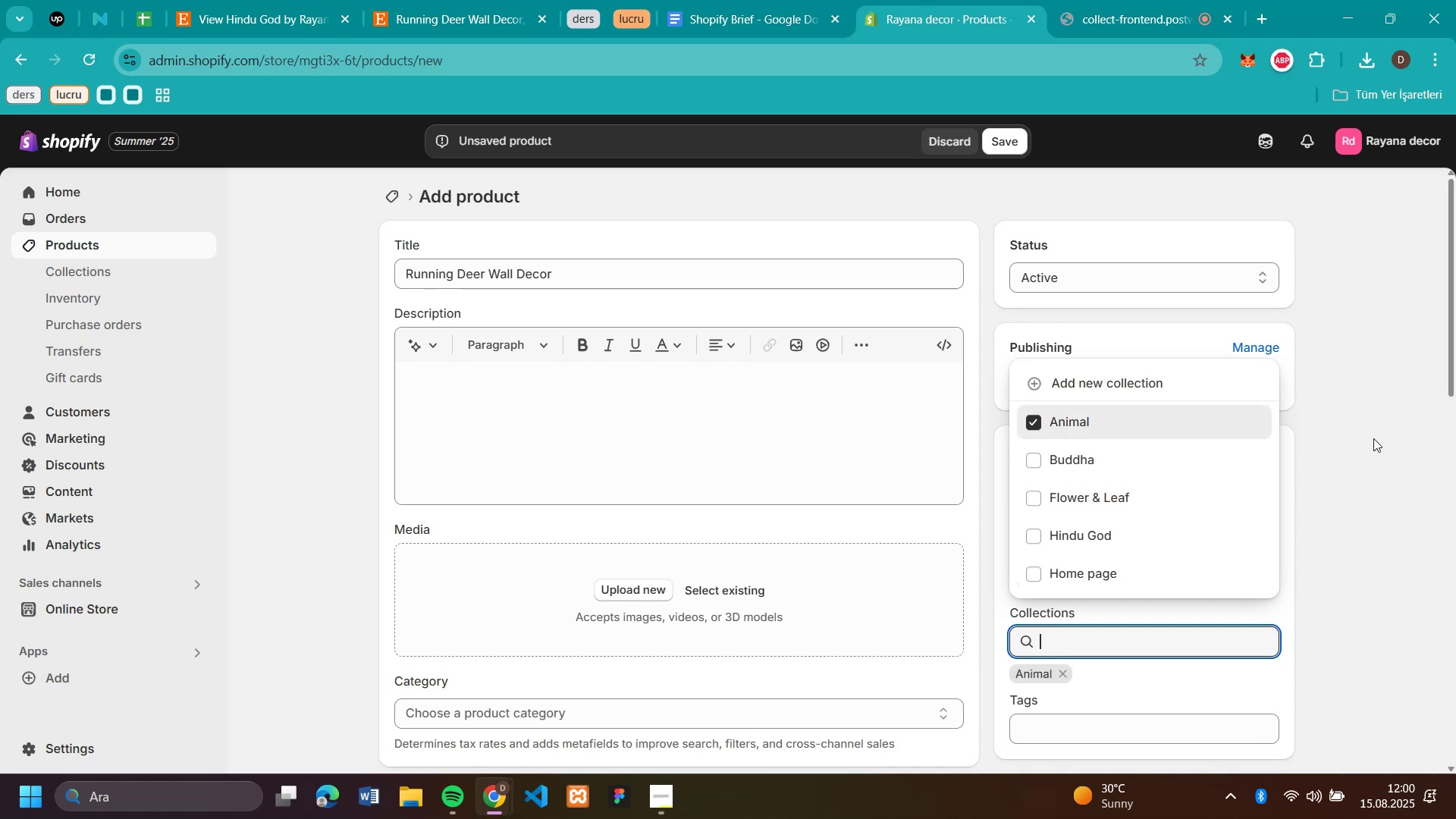 
left_click([1373, 438])
 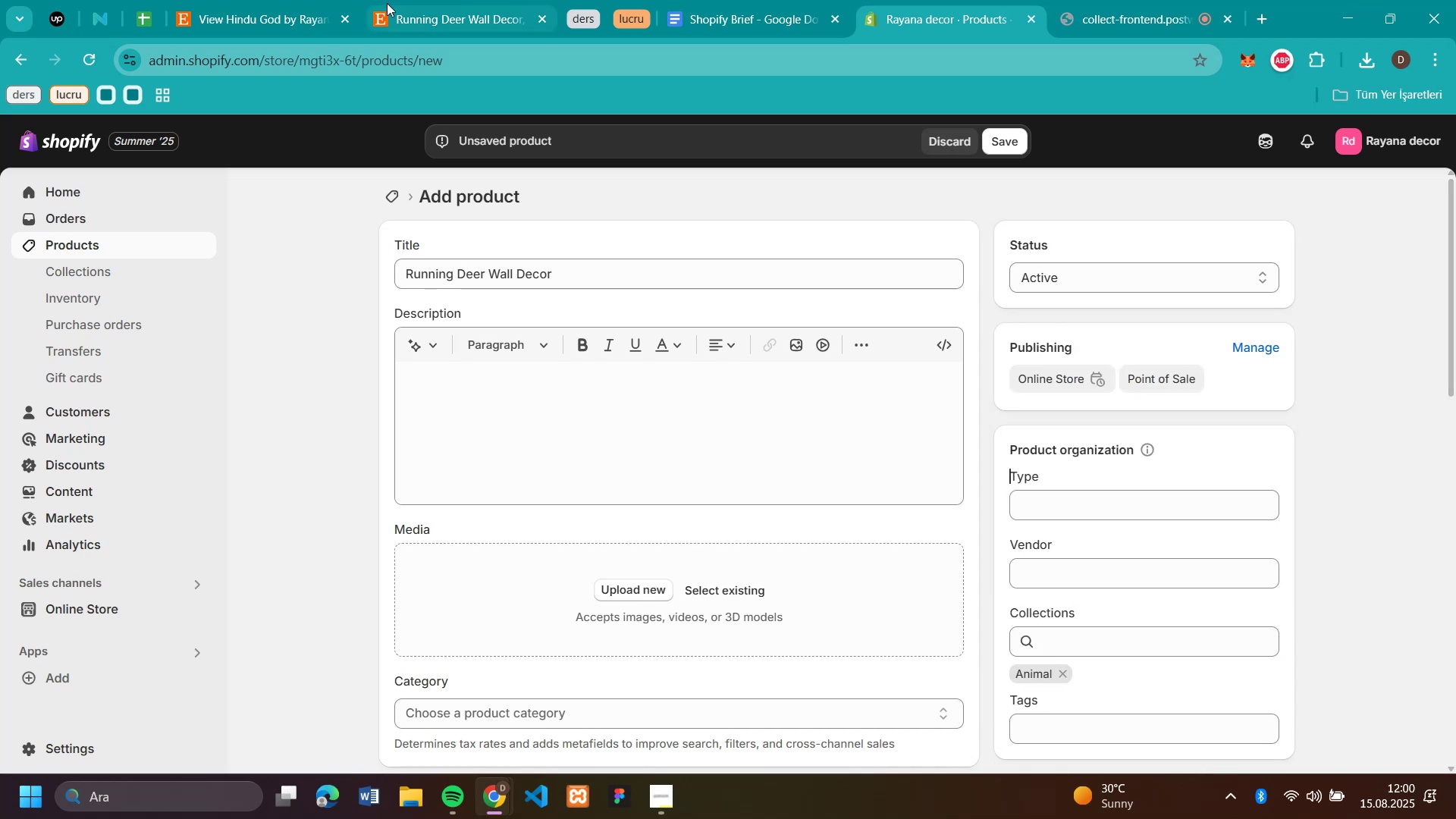 
left_click([465, 13])
 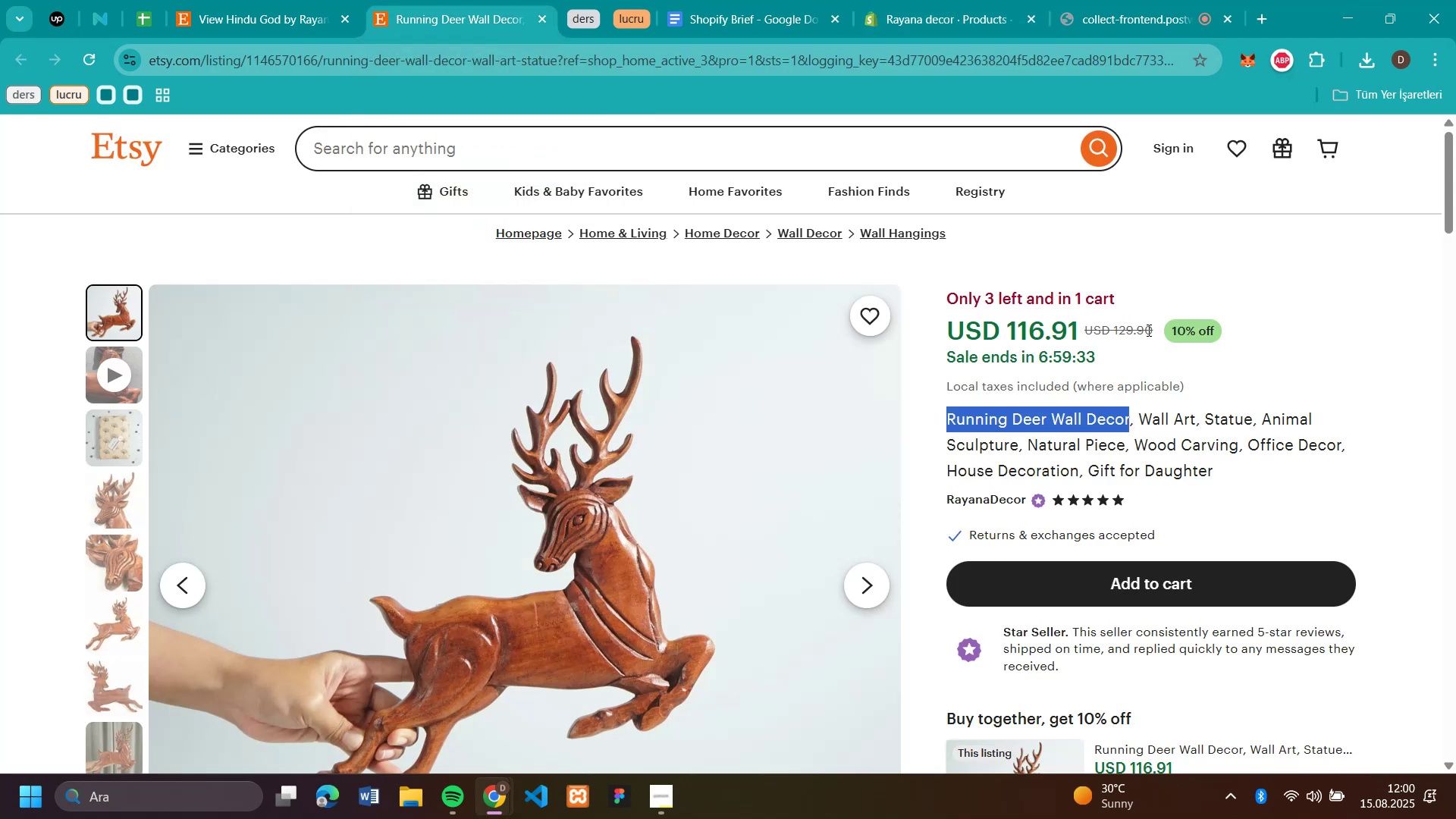 
left_click_drag(start_coordinate=[1159, 328], to_coordinate=[1114, 324])
 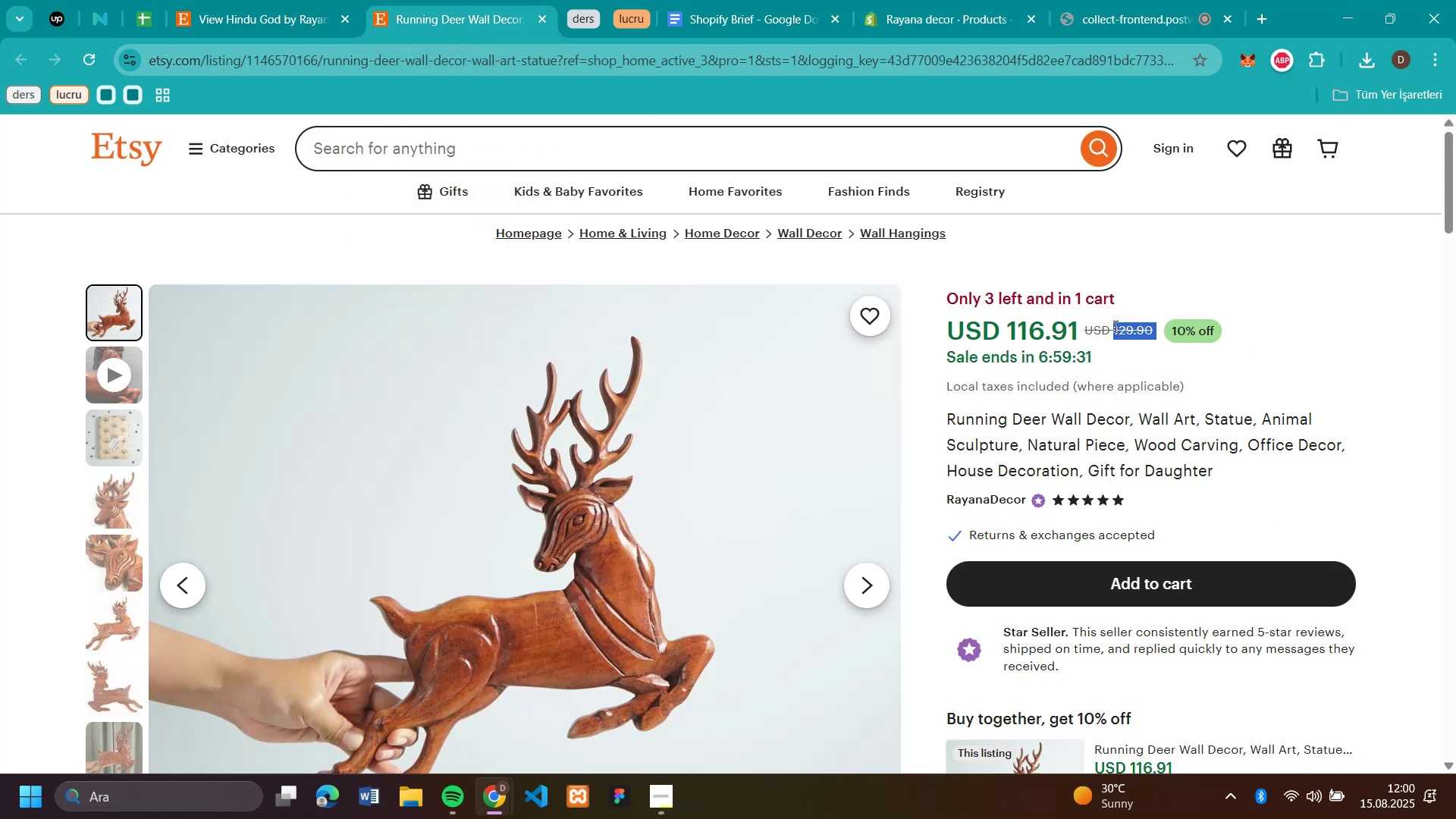 
key(Control+C)
 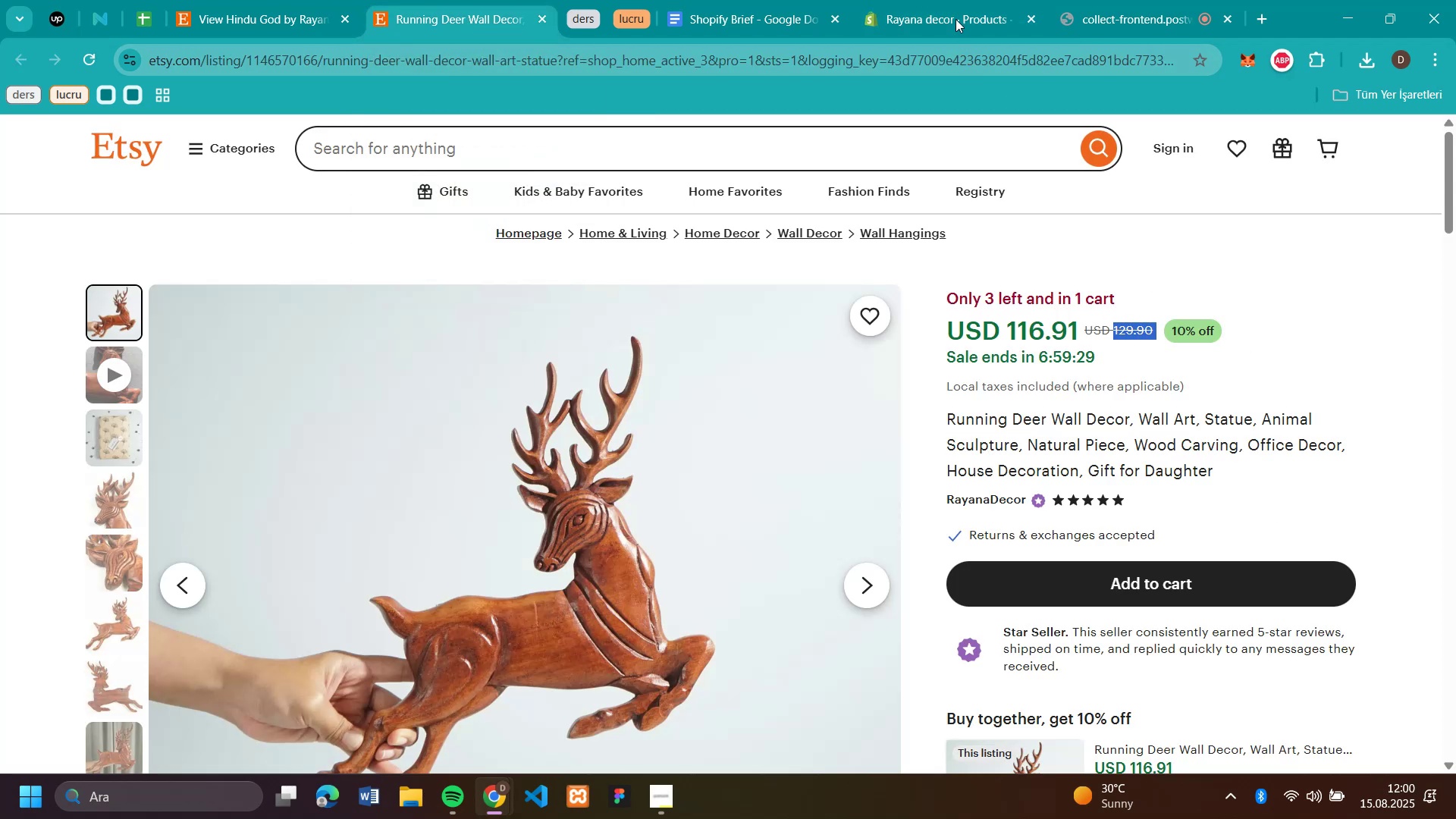 
left_click([953, 14])
 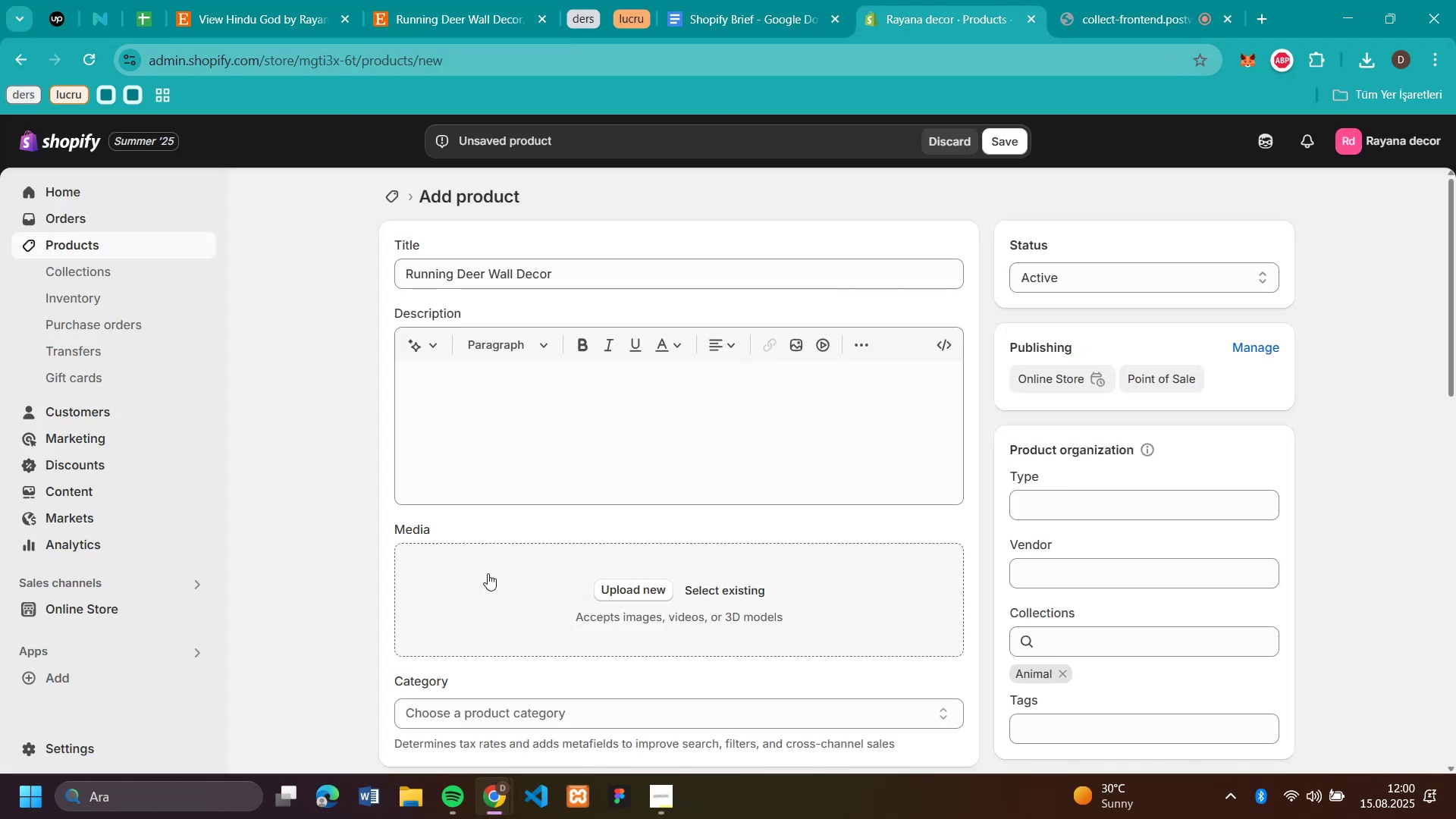 
scroll: coordinate [494, 596], scroll_direction: down, amount: 4.0
 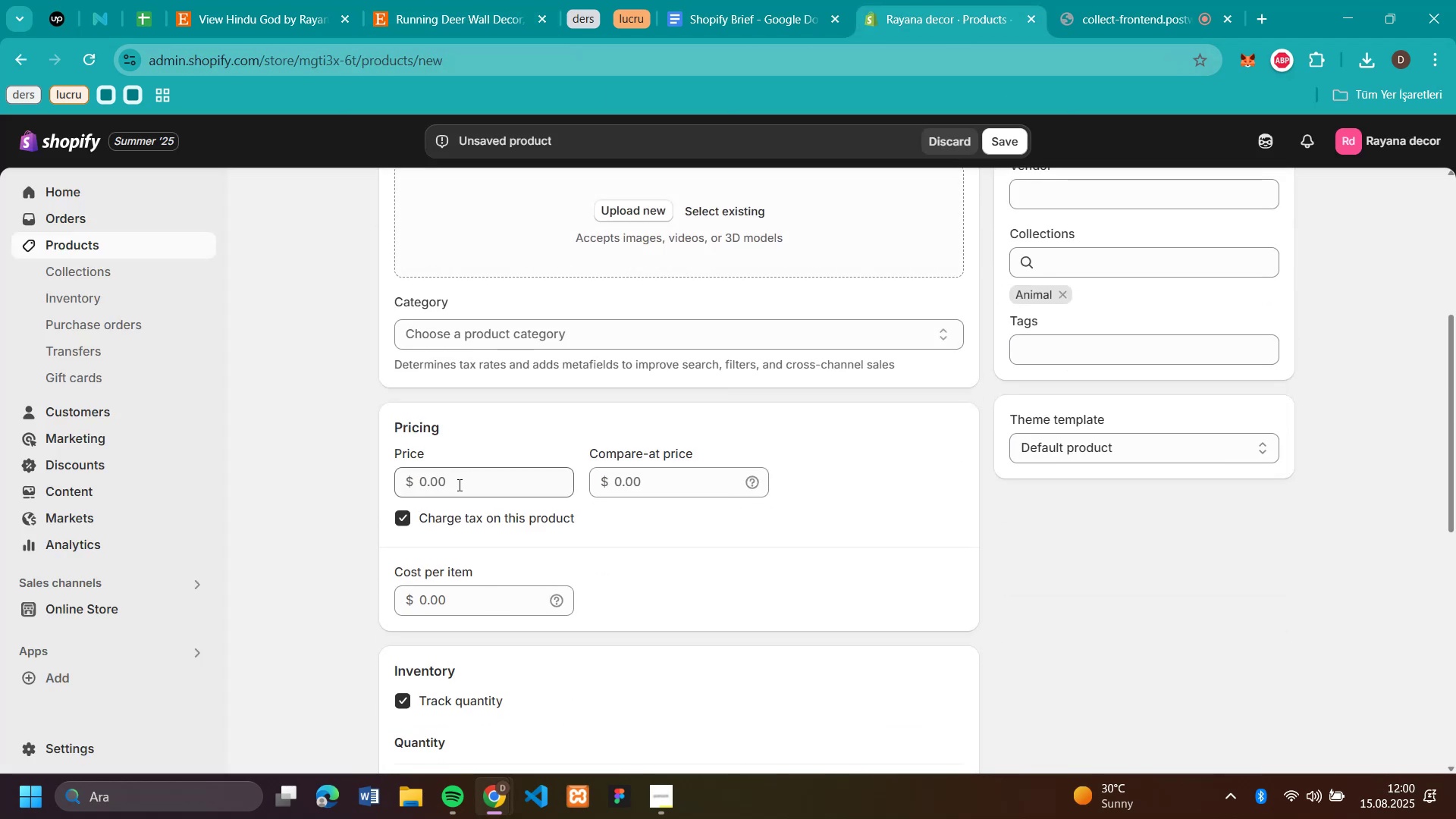 
left_click([461, 476])
 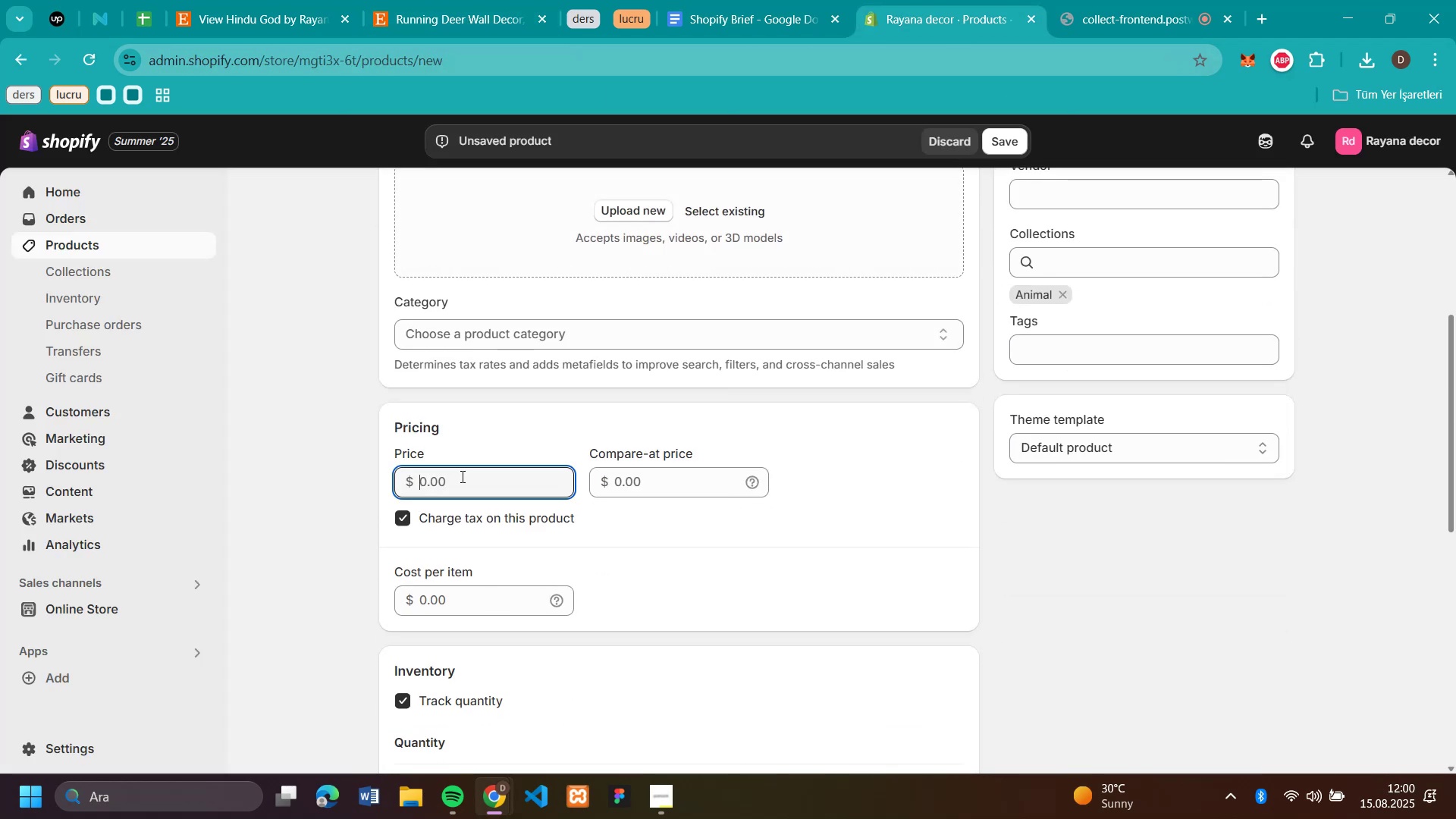 
key(Control+V)
 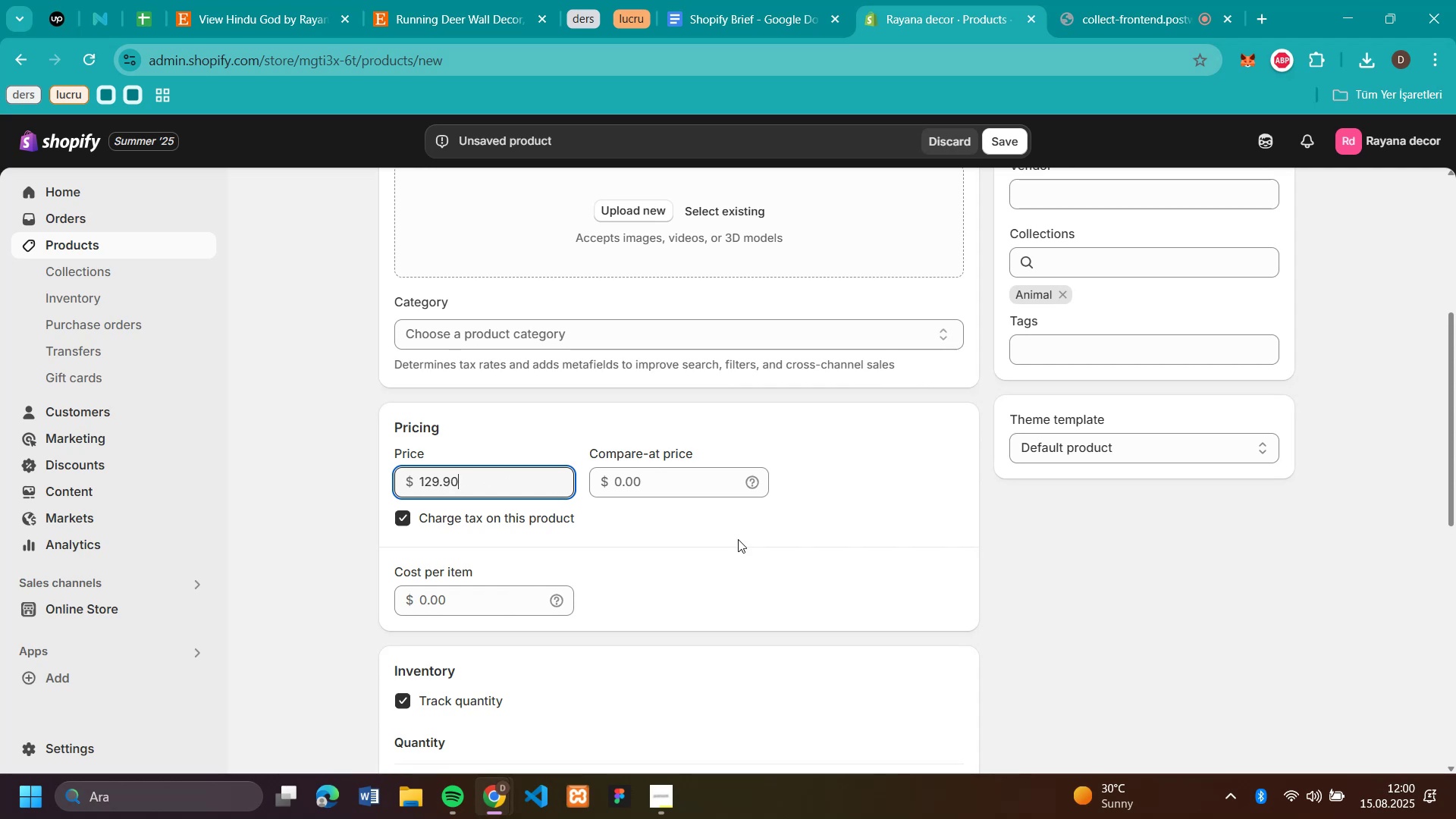 
left_click([740, 543])
 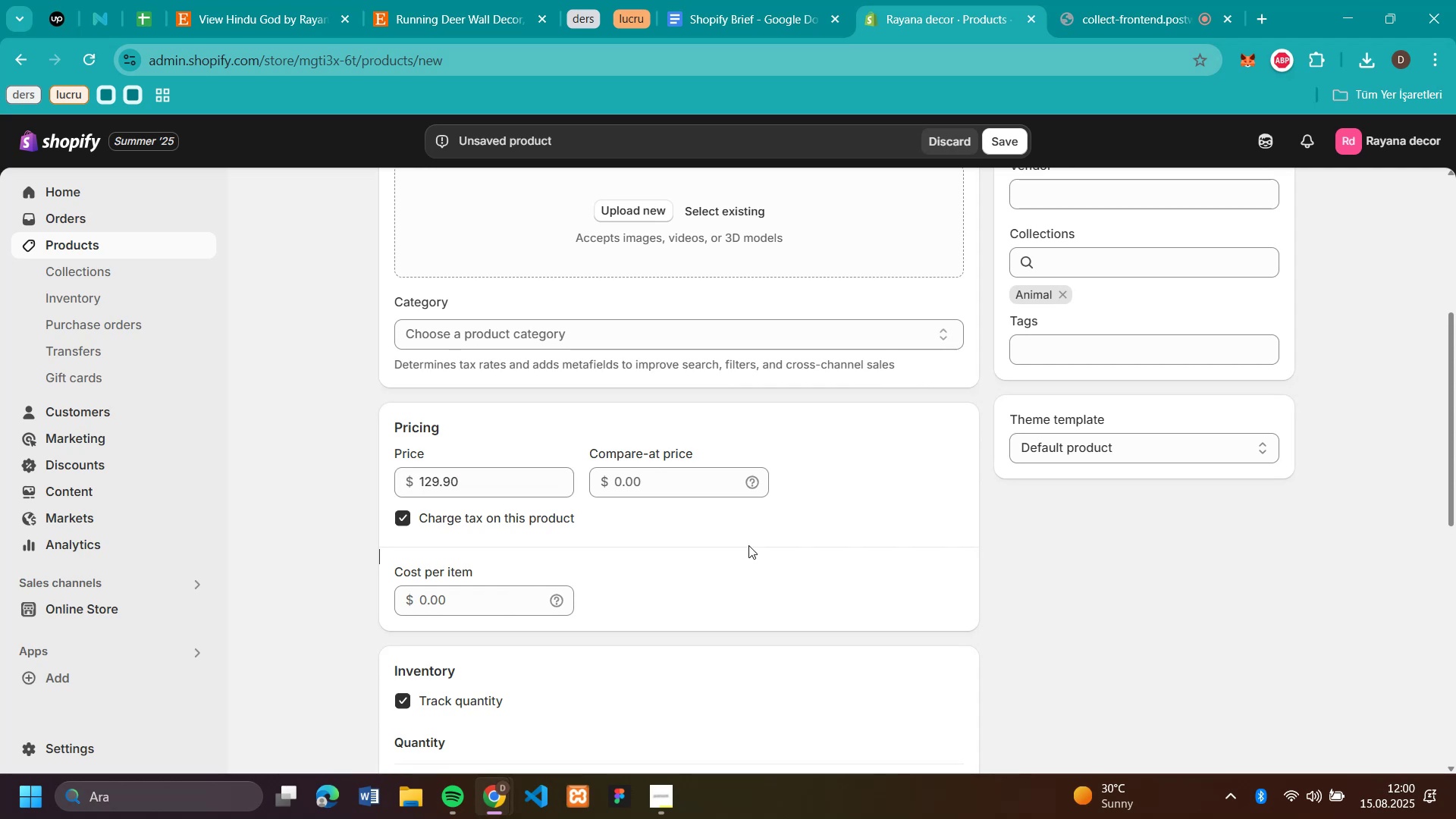 
scroll: coordinate [1059, 635], scroll_direction: down, amount: 4.0
 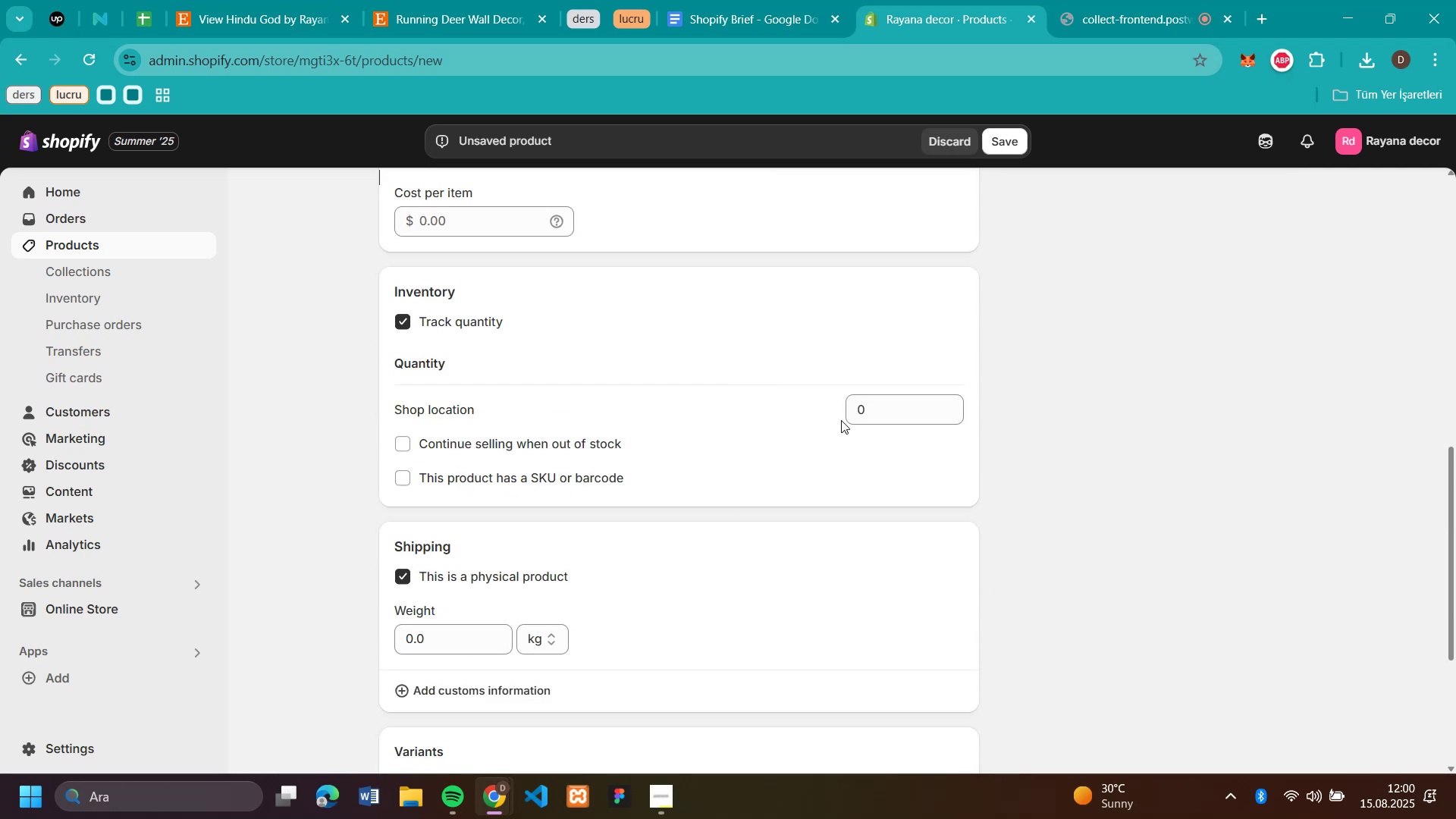 
left_click([868, 406])
 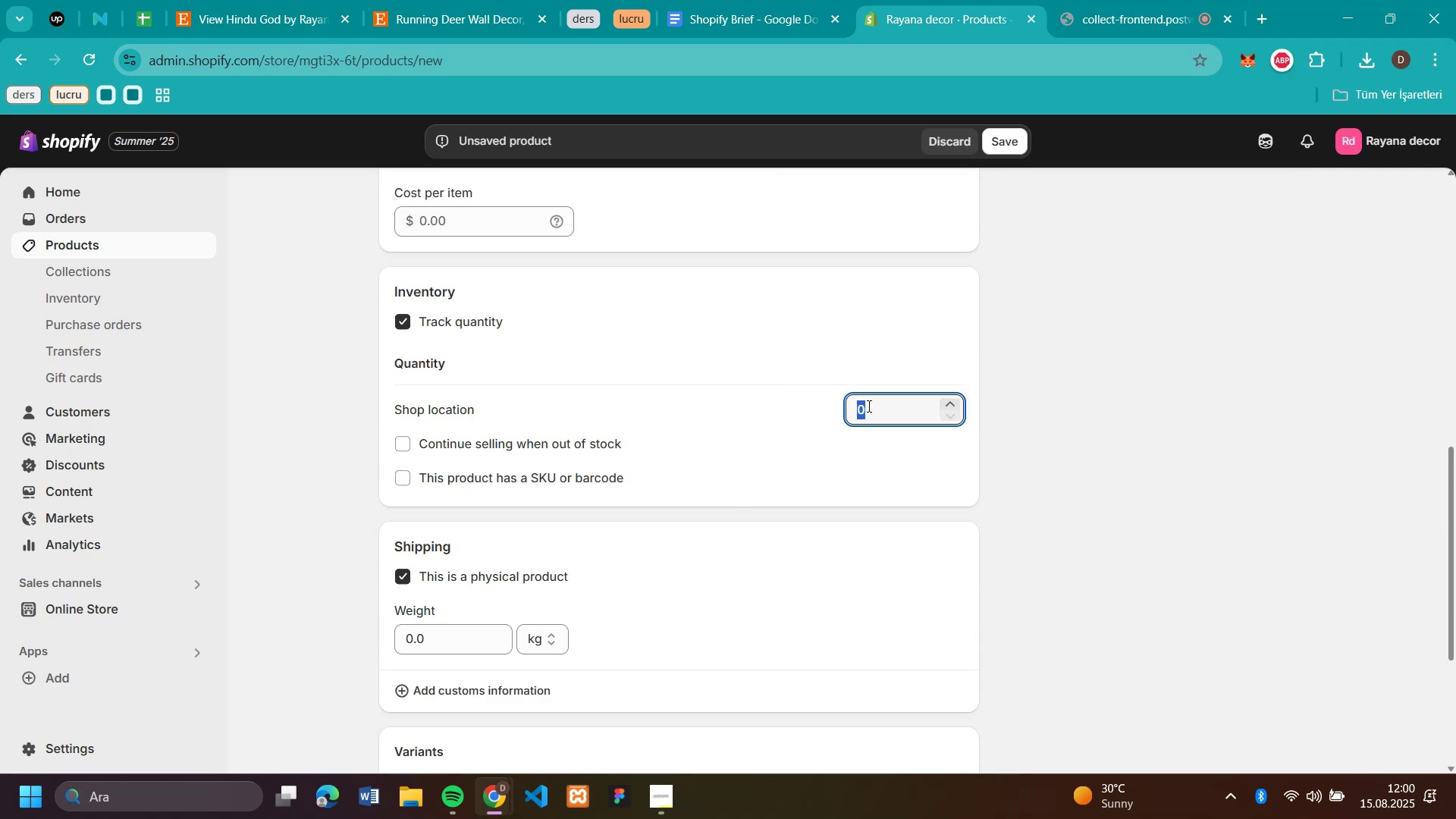 
type(50)
 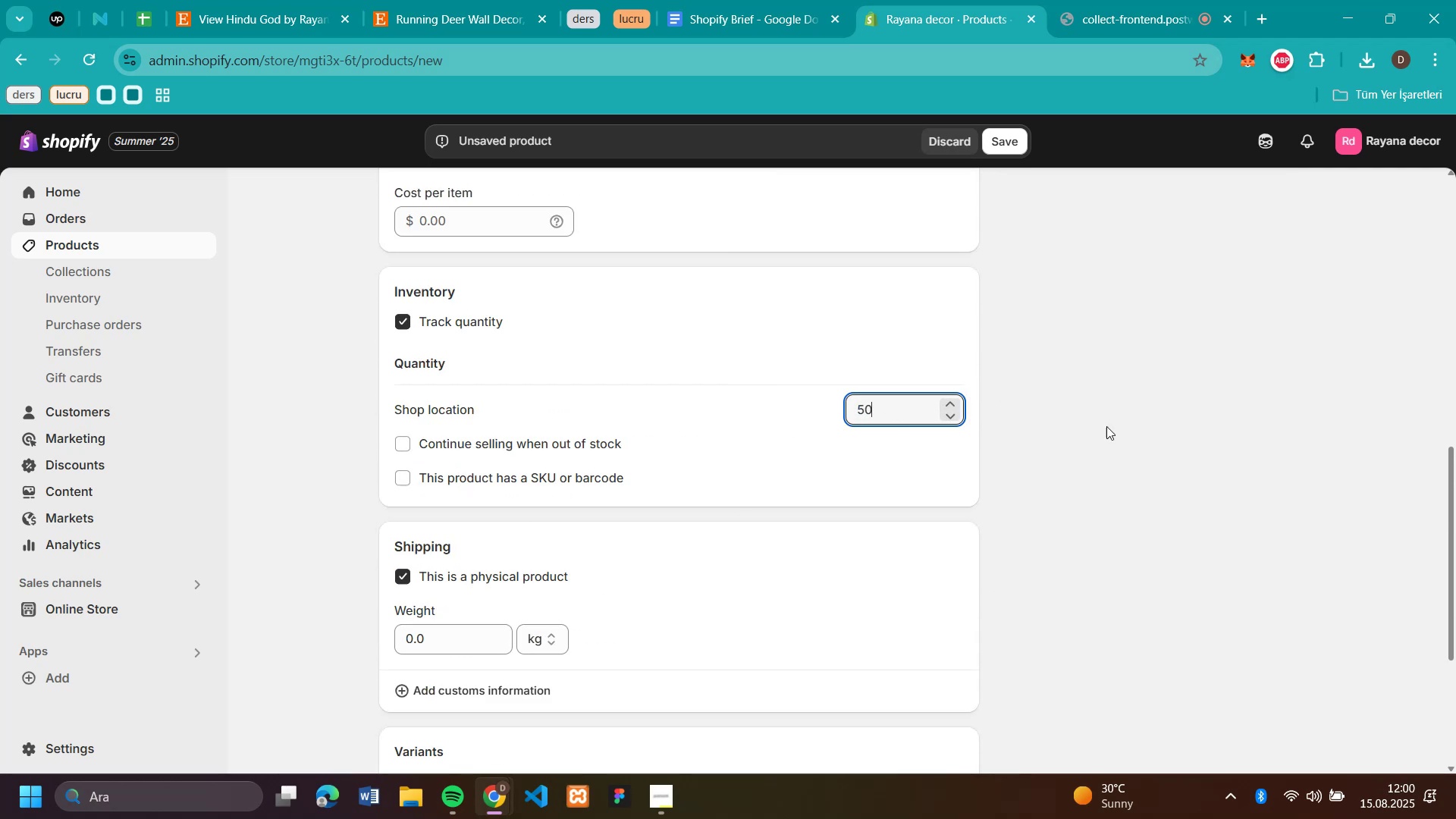 
left_click([1130, 421])
 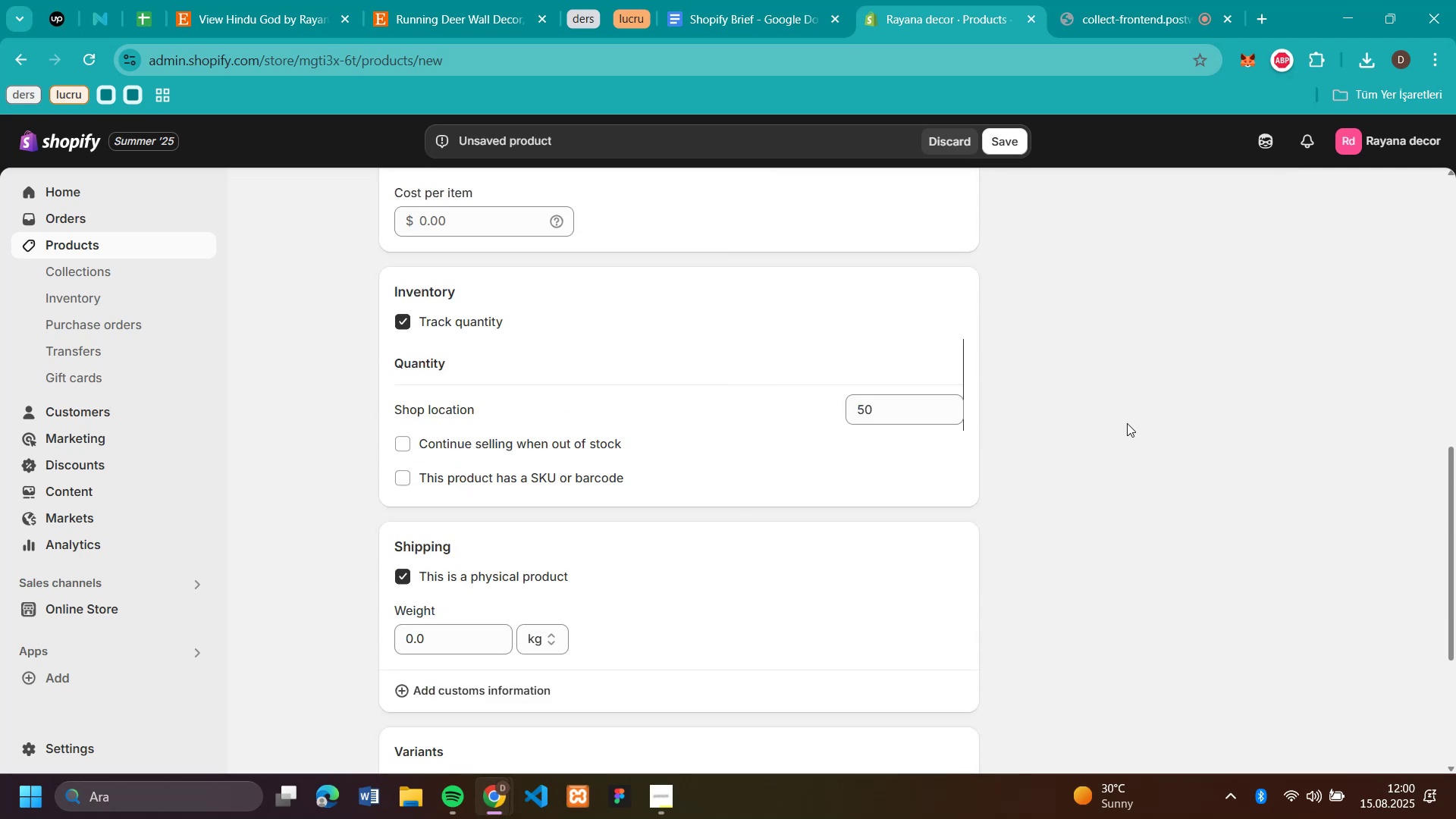 
scroll: coordinate [447, 374], scroll_direction: up, amount: 14.0
 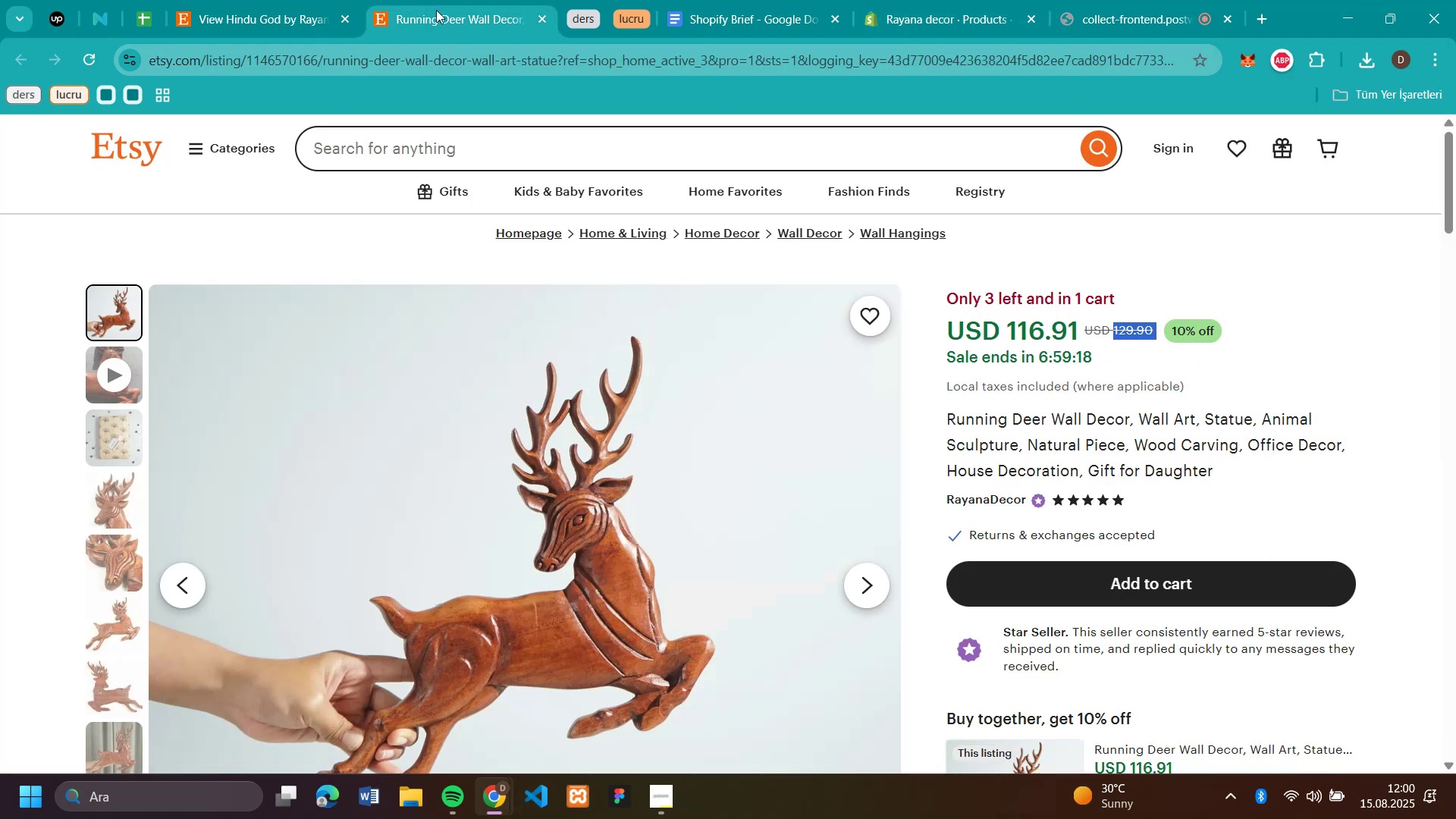 
right_click([595, 545])
 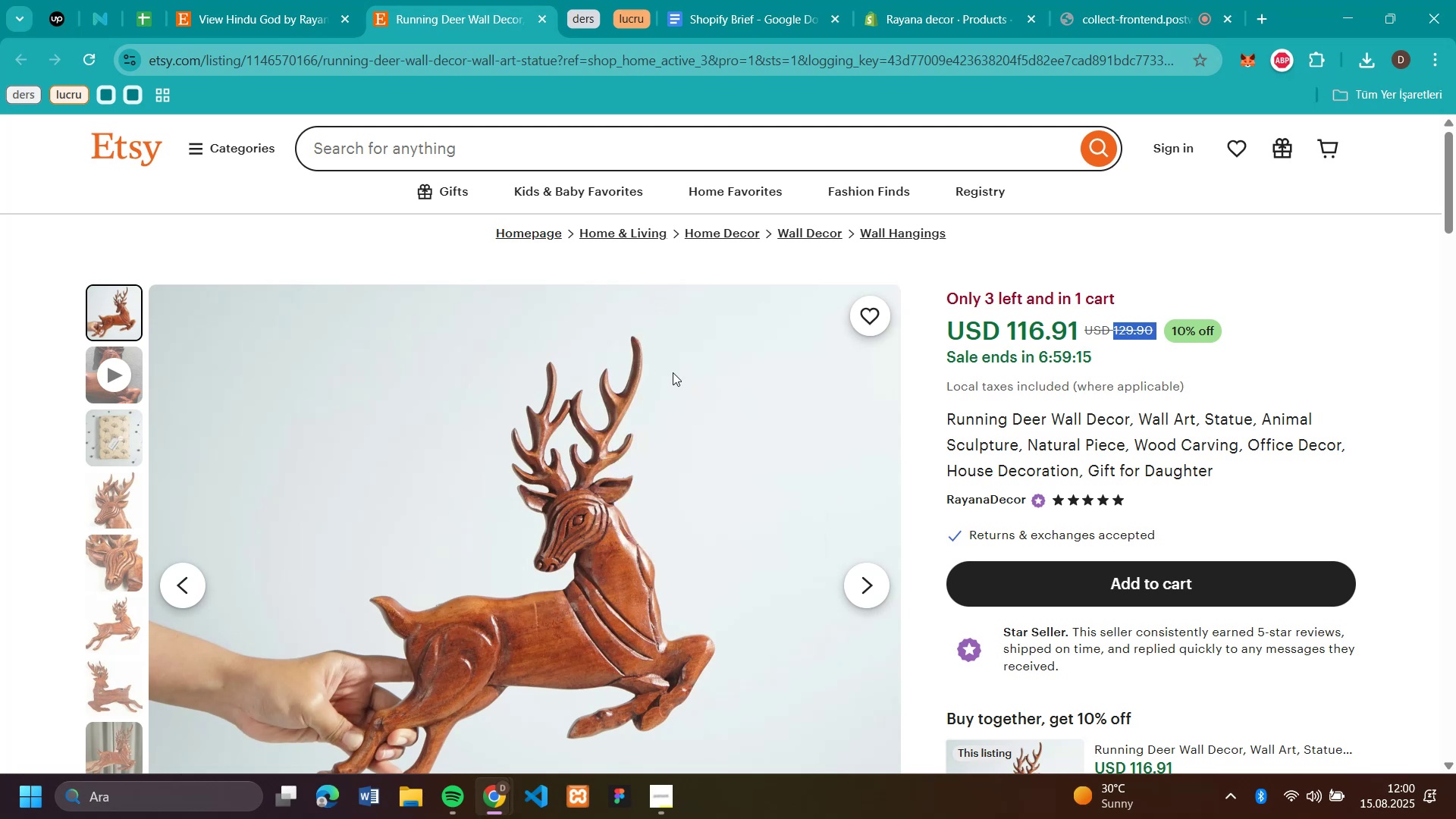 
key(K)
 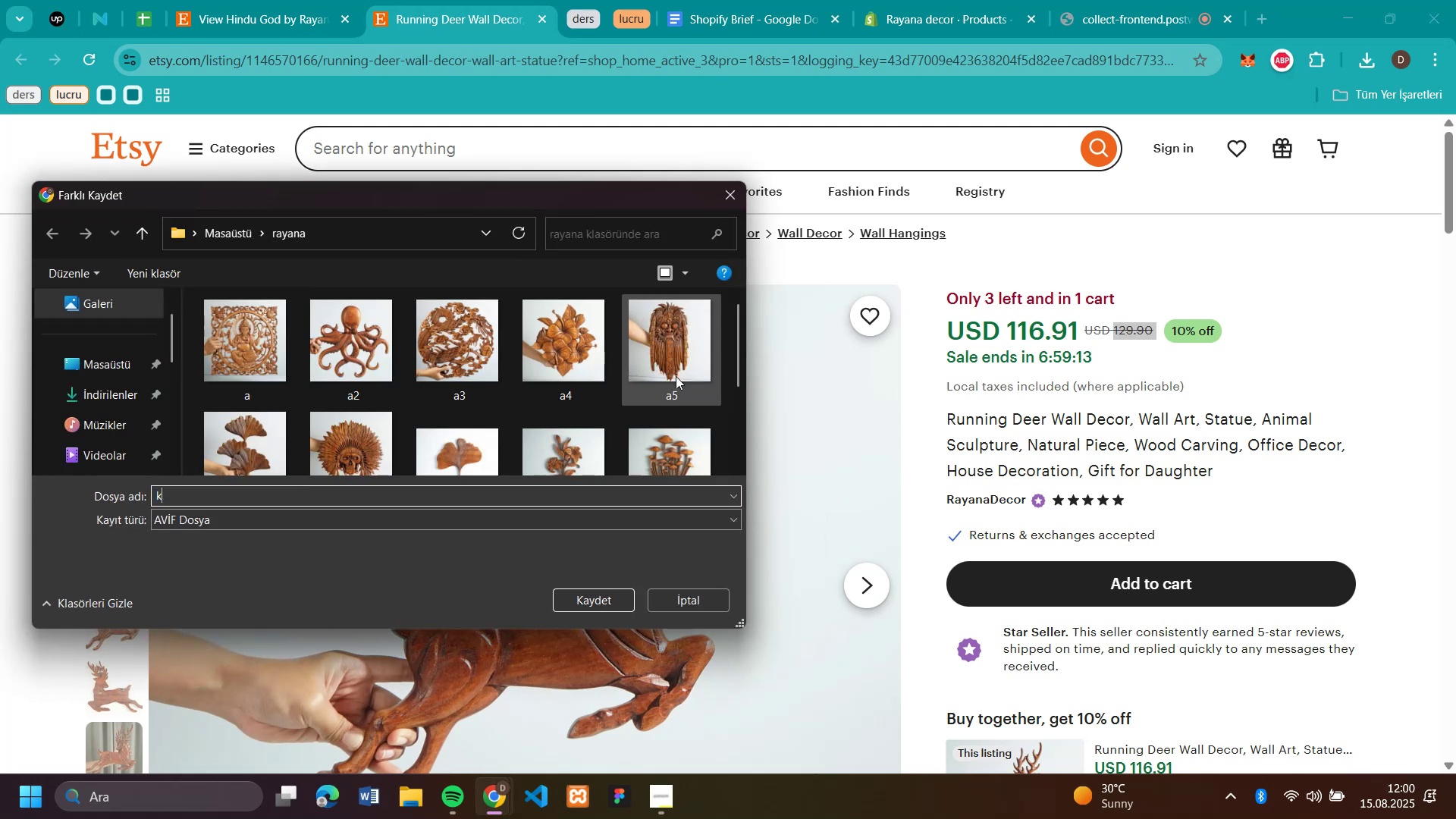 
key(Enter)
 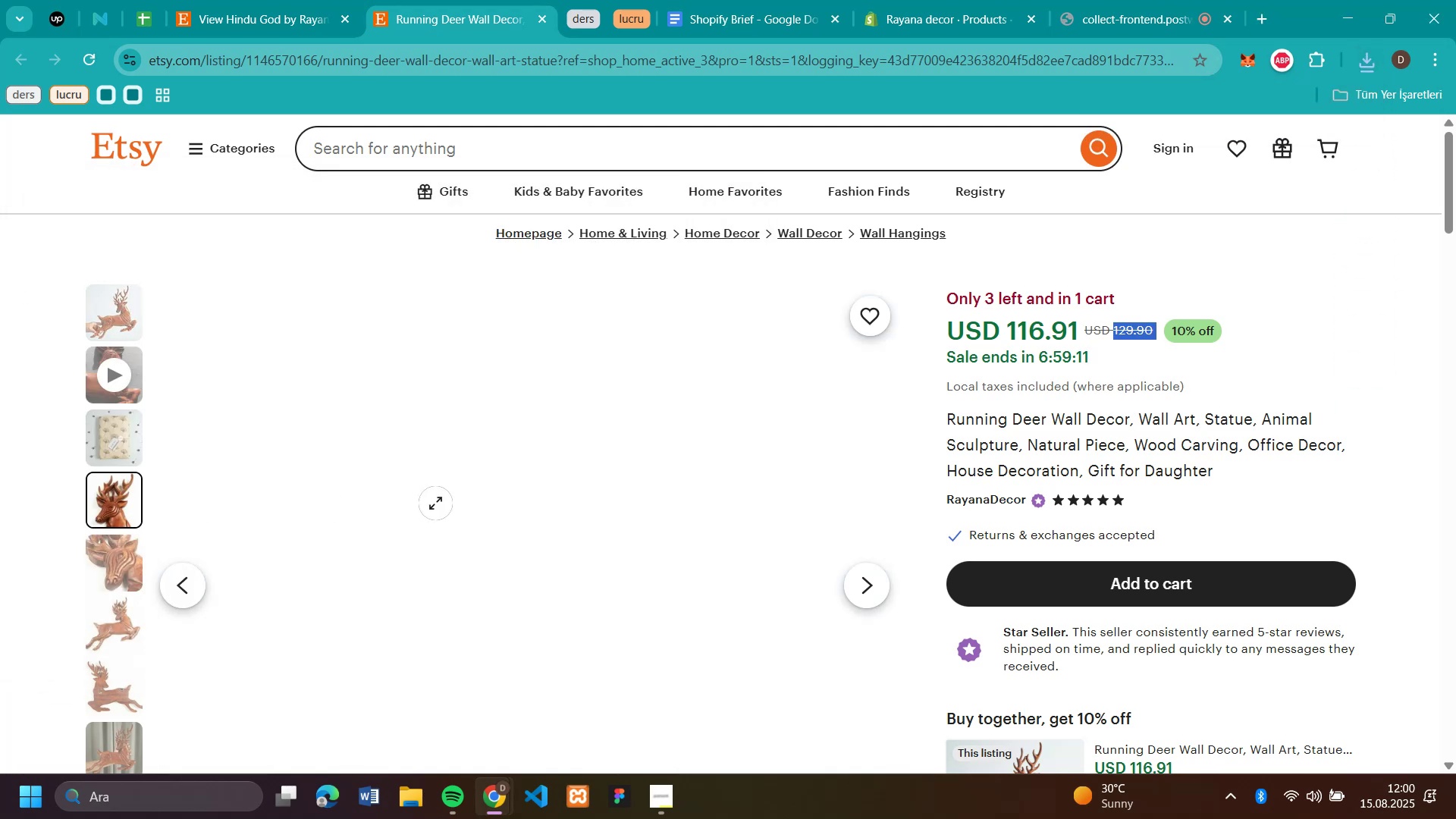 
right_click([435, 503])
 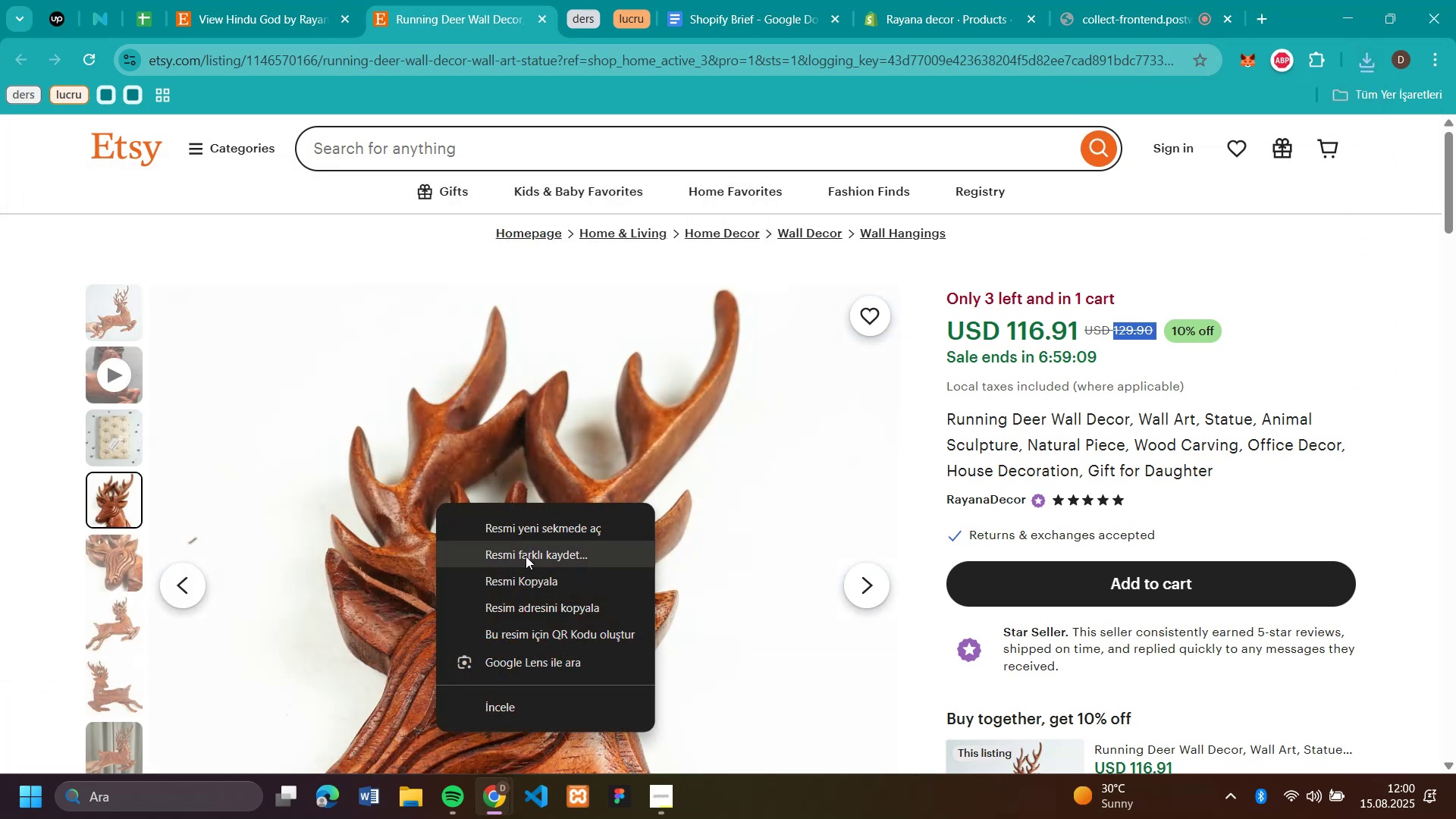 
left_click([526, 557])
 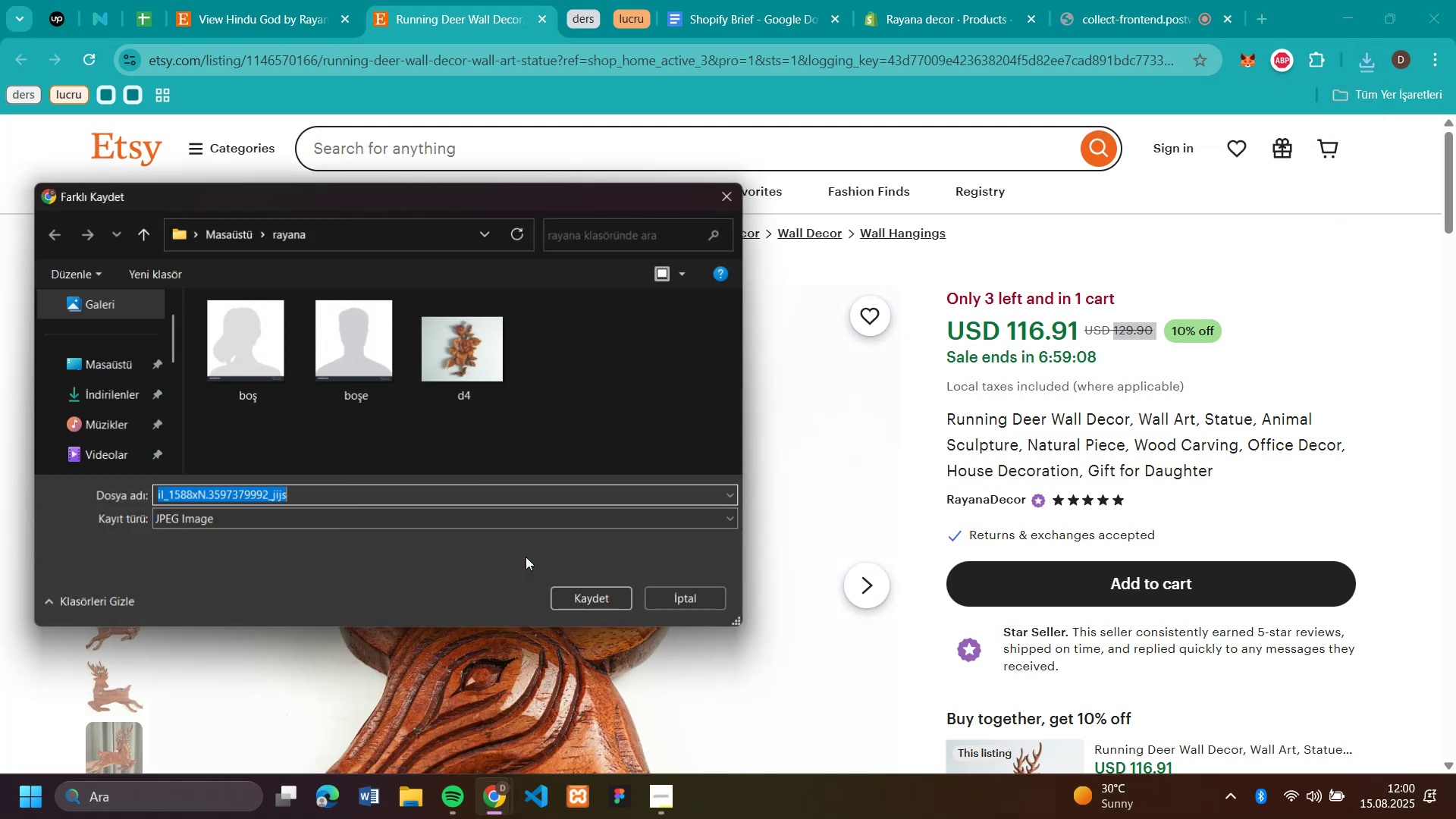 
type(k2)
 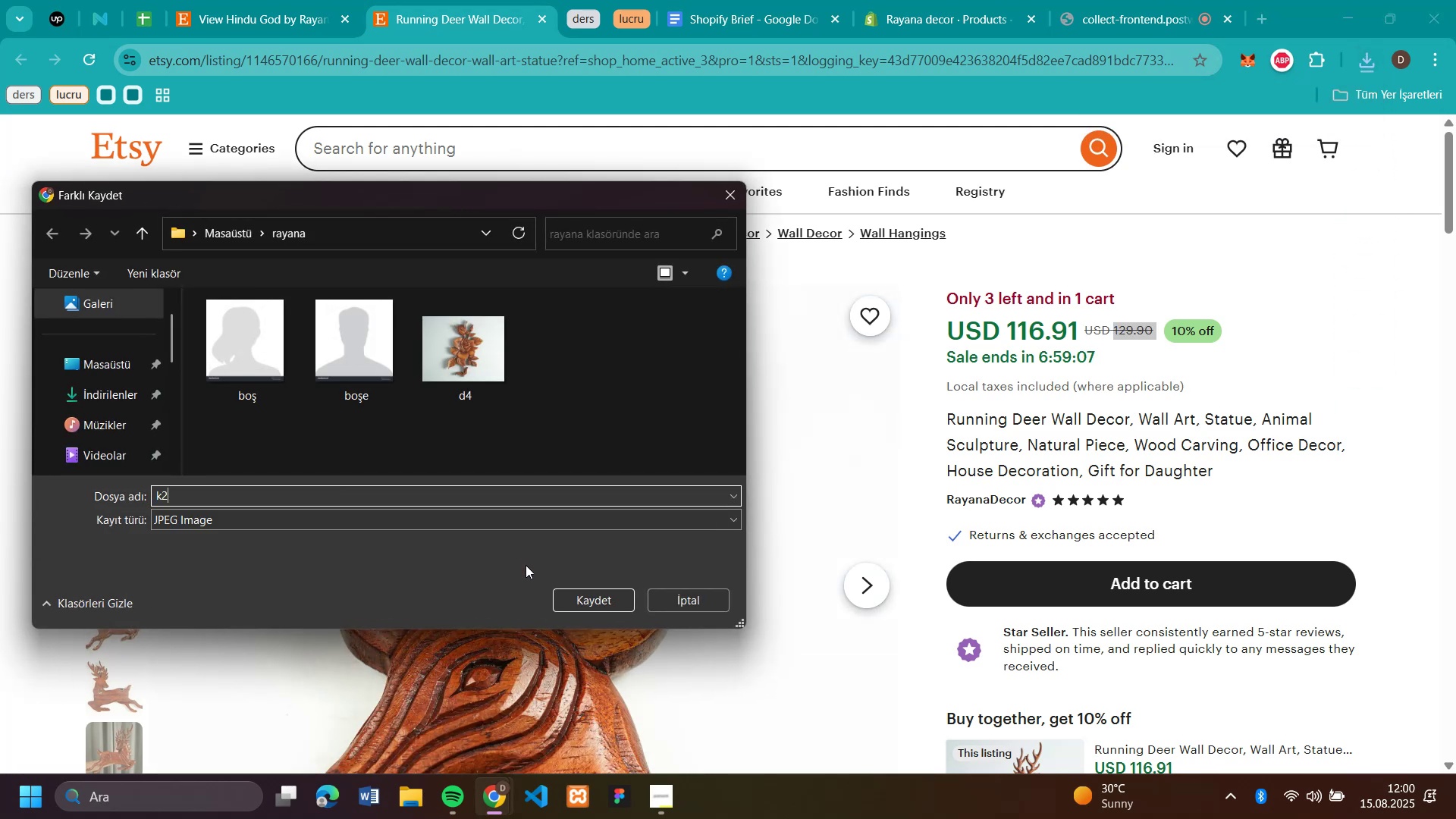 
key(Enter)
 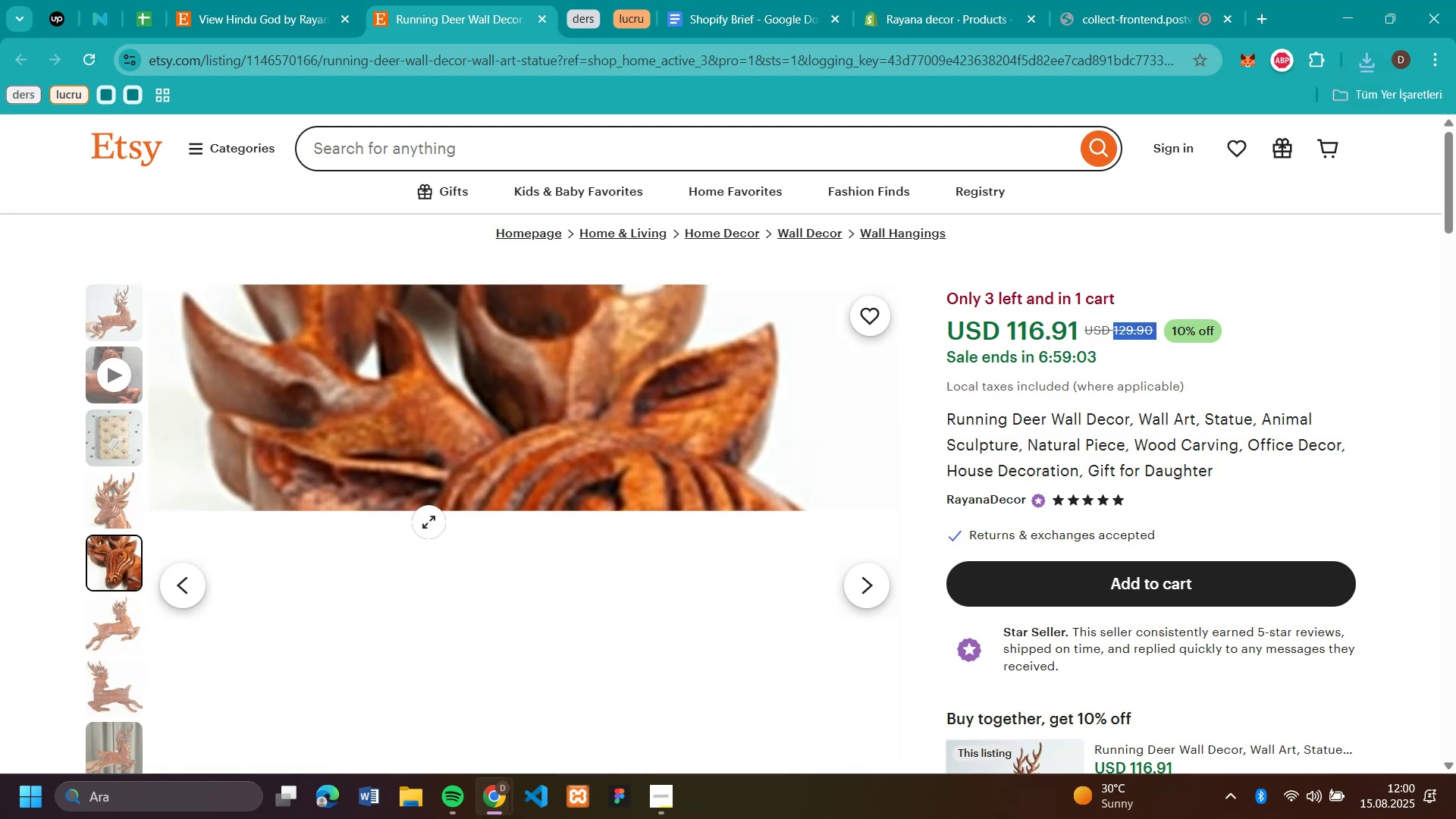 
right_click([530, 495])
 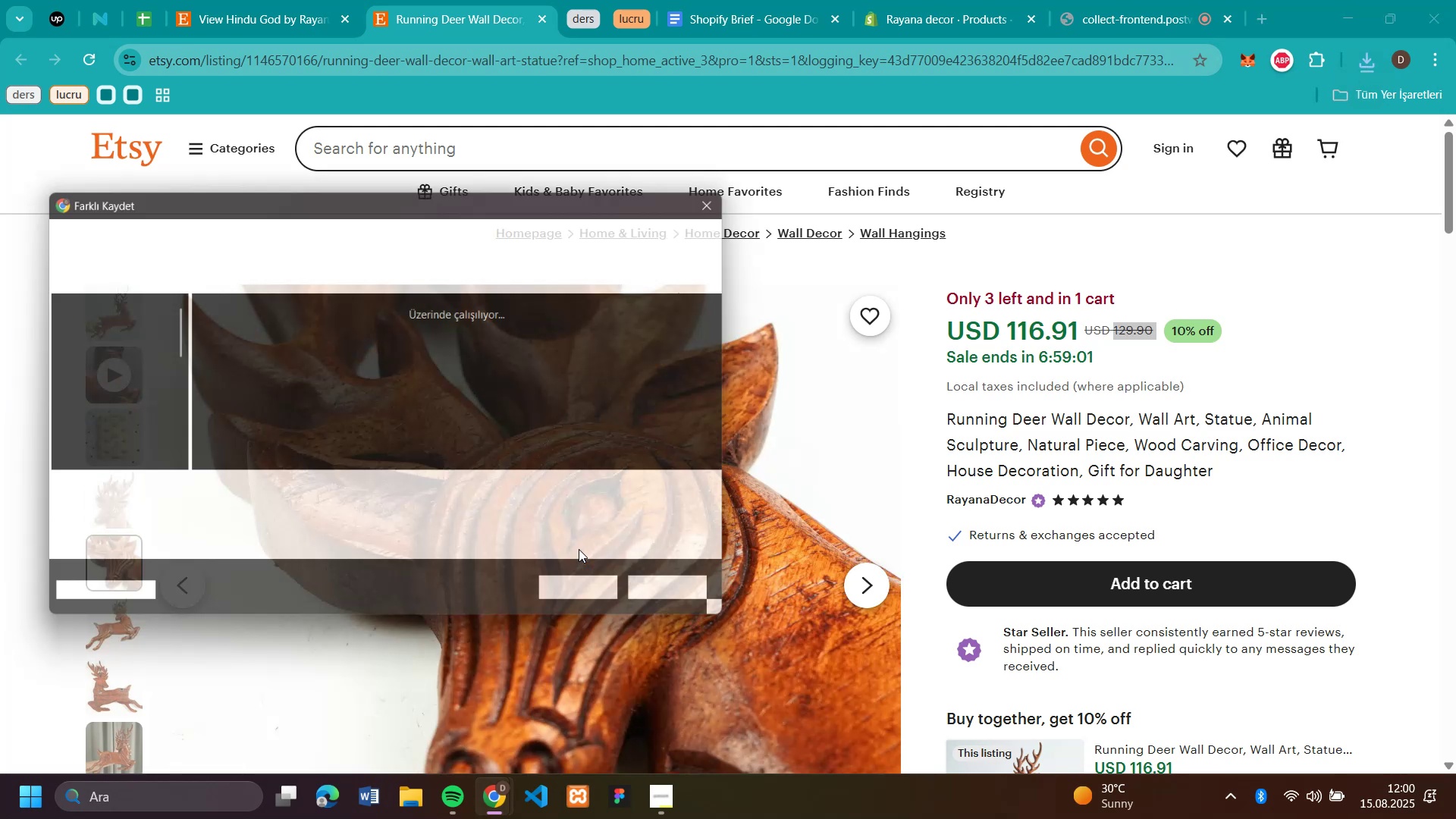 
type(k3)
 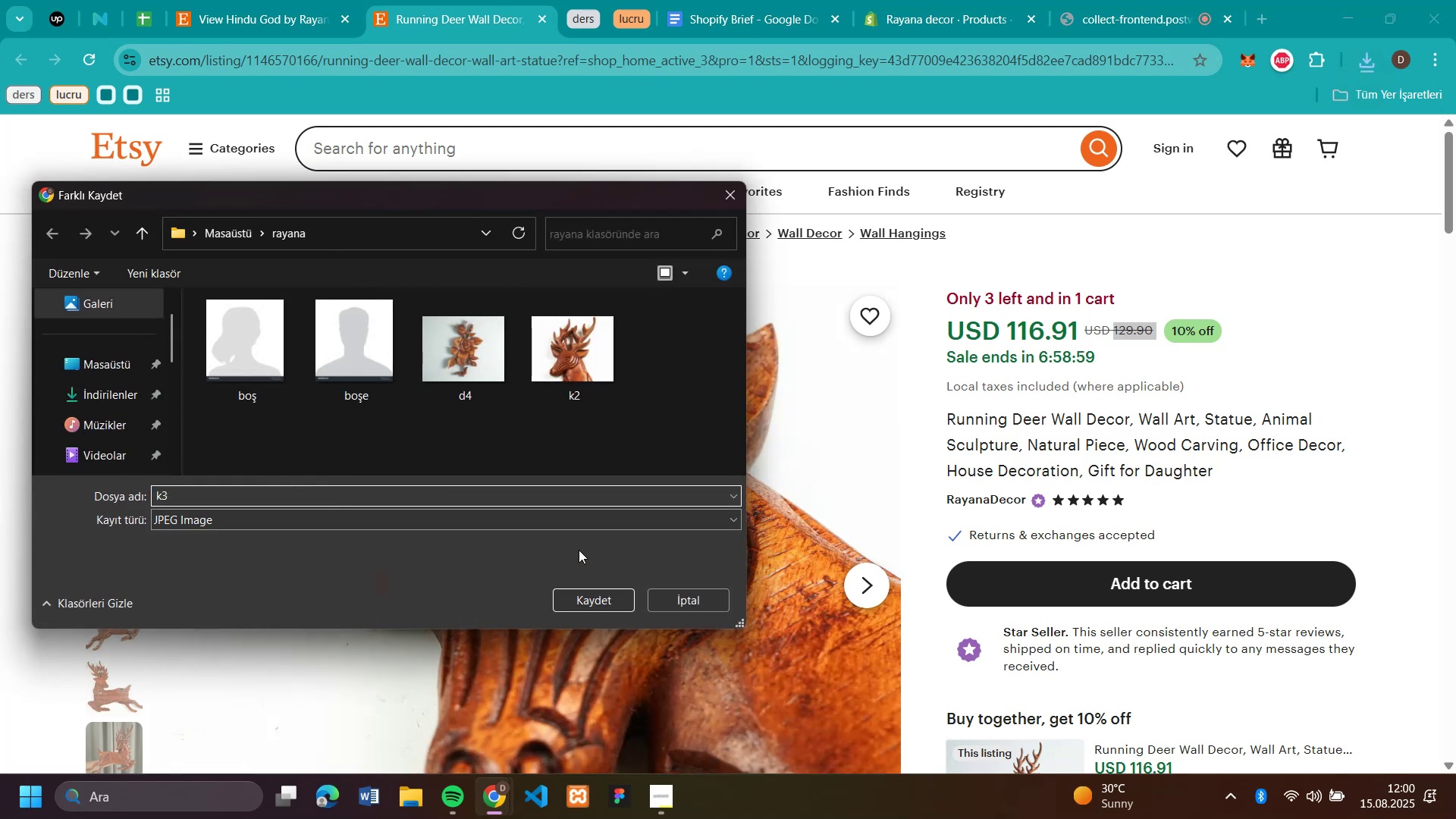 
key(Enter)
 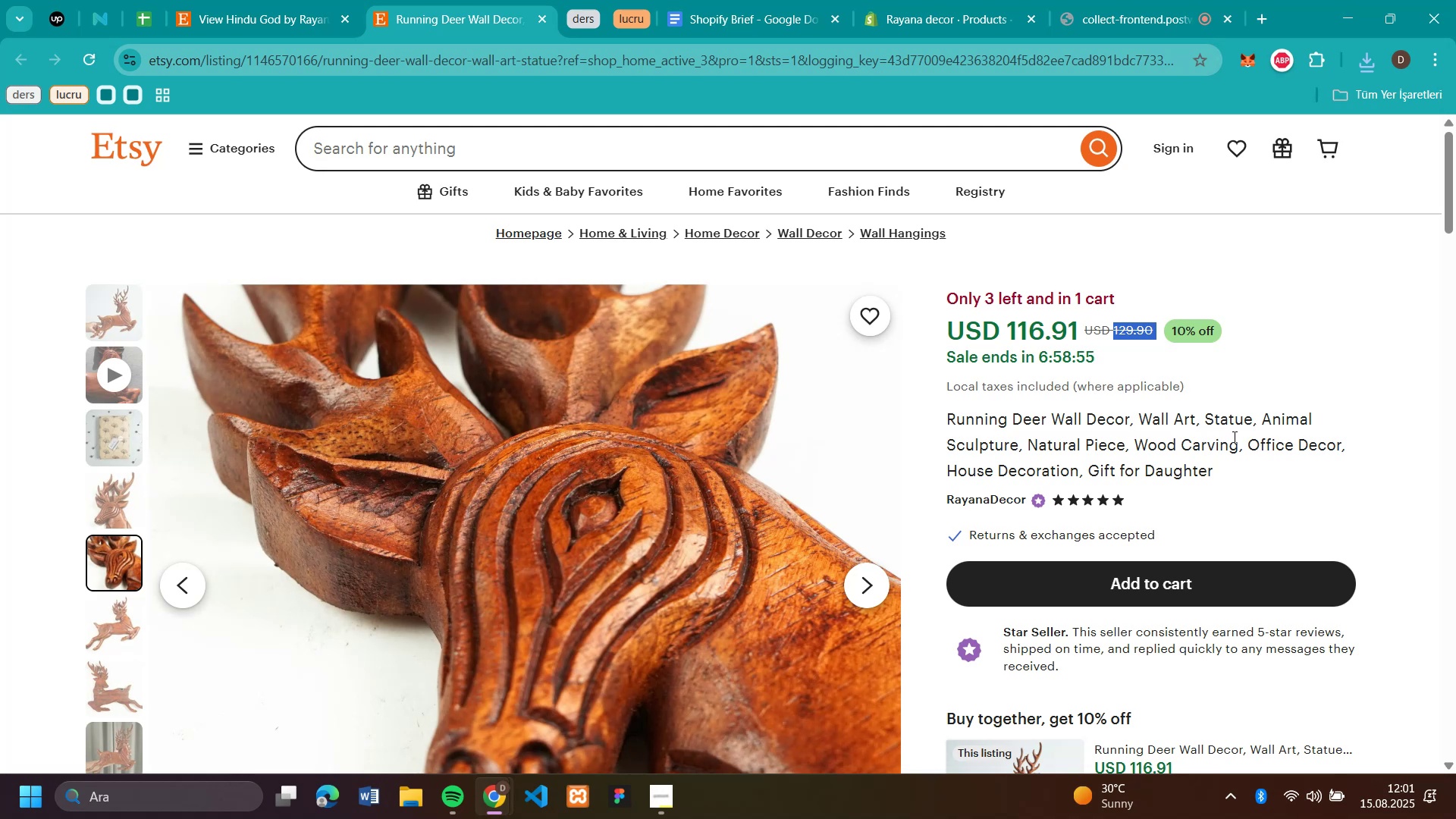 
wait(5.8)
 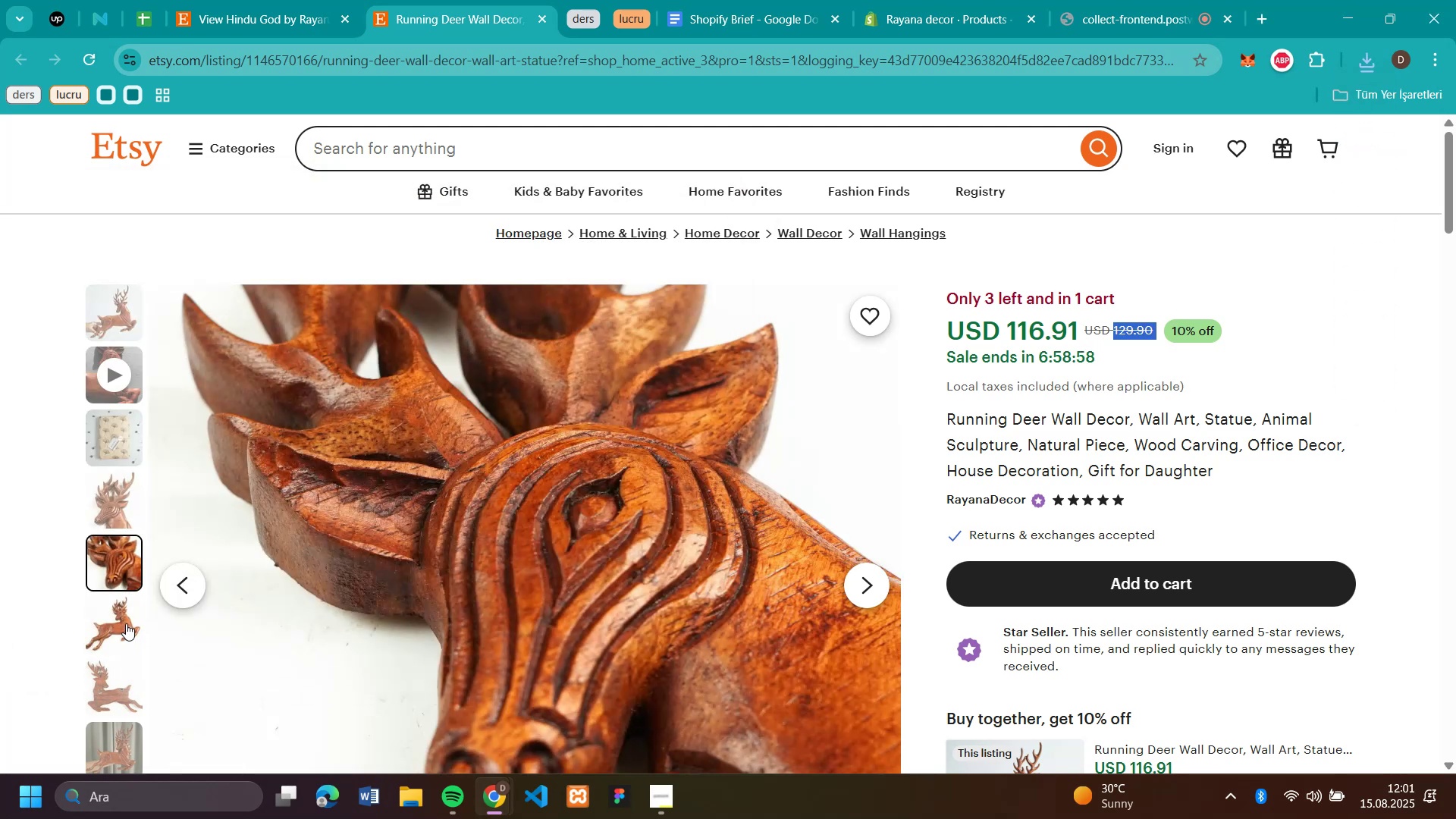 
scroll: coordinate [1233, 437], scroll_direction: down, amount: 13.0
 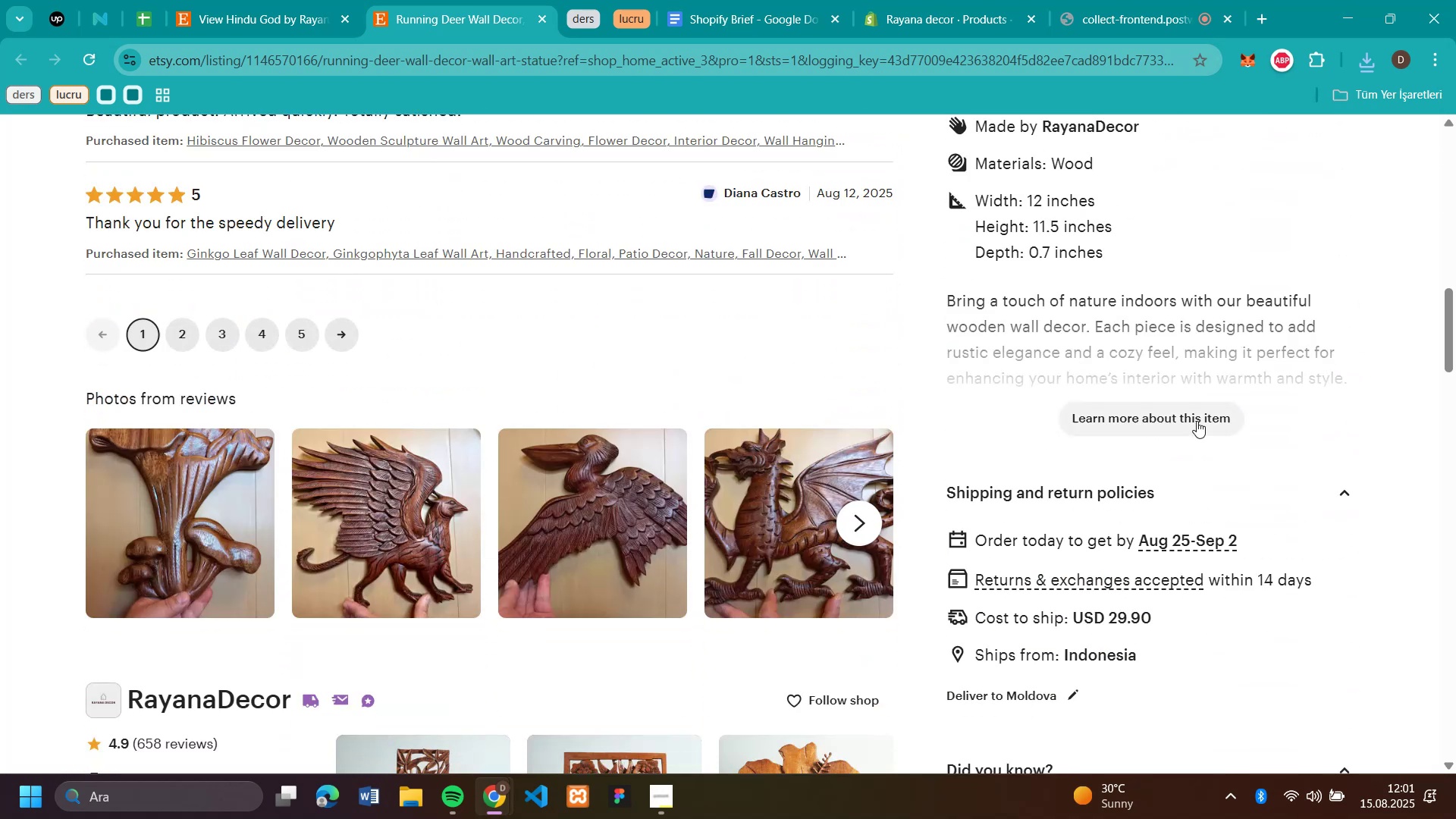 
left_click([1197, 419])
 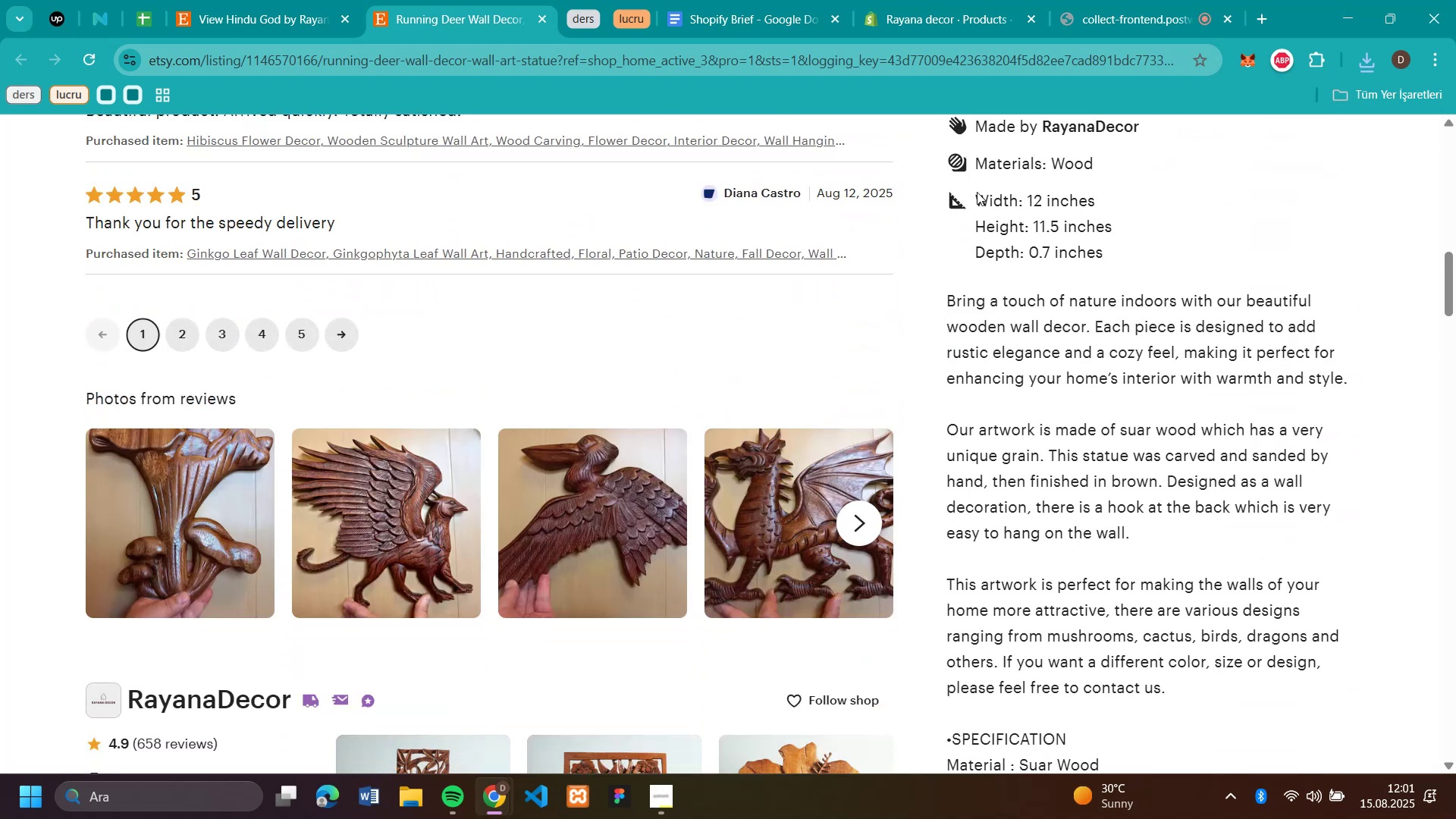 
left_click_drag(start_coordinate=[979, 193], to_coordinate=[1220, 670])
 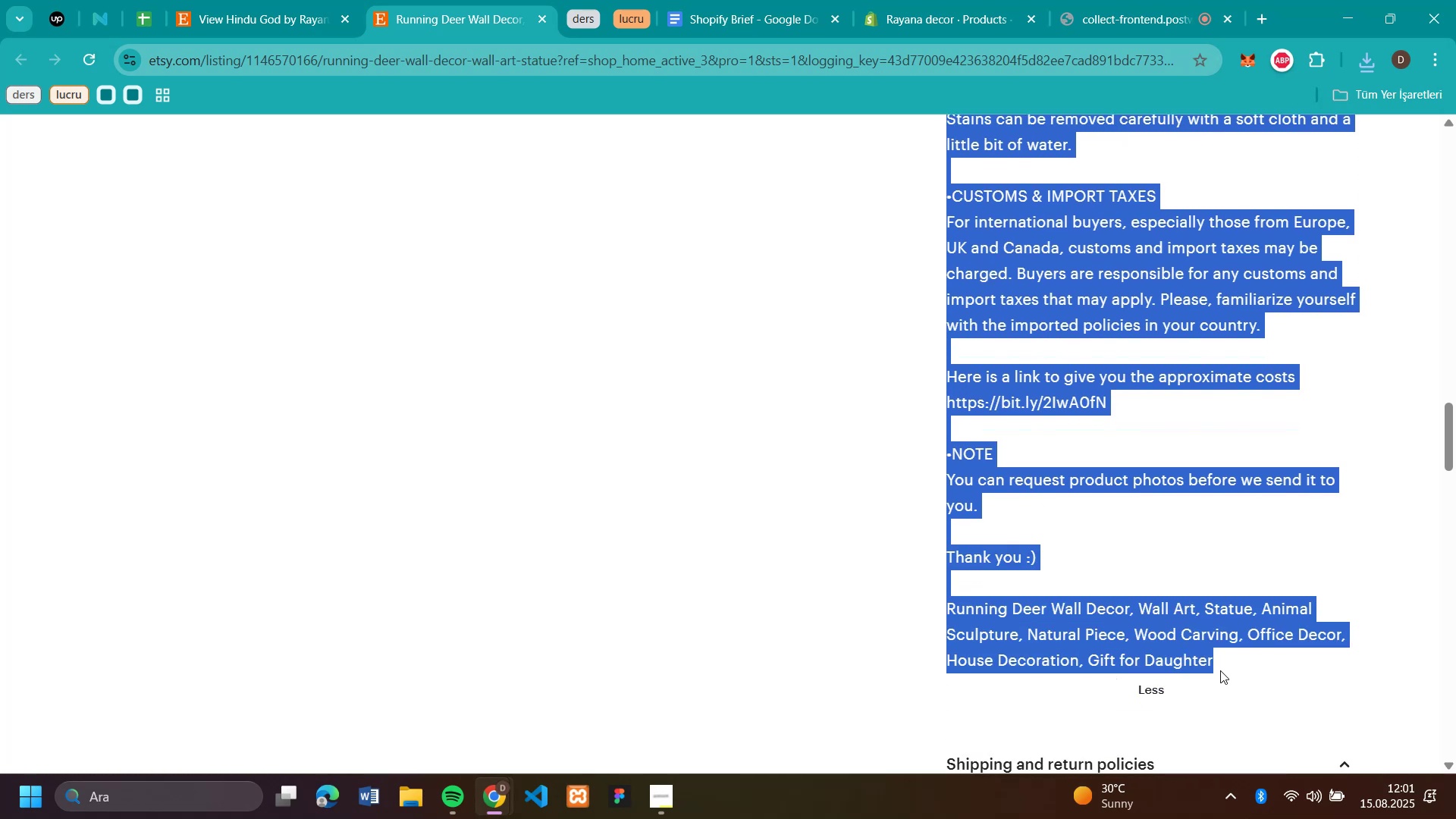 
key(Control+C)
 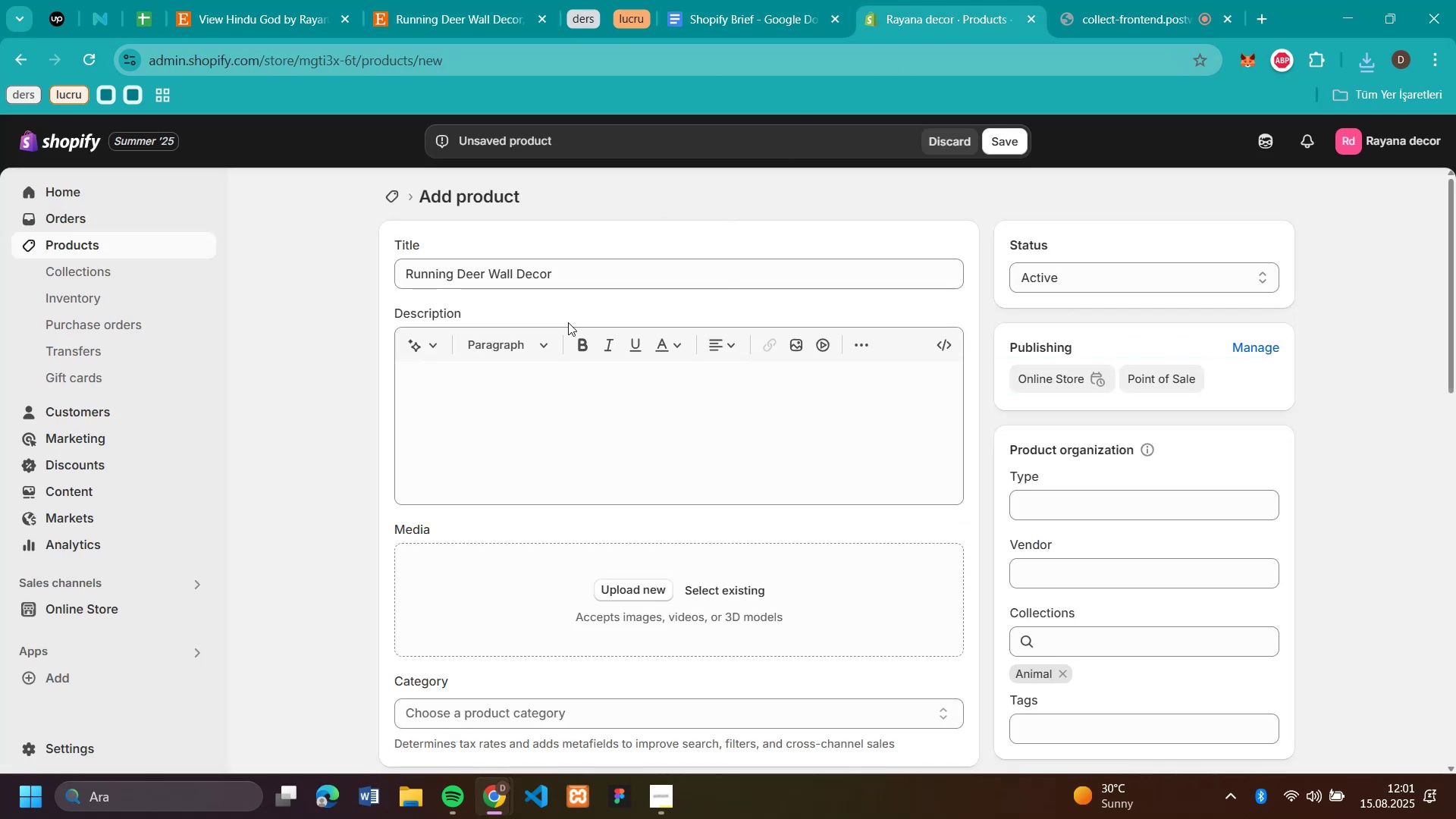 
left_click([553, 394])
 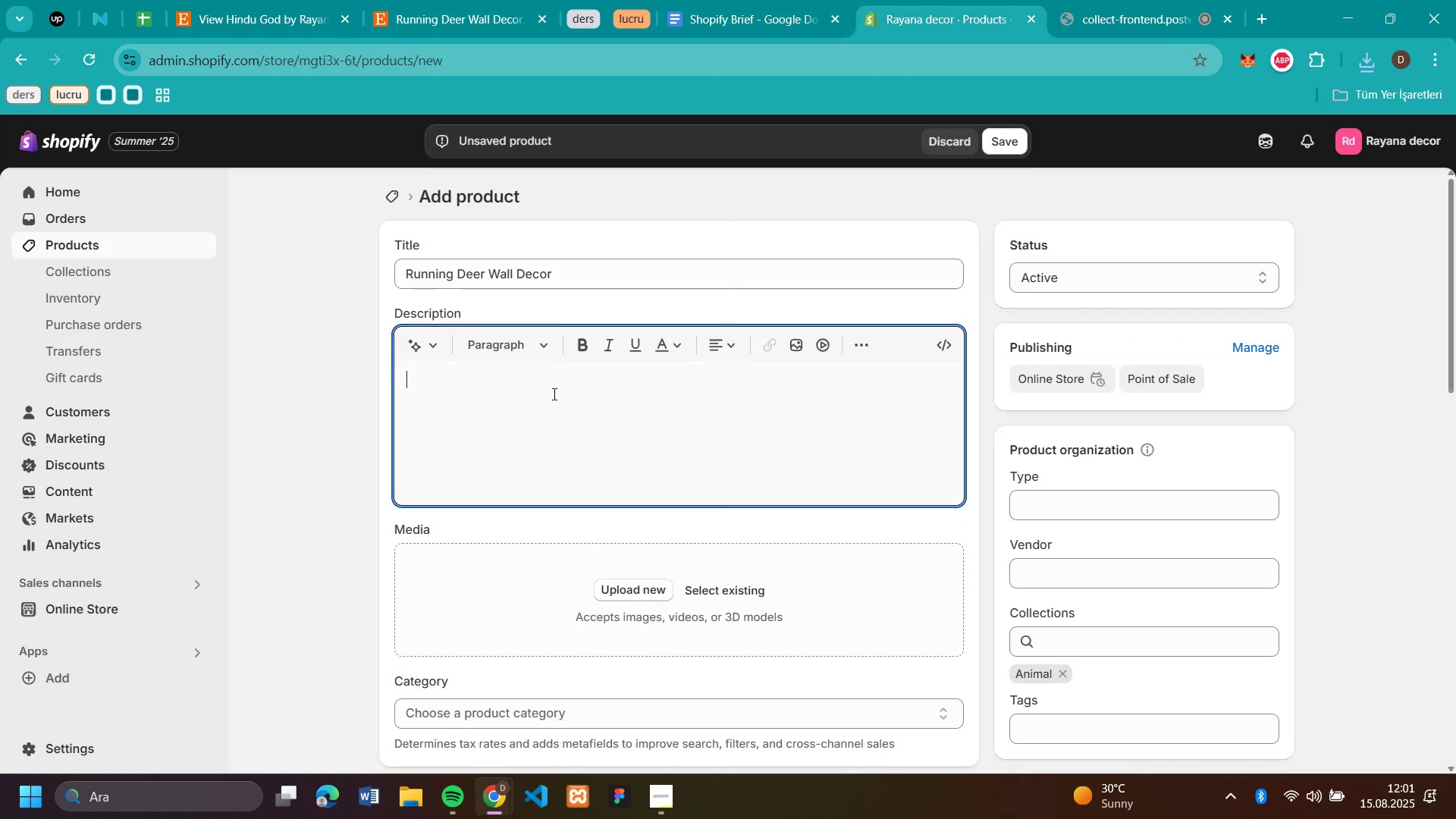 
key(Control+V)
 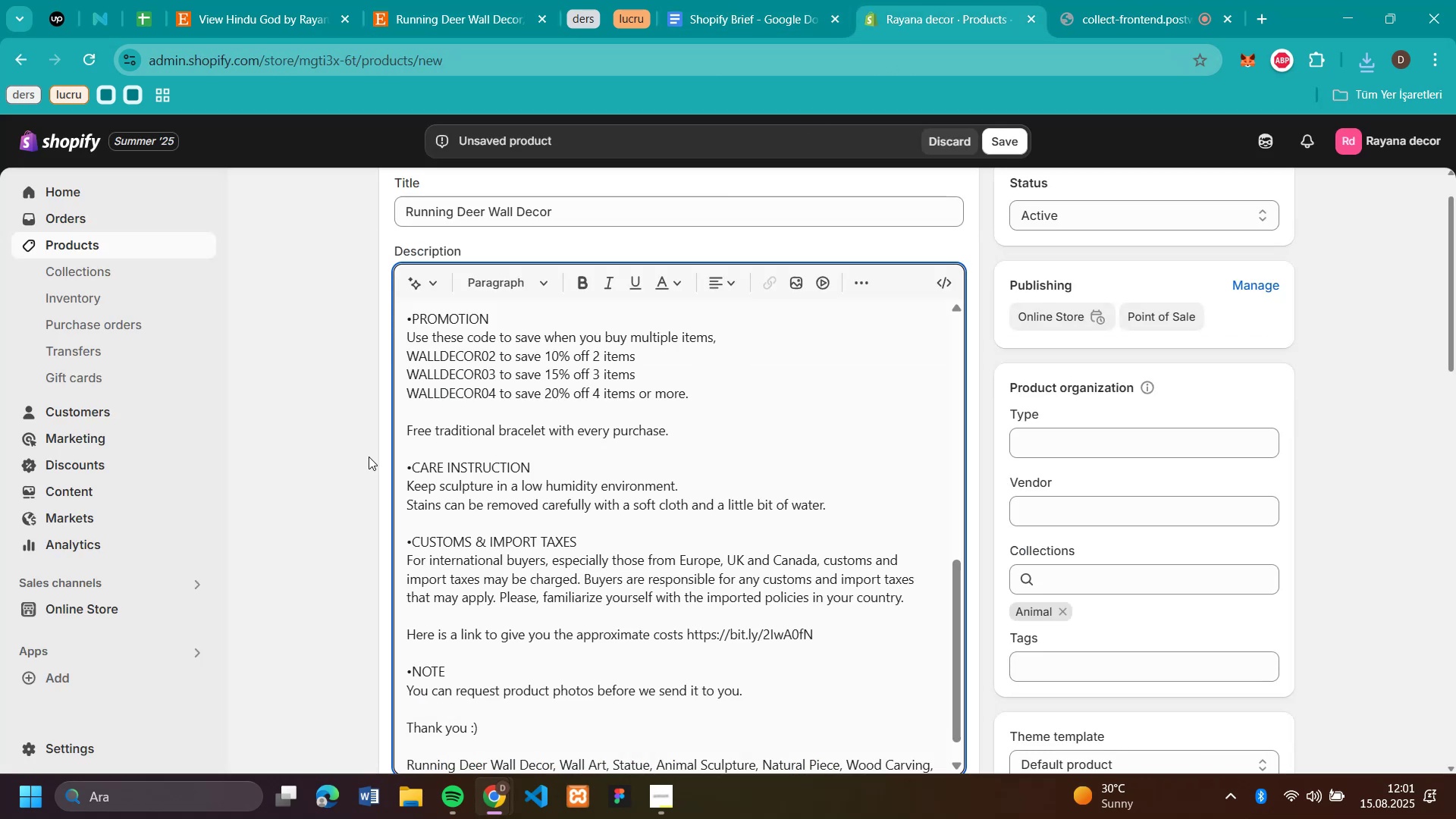 
left_click([372, 454])
 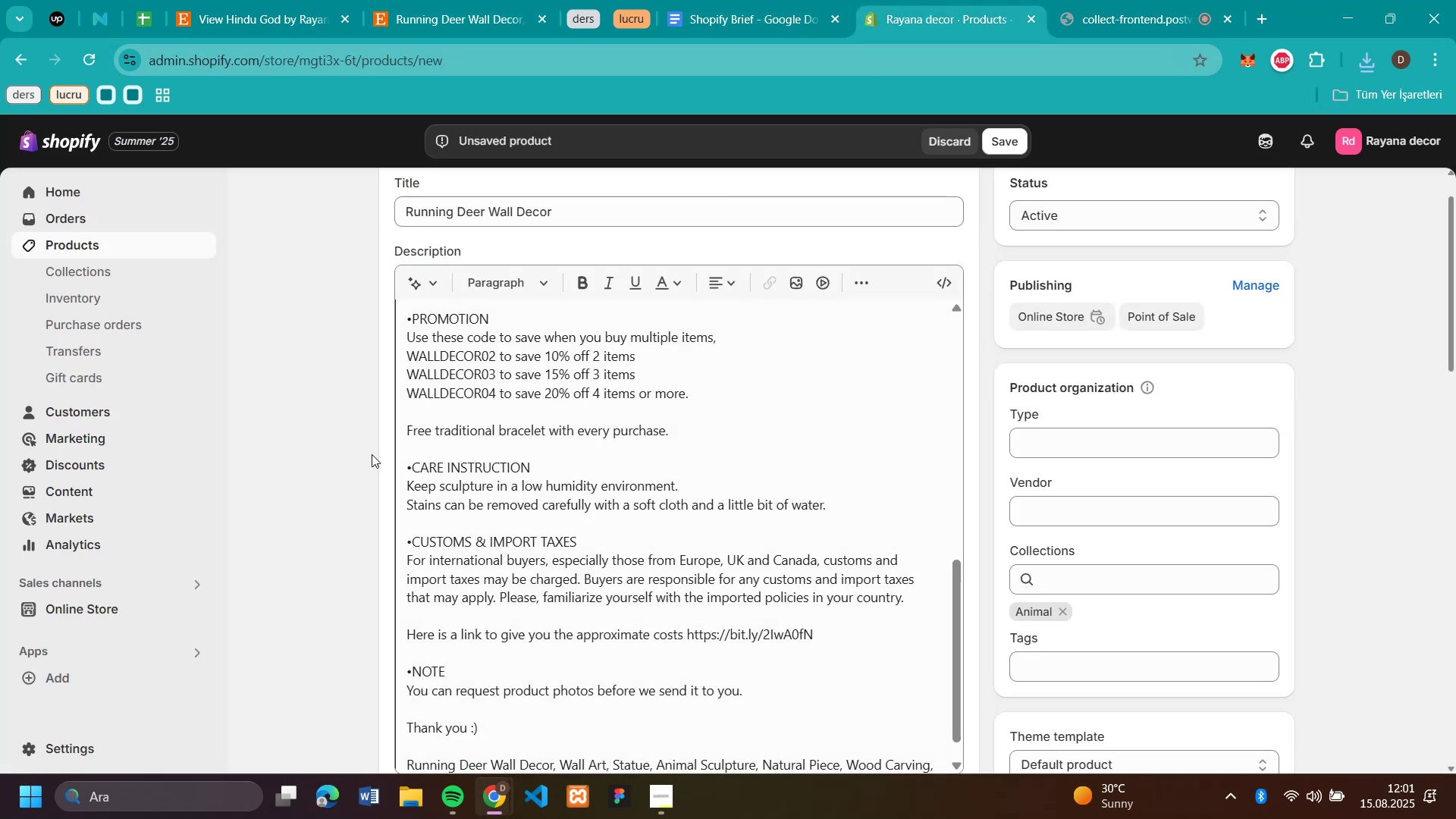 
scroll: coordinate [372, 454], scroll_direction: down, amount: 4.0
 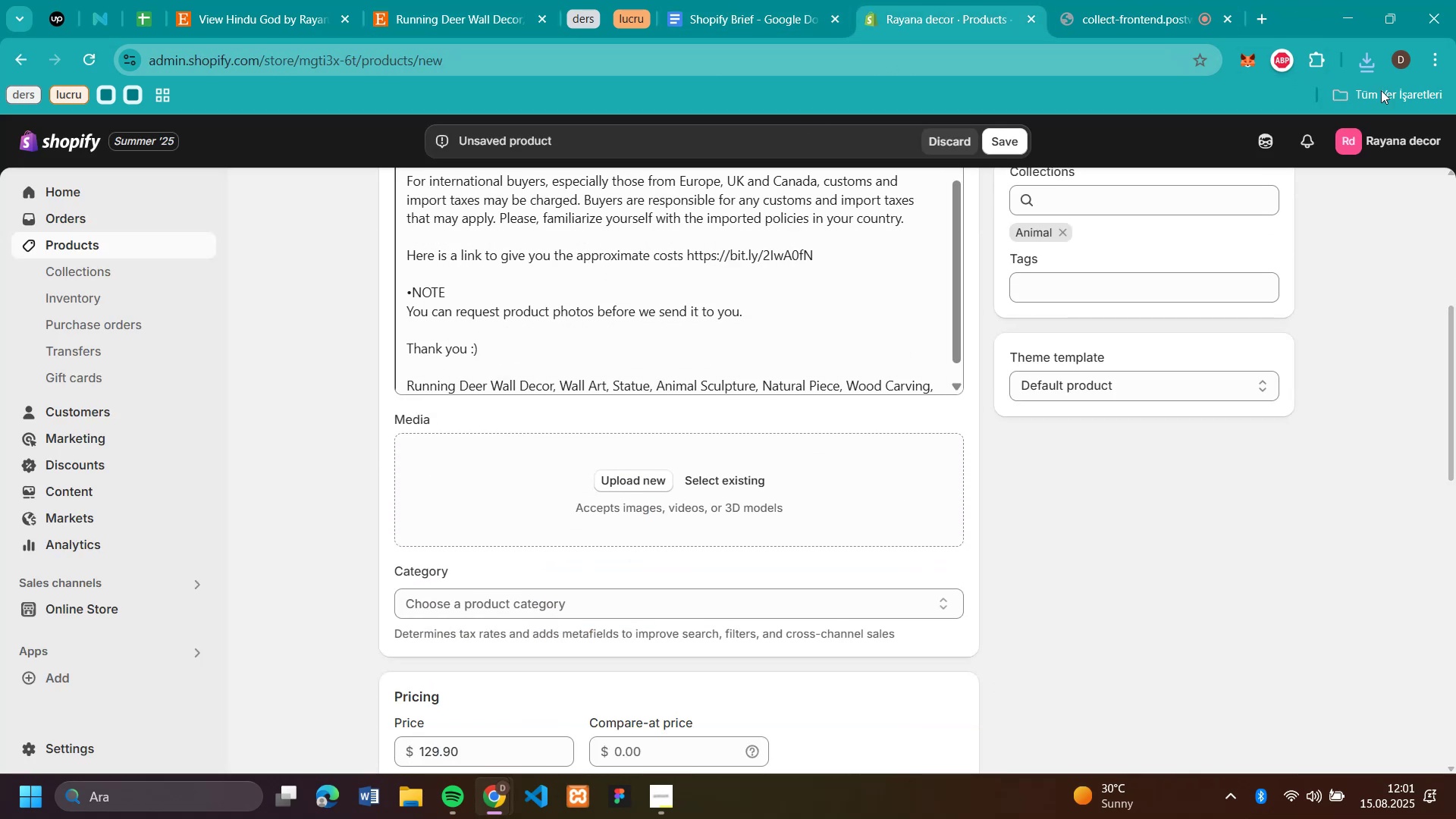 
left_click([1370, 65])
 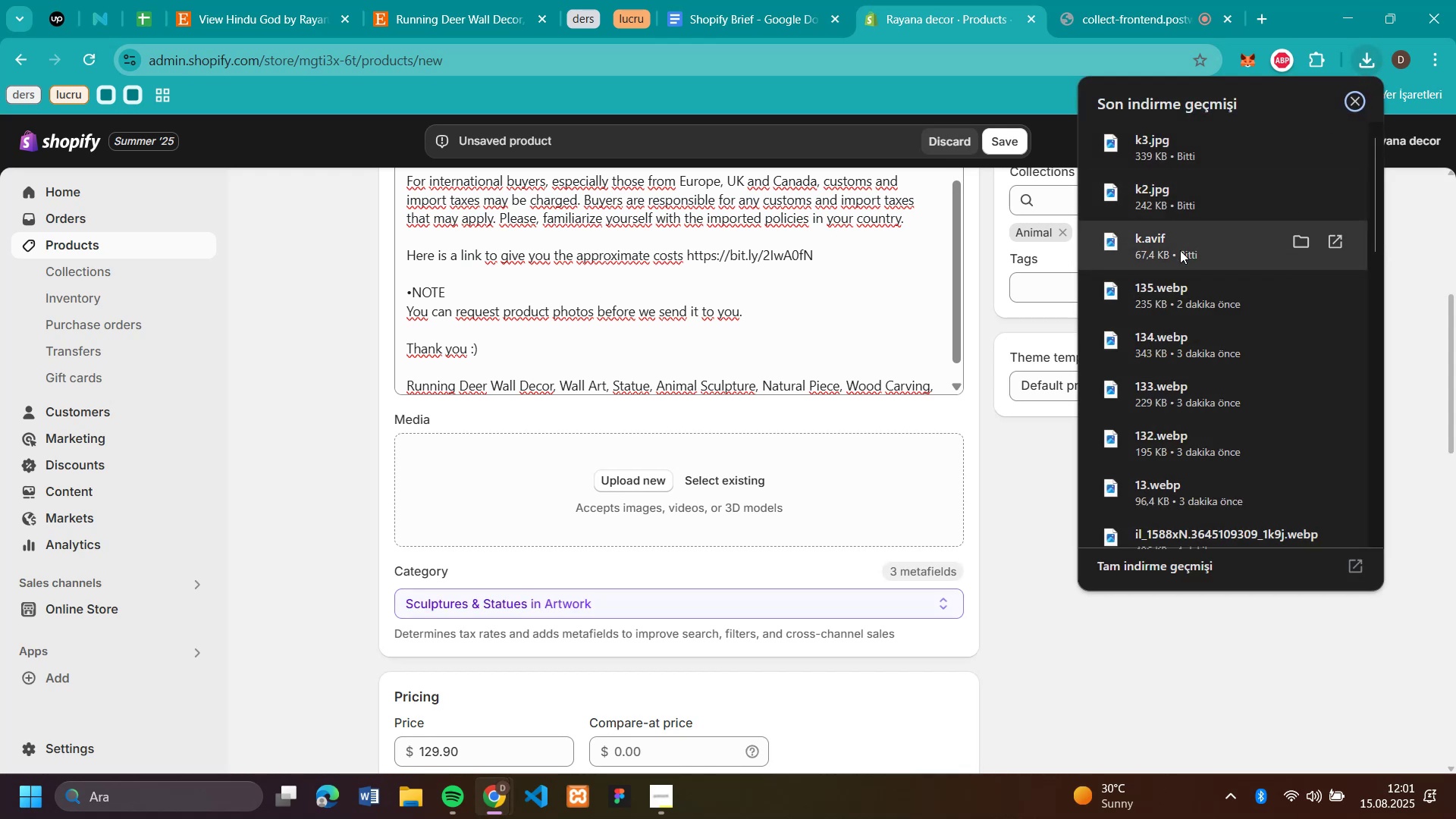 
left_click_drag(start_coordinate=[1169, 252], to_coordinate=[708, 460])
 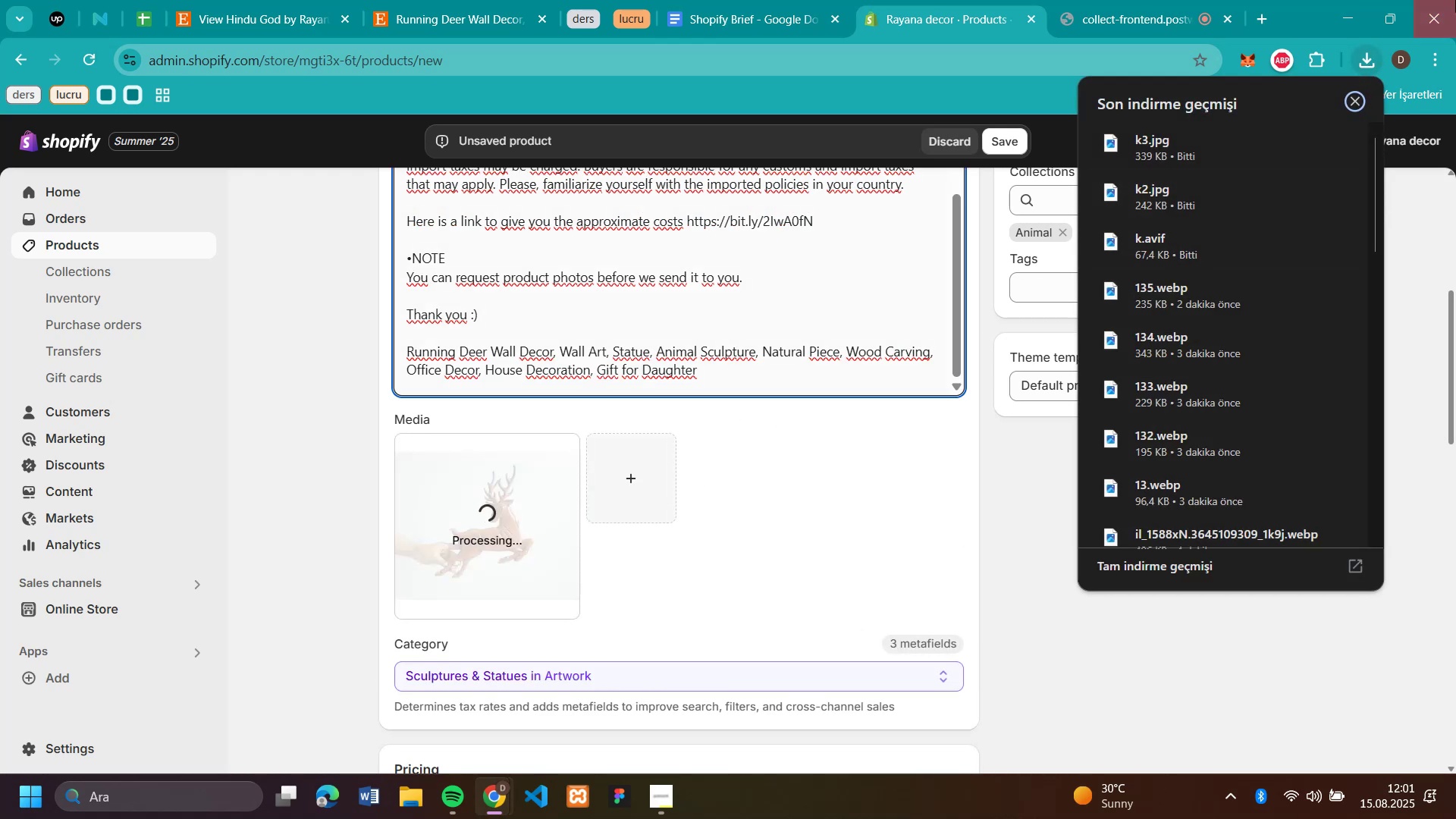 
left_click_drag(start_coordinate=[1172, 191], to_coordinate=[757, 491])
 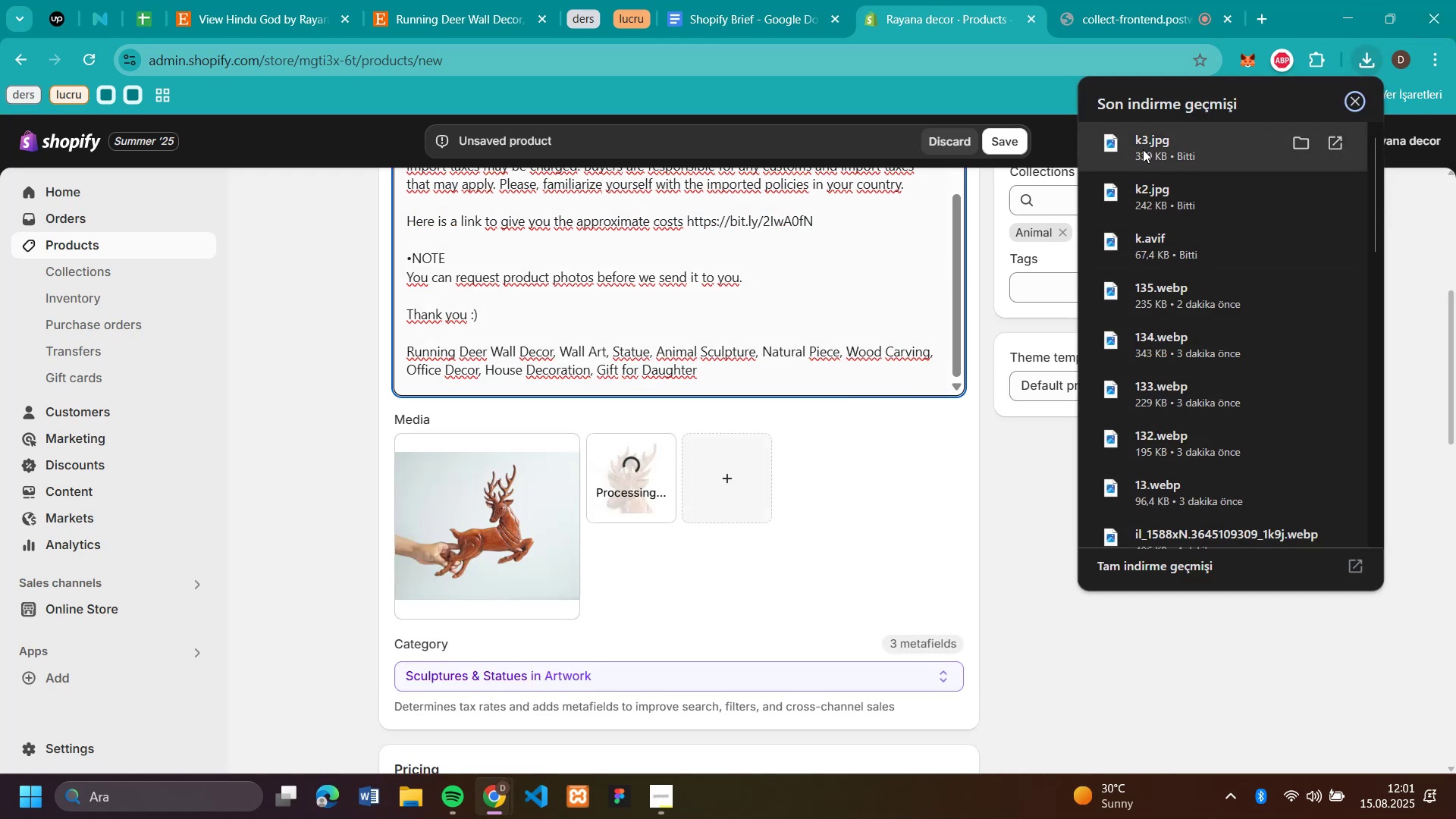 
left_click_drag(start_coordinate=[1141, 149], to_coordinate=[780, 501])
 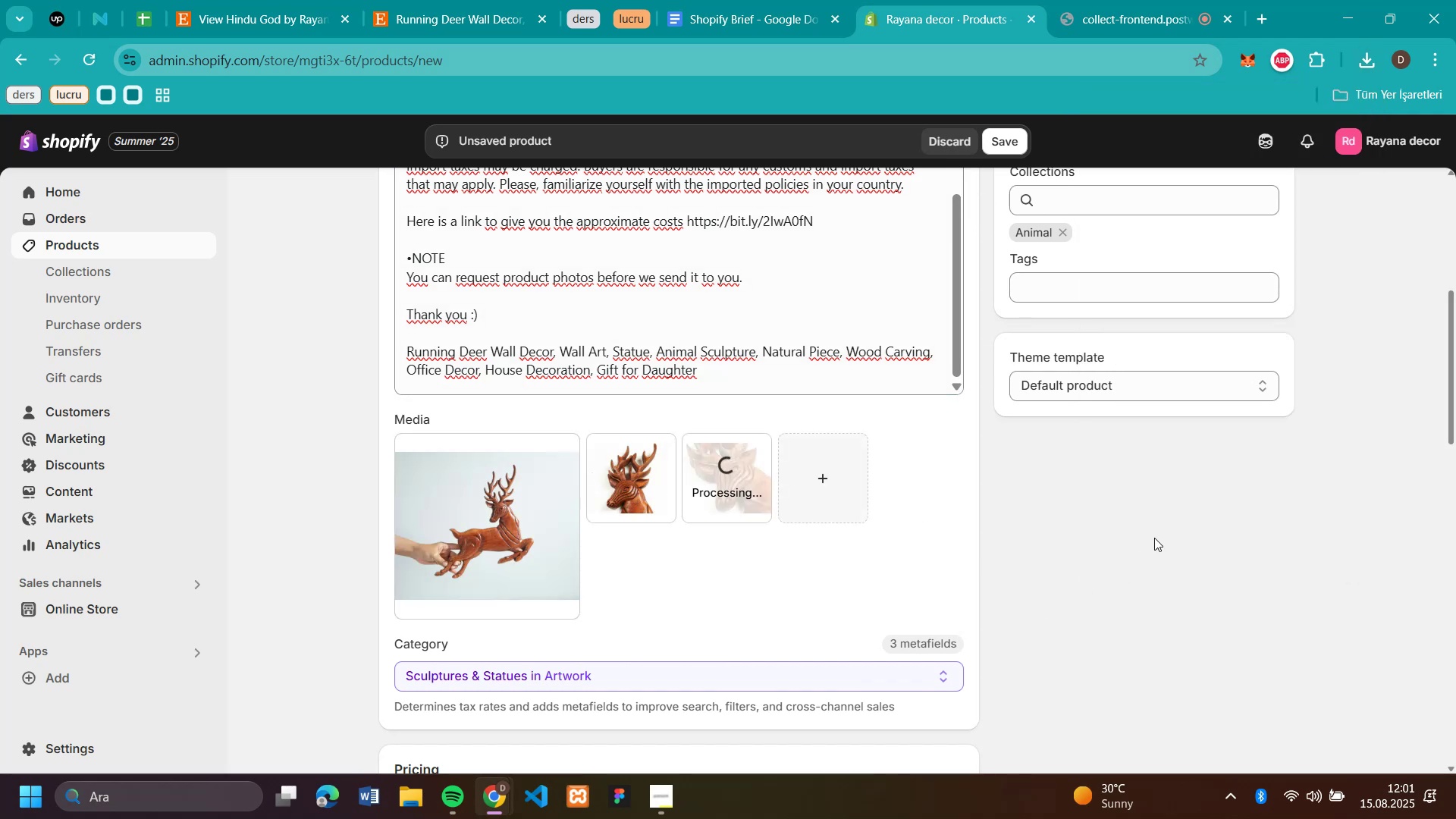 
scroll: coordinate [1154, 538], scroll_direction: up, amount: 2.0
 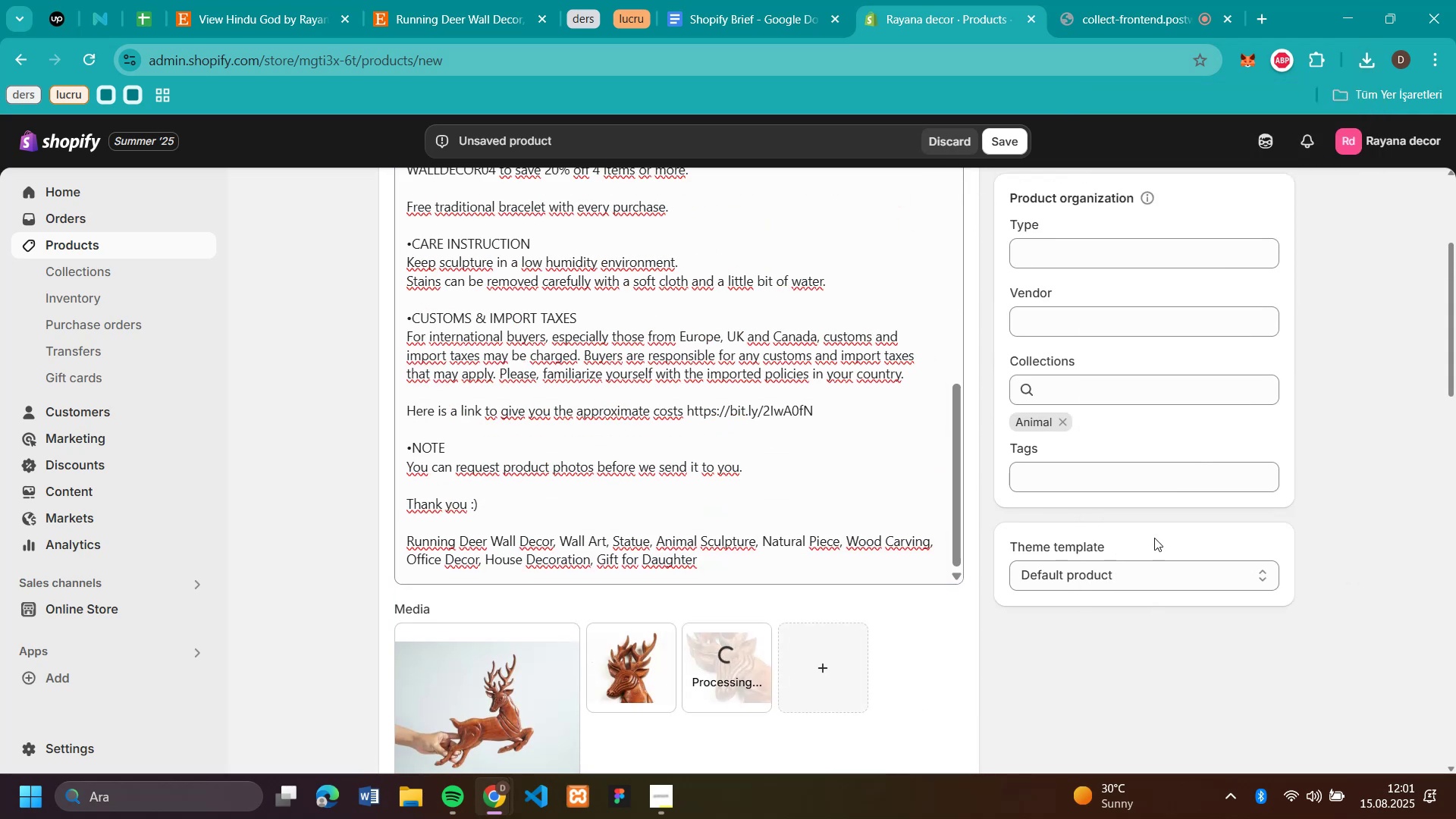 
scroll: coordinate [1154, 538], scroll_direction: down, amount: 6.0
 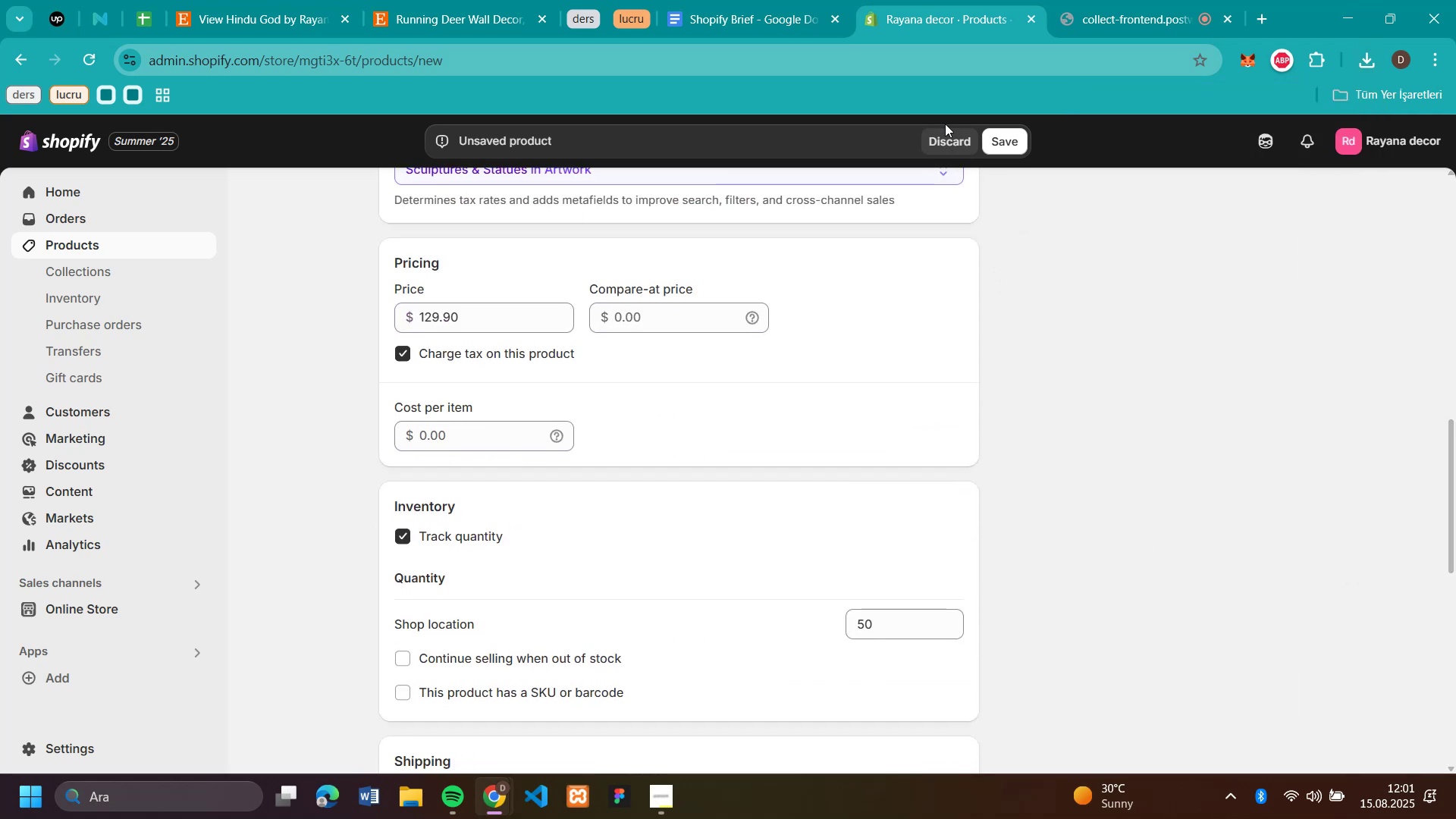 
left_click([1006, 135])
 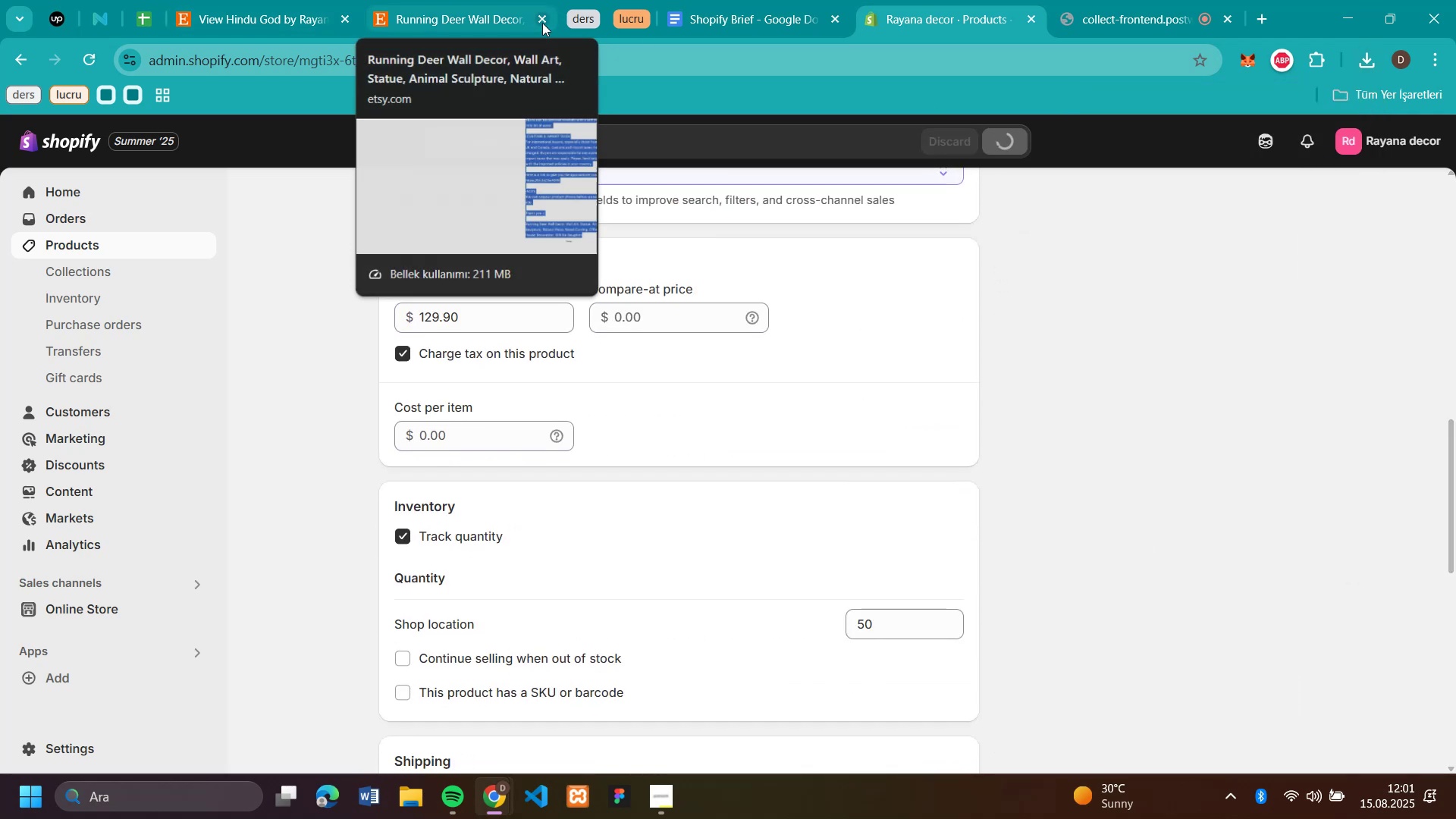 
left_click([542, 23])
 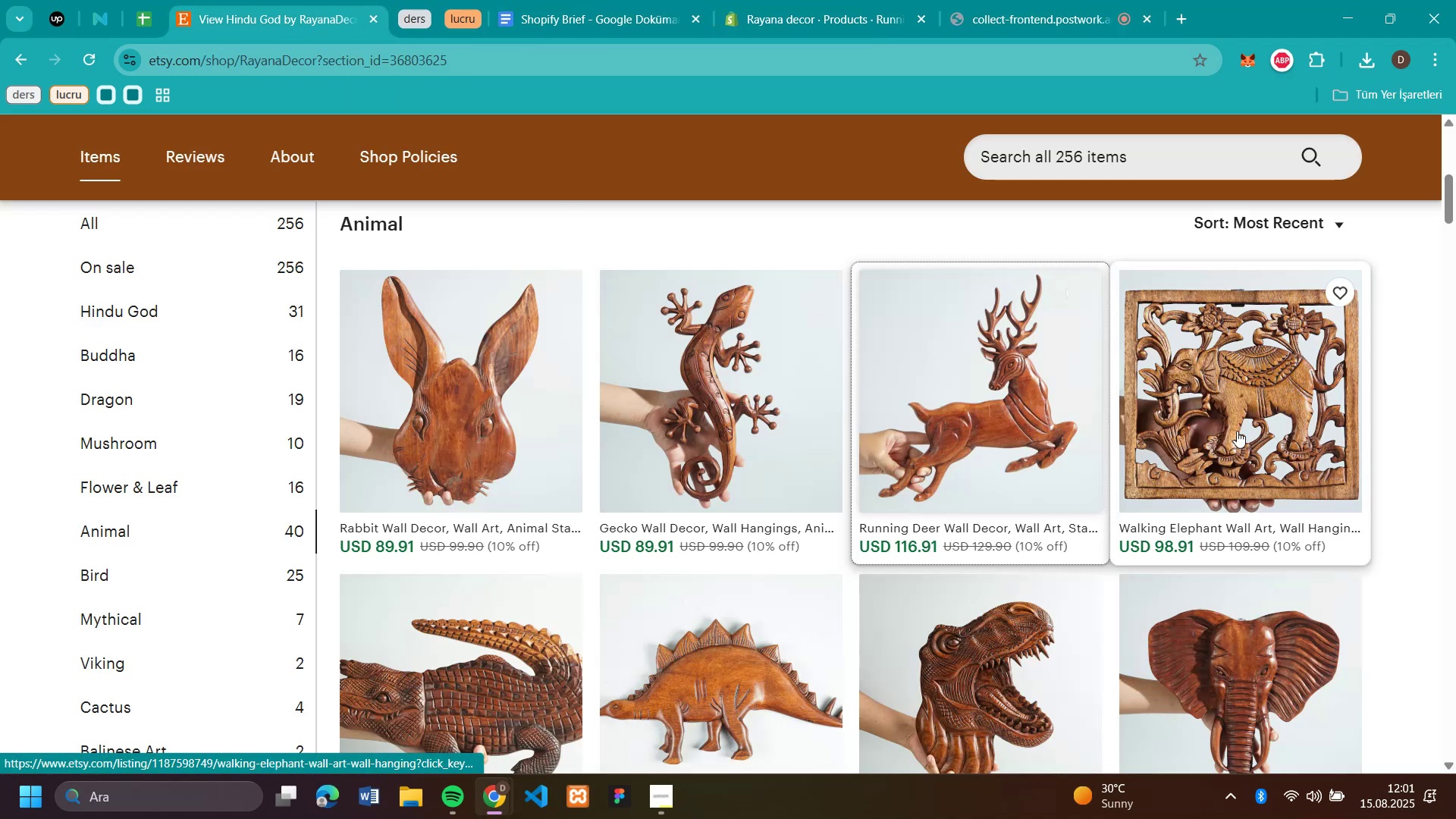 
left_click([1269, 413])
 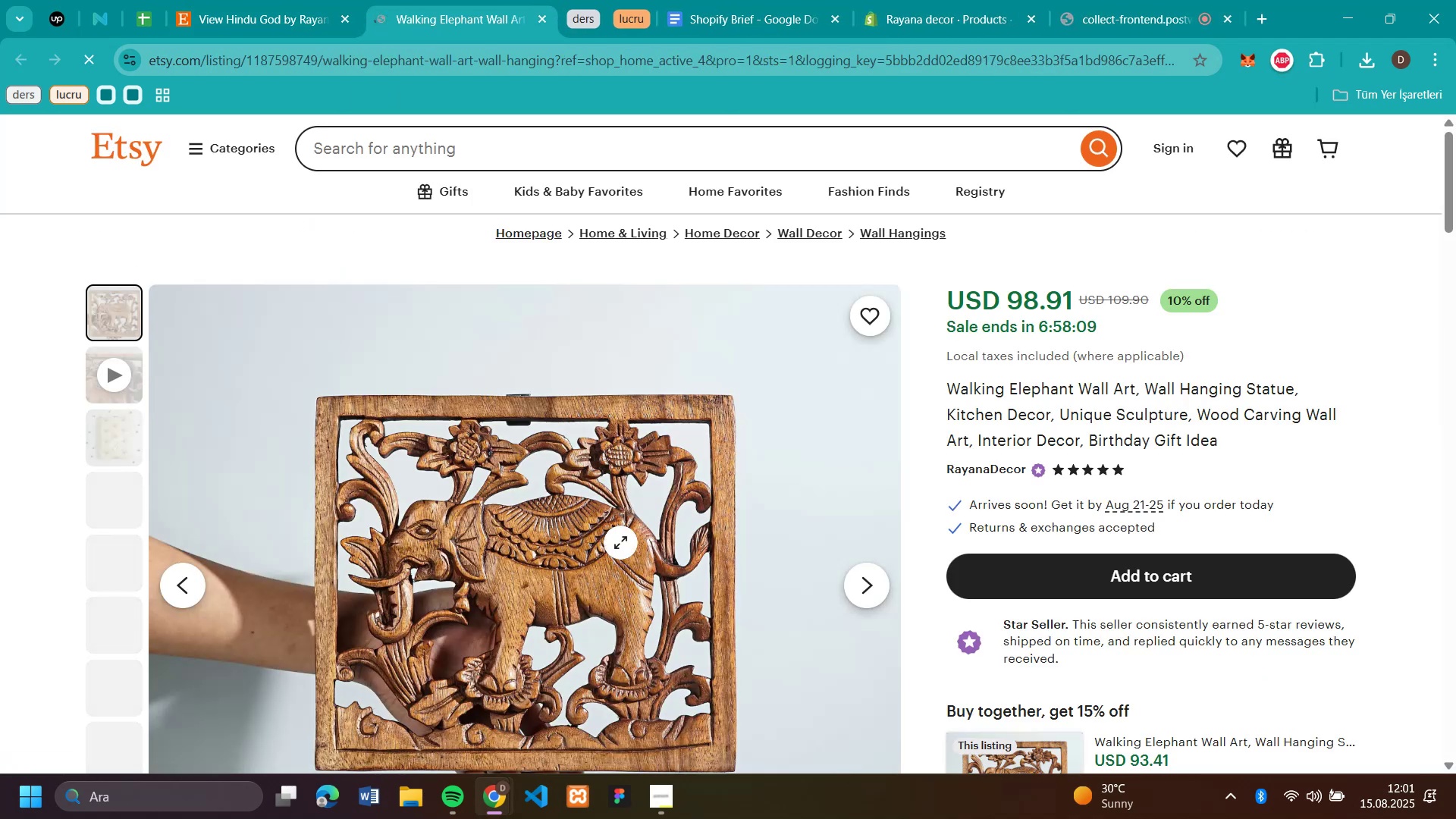 
wait(5.49)
 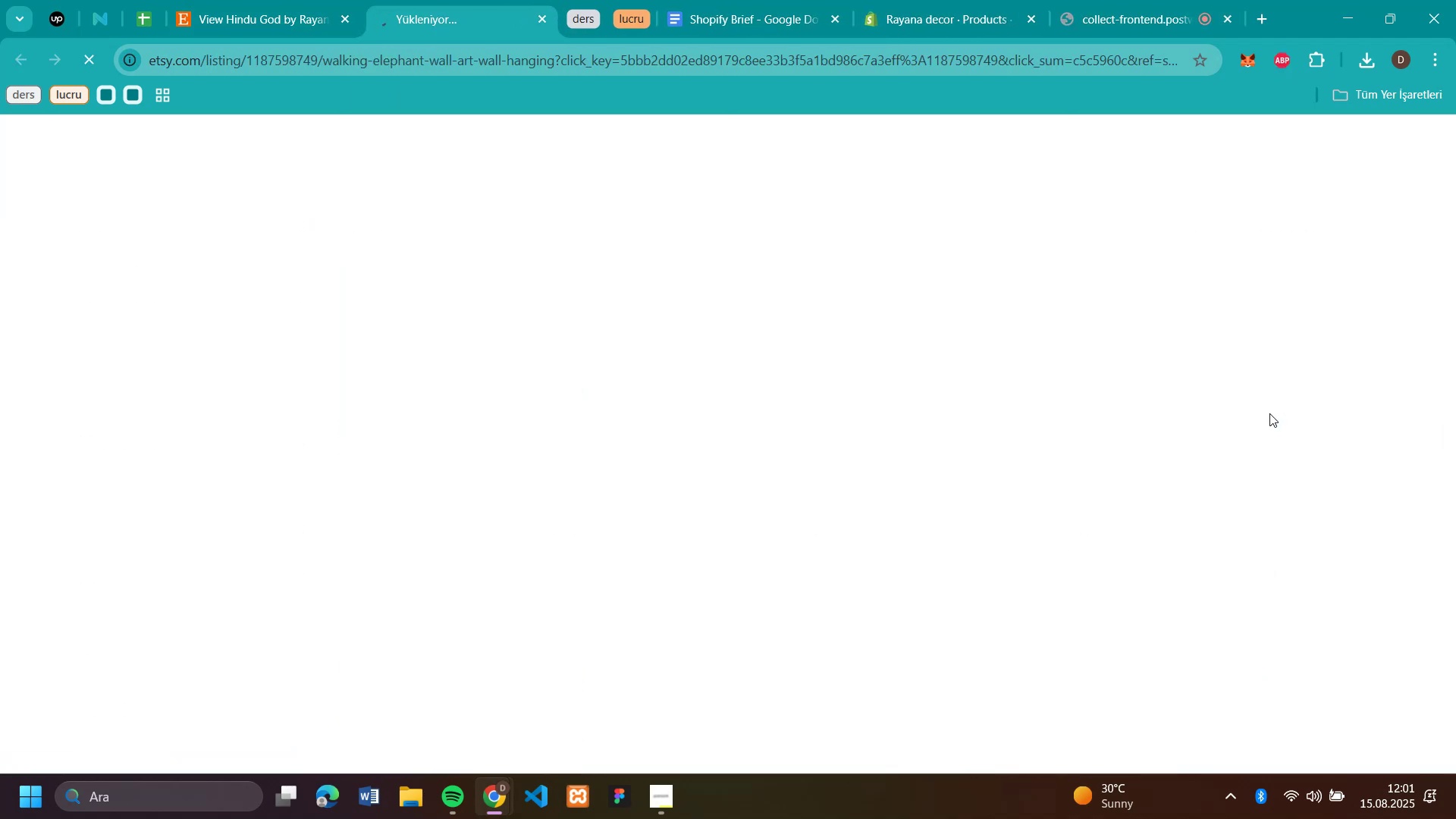 
right_click([620, 542])
 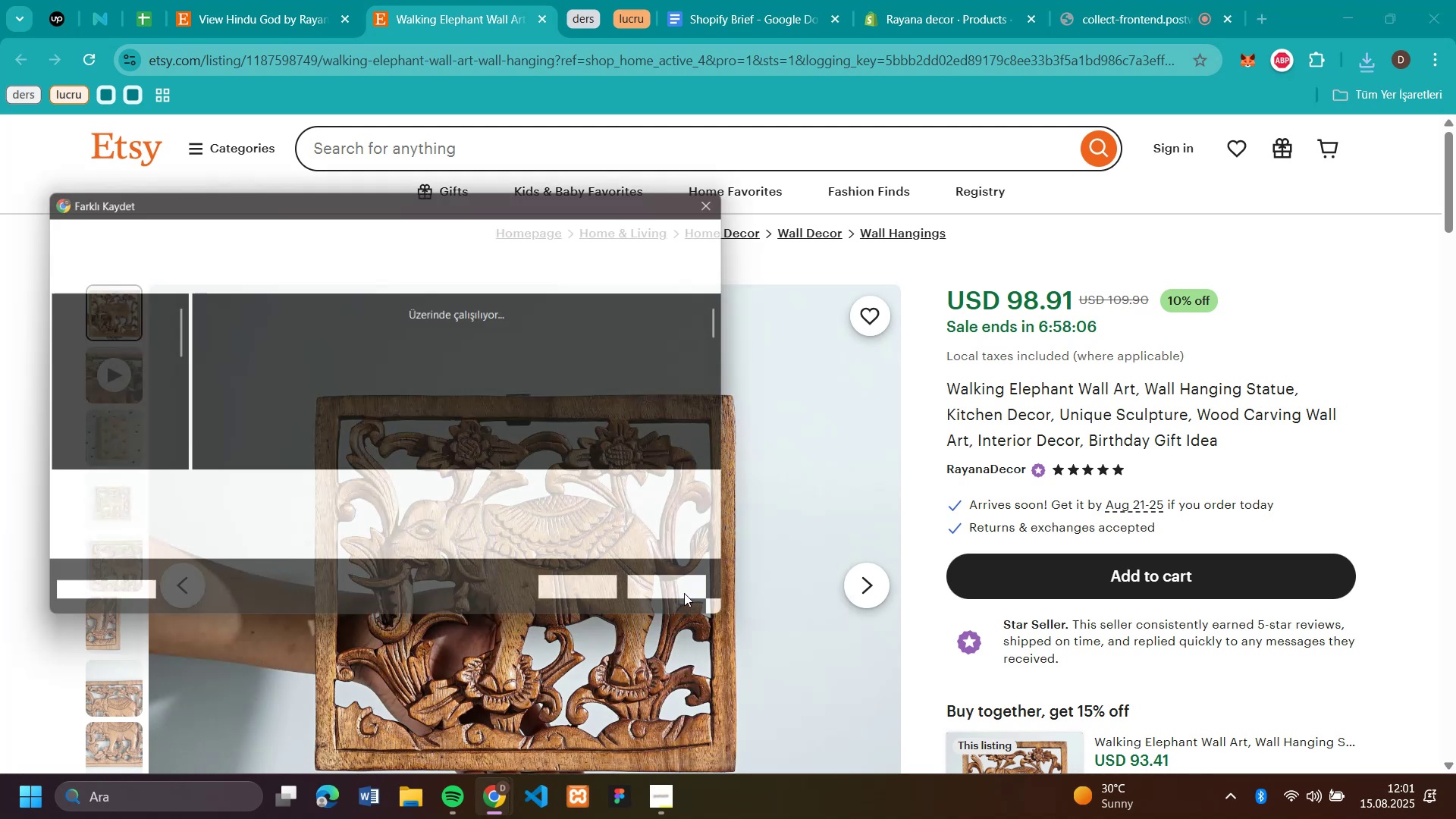 
type(l1)
 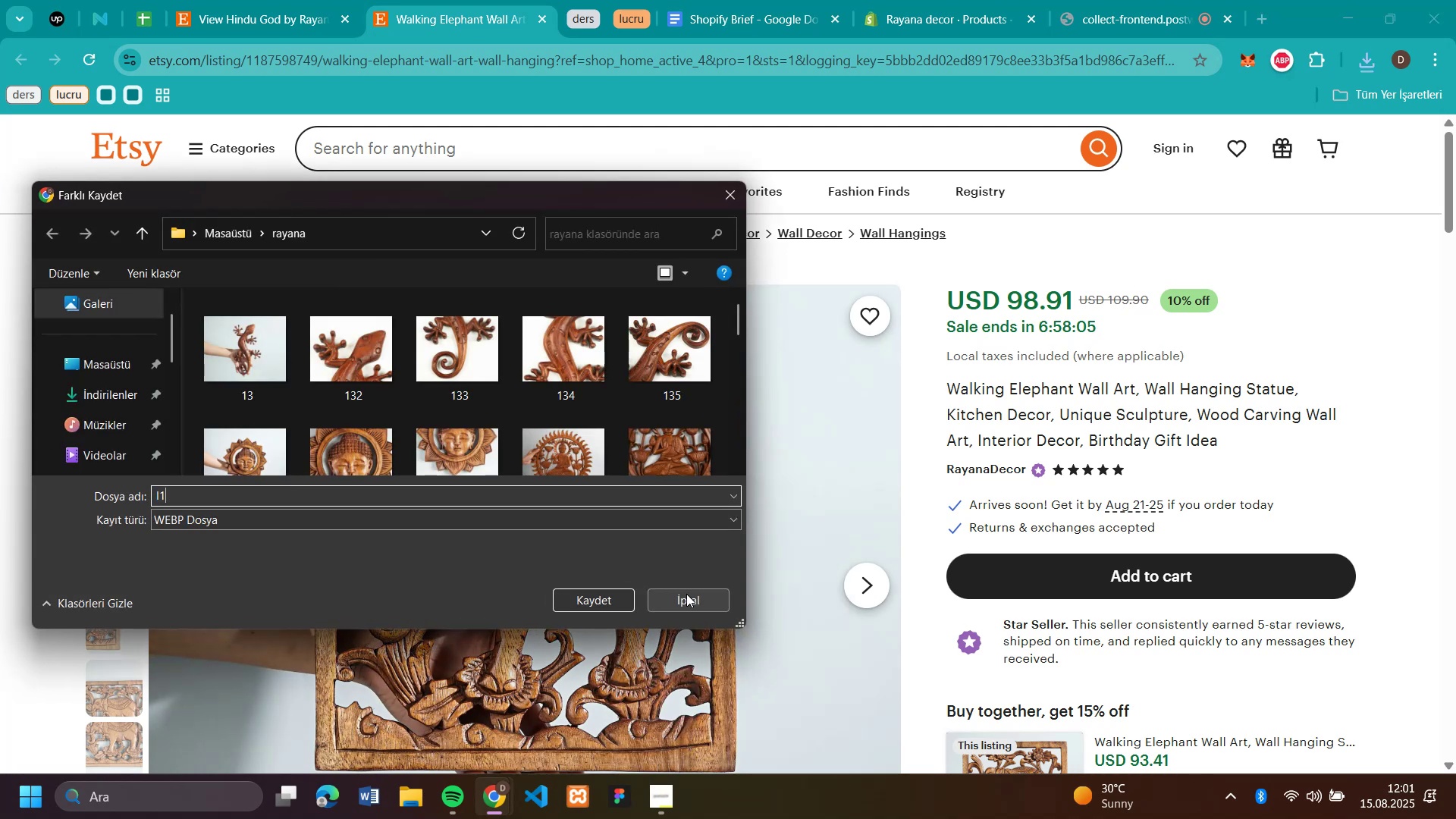 
key(Enter)
 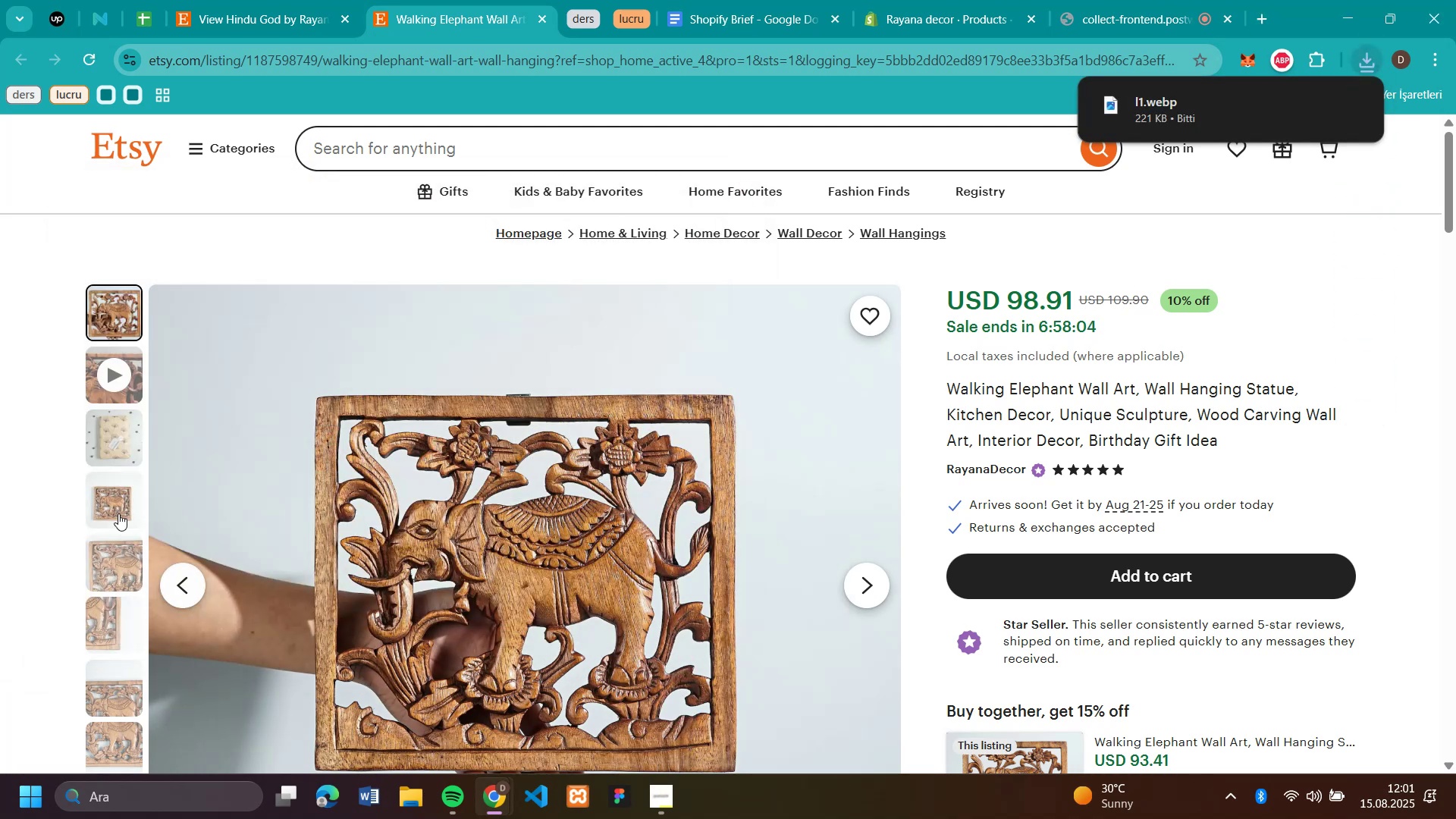 
left_click([118, 513])
 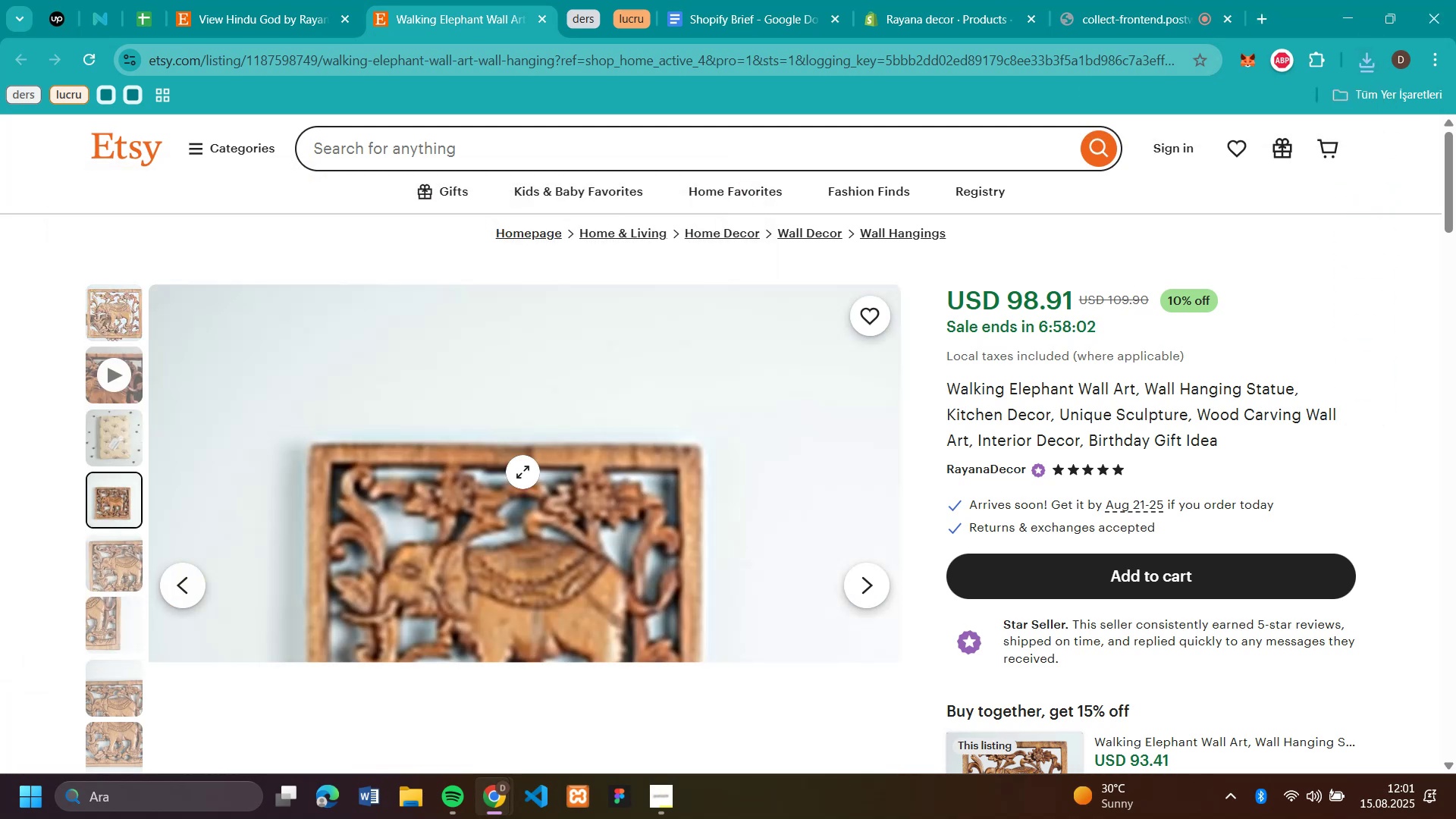 
right_click([522, 472])
 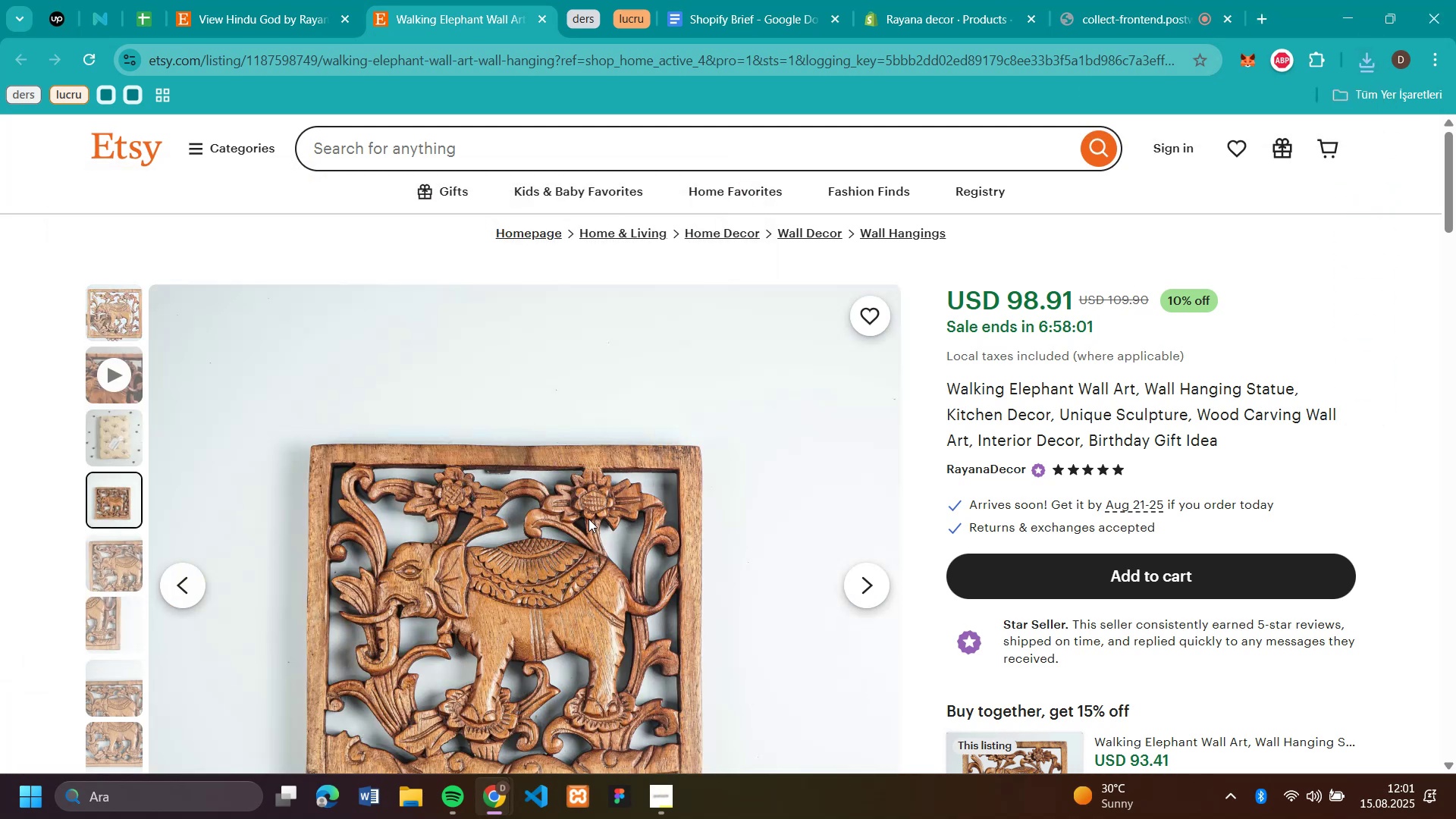 
type(l2)
 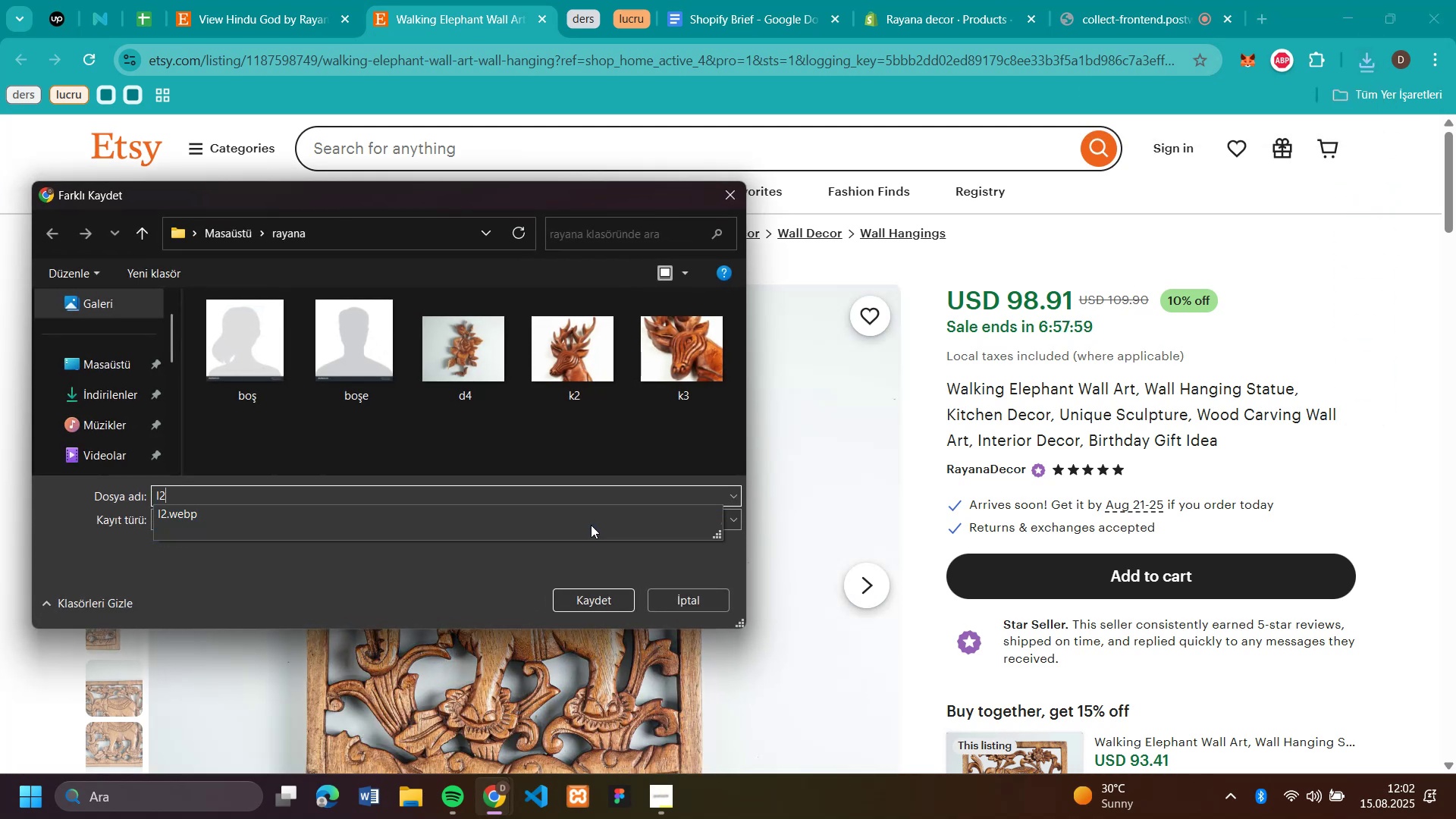 
key(Enter)
 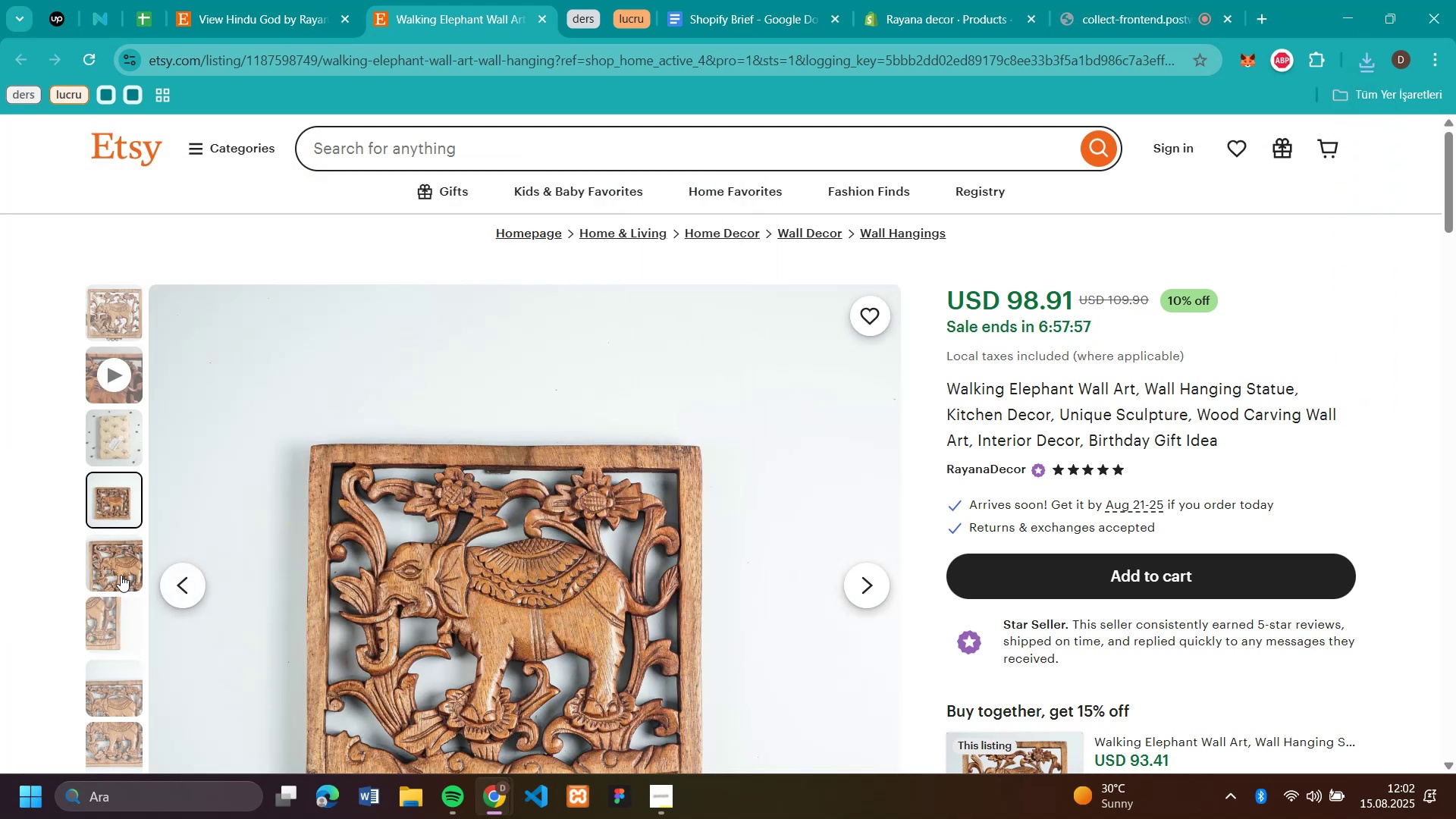 
scroll: coordinate [113, 563], scroll_direction: down, amount: 1.0
 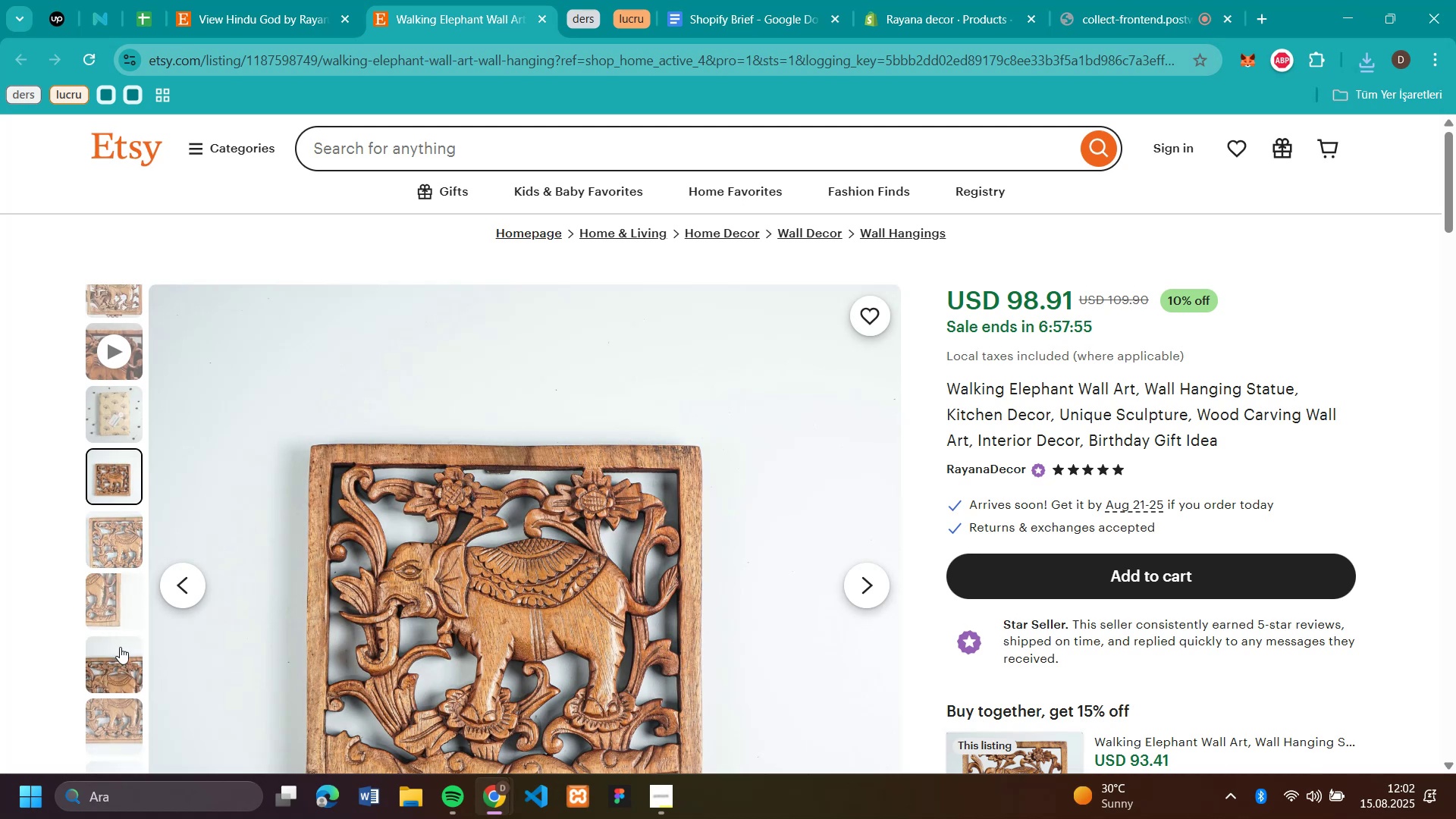 
left_click([118, 651])
 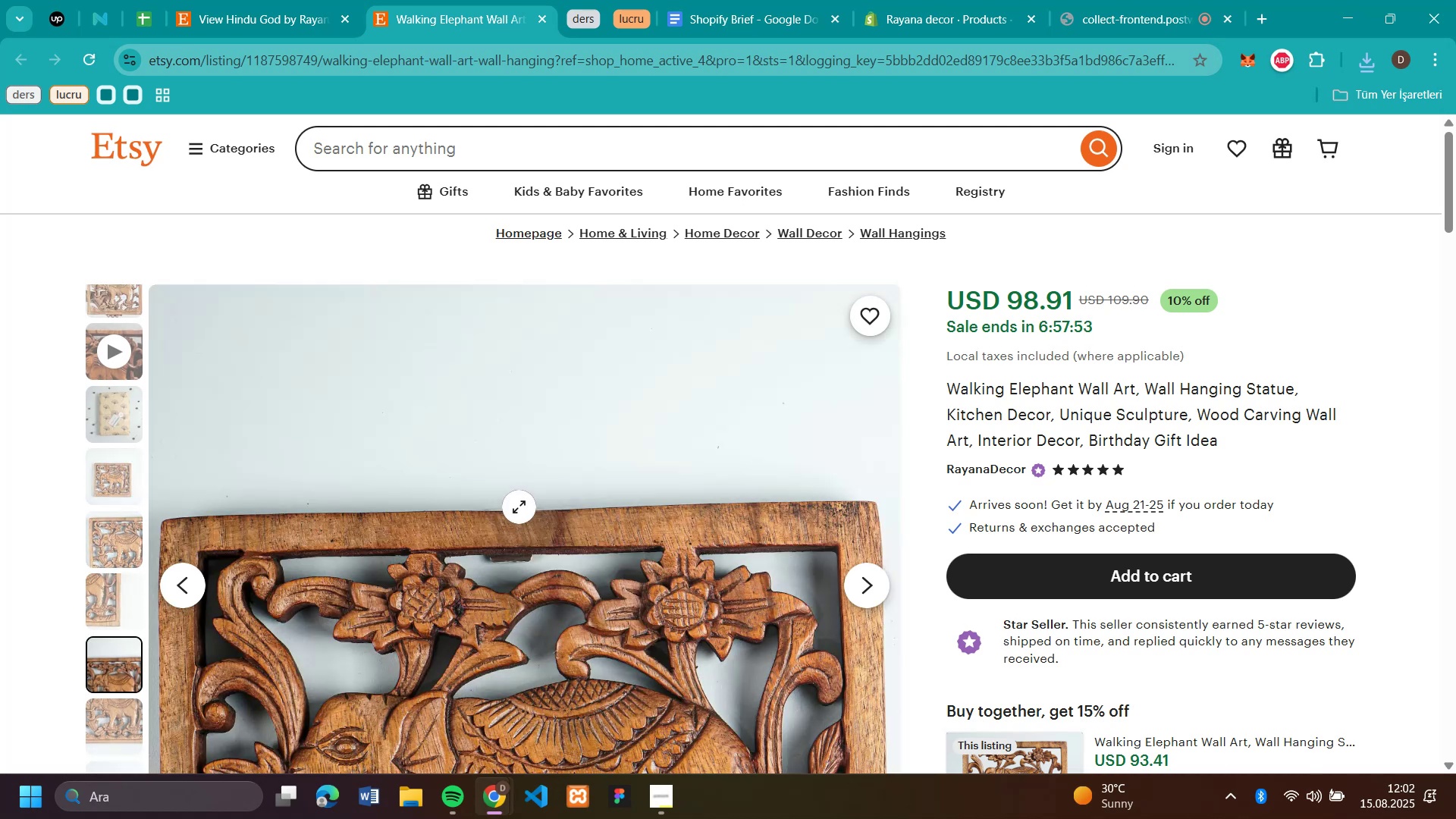 
right_click([511, 514])
 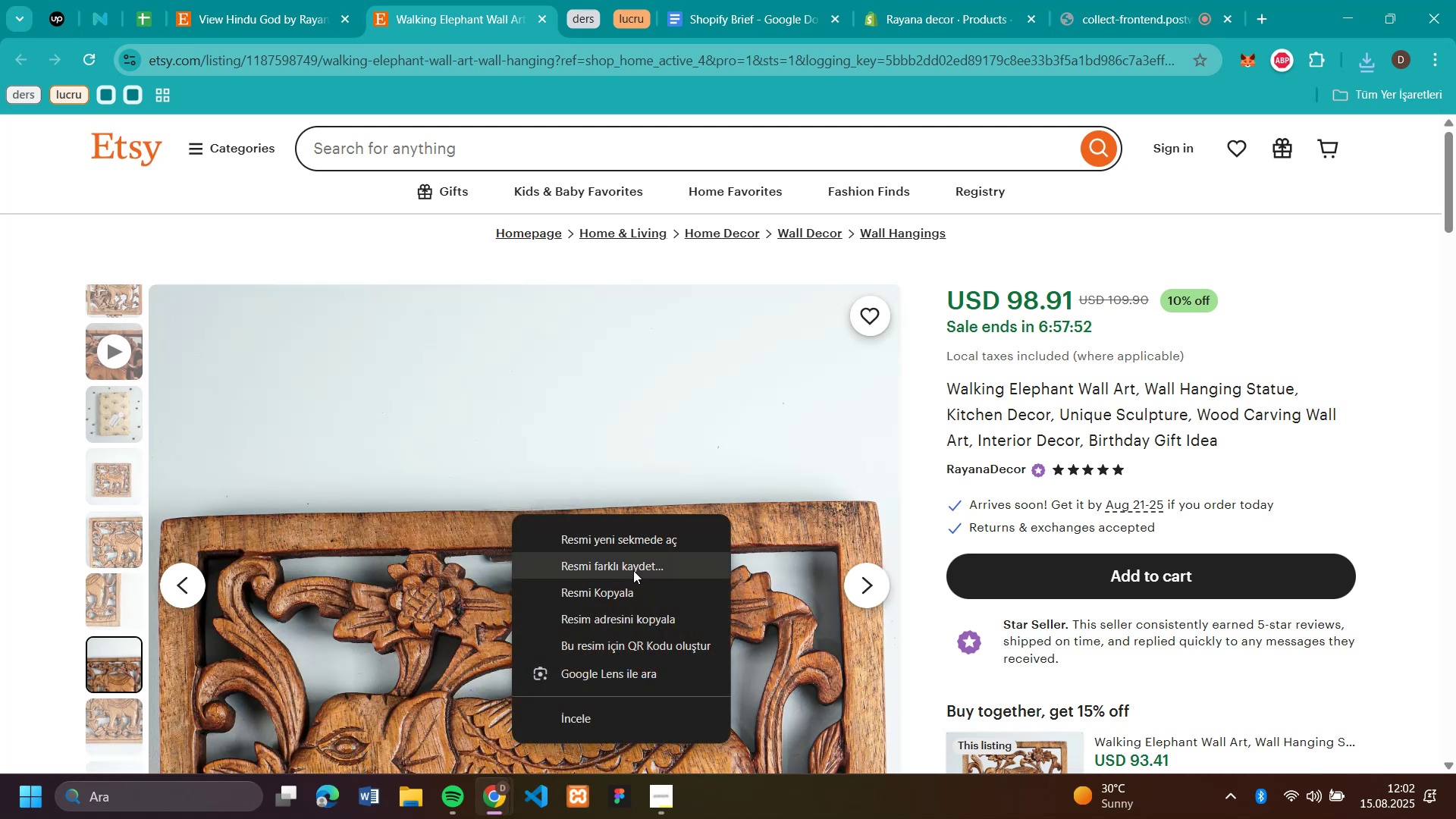 
left_click([633, 567])
 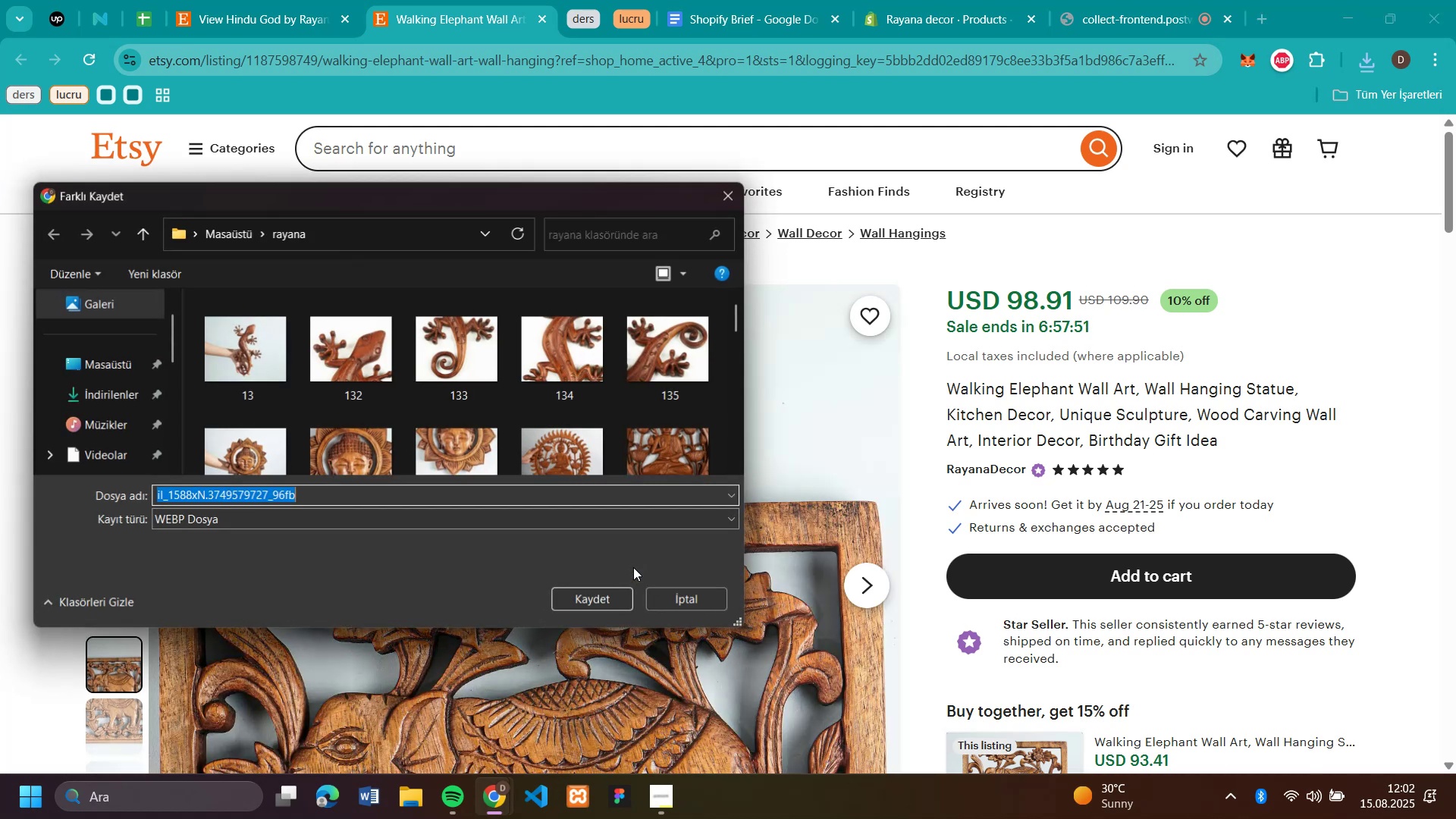 
type(l3)
 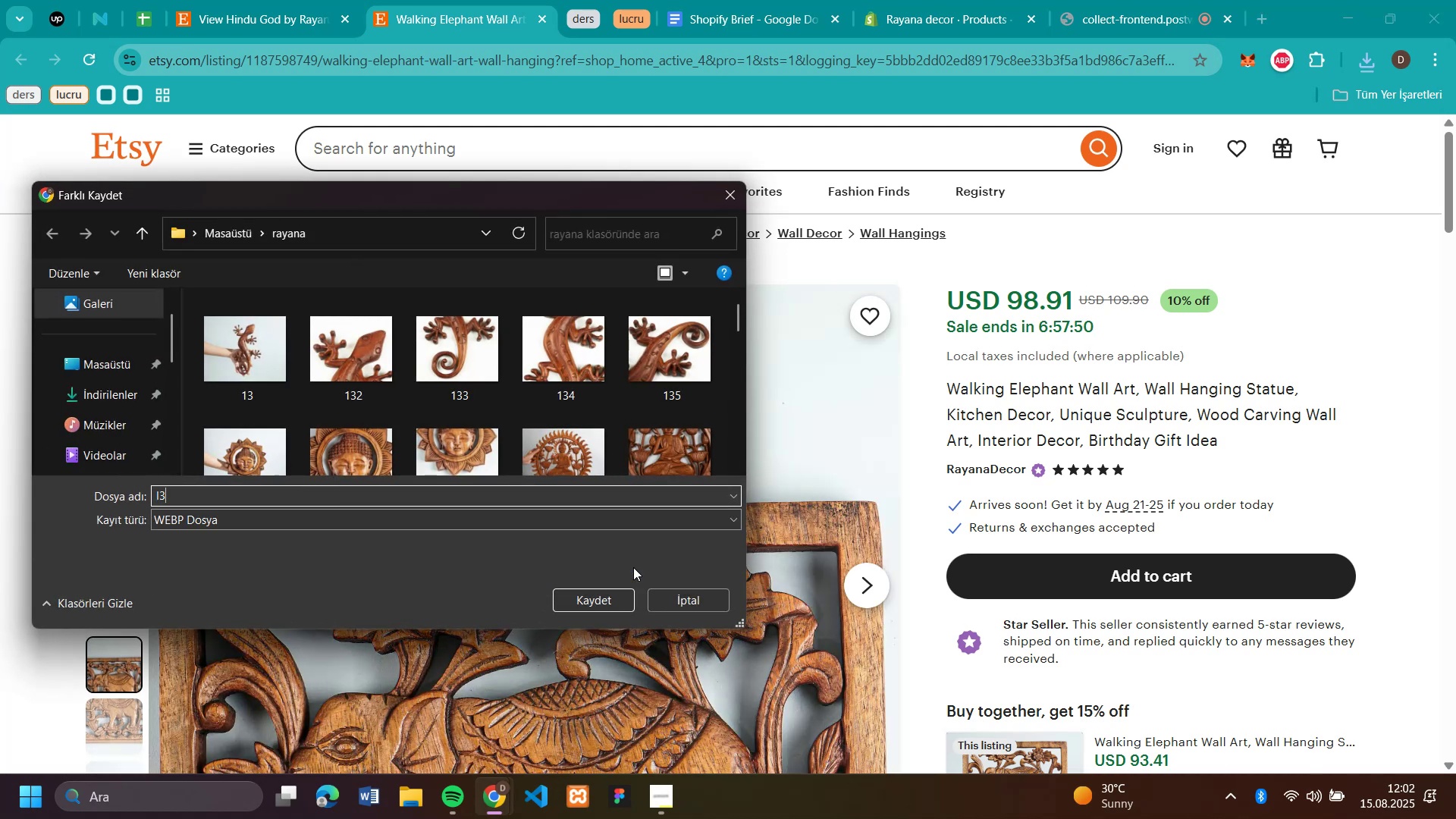 
key(Enter)
 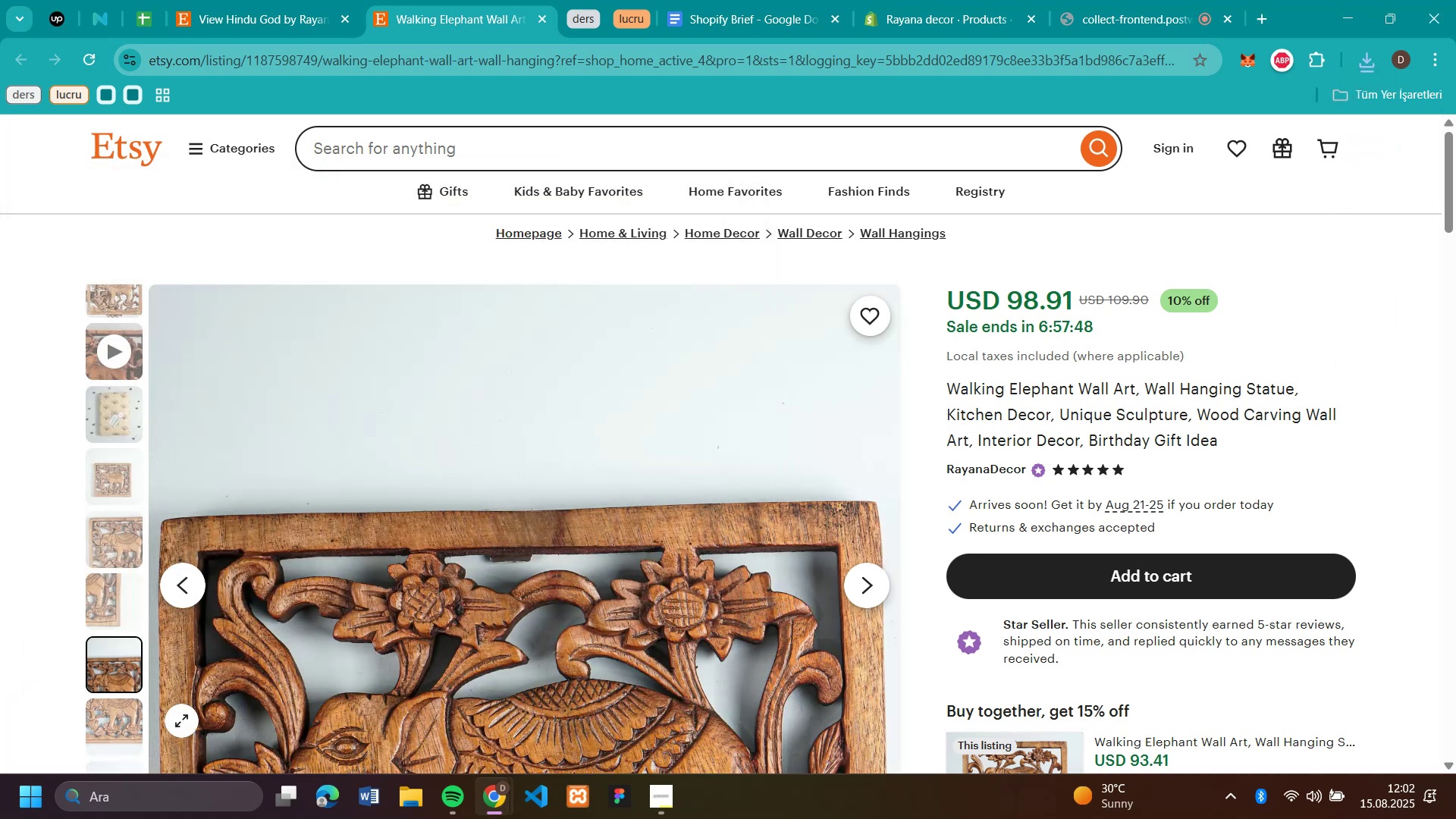 
left_click([111, 737])
 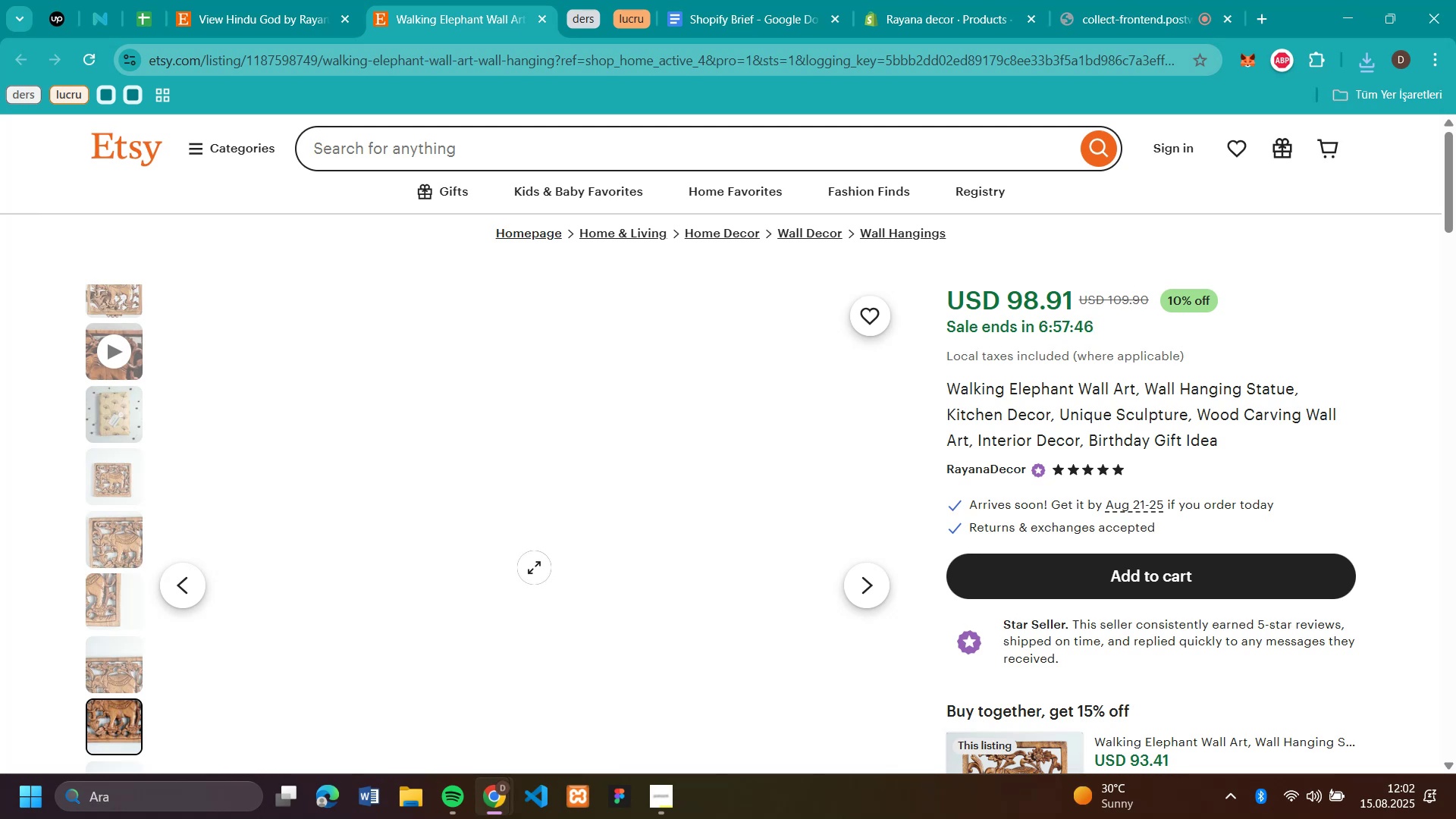 
right_click([534, 567])
 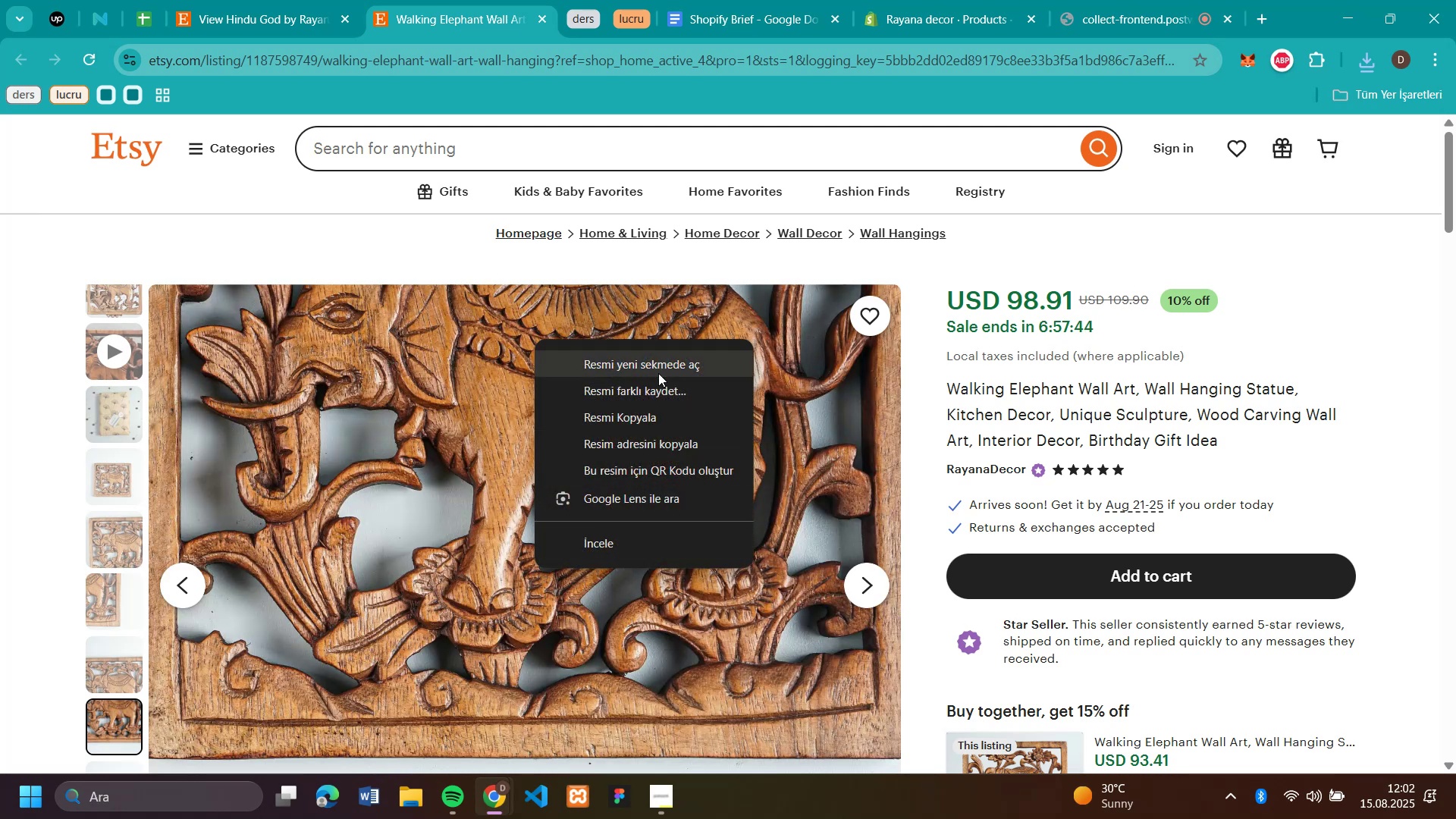 
left_click([658, 378])
 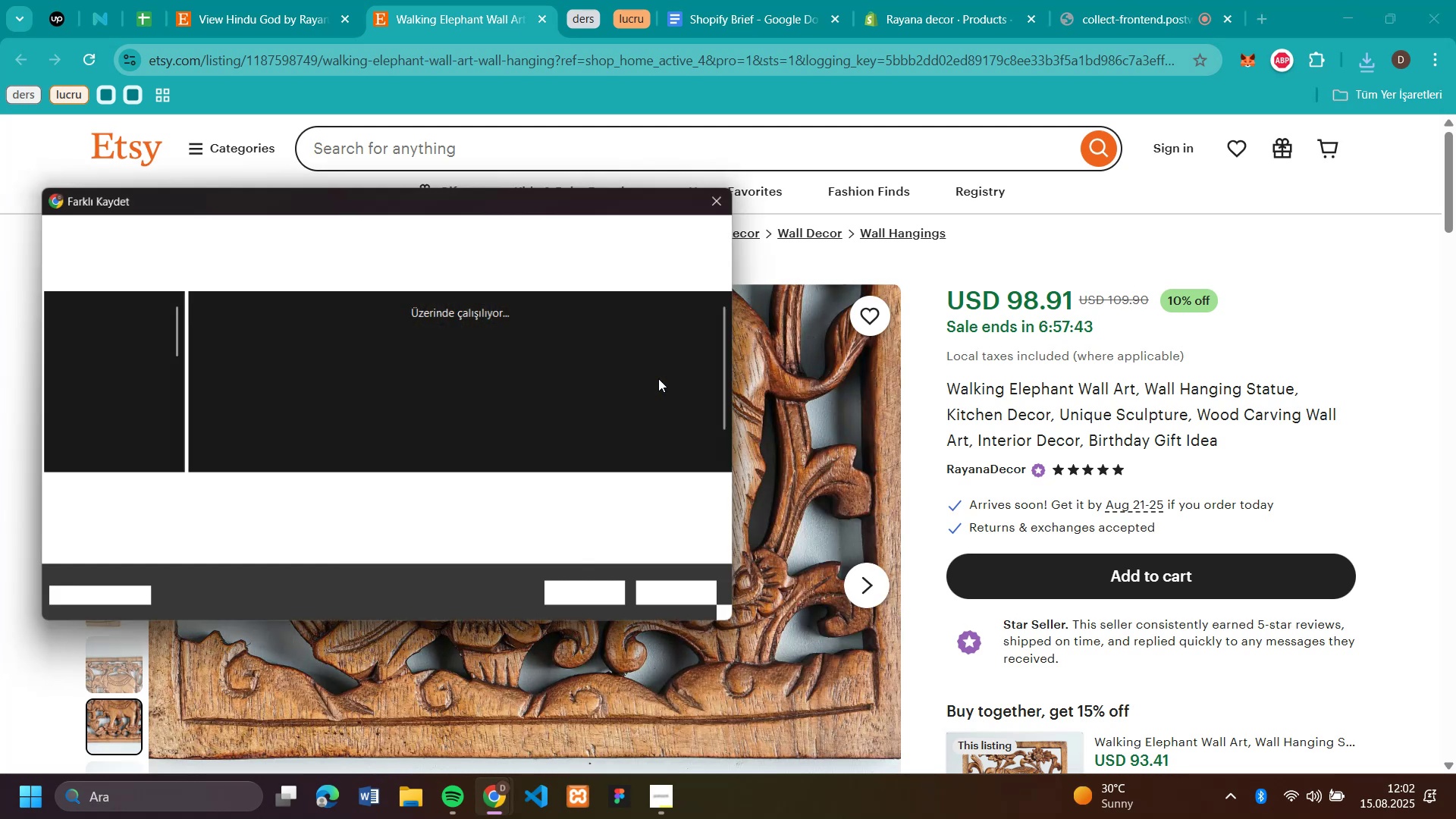 
type(l4)
 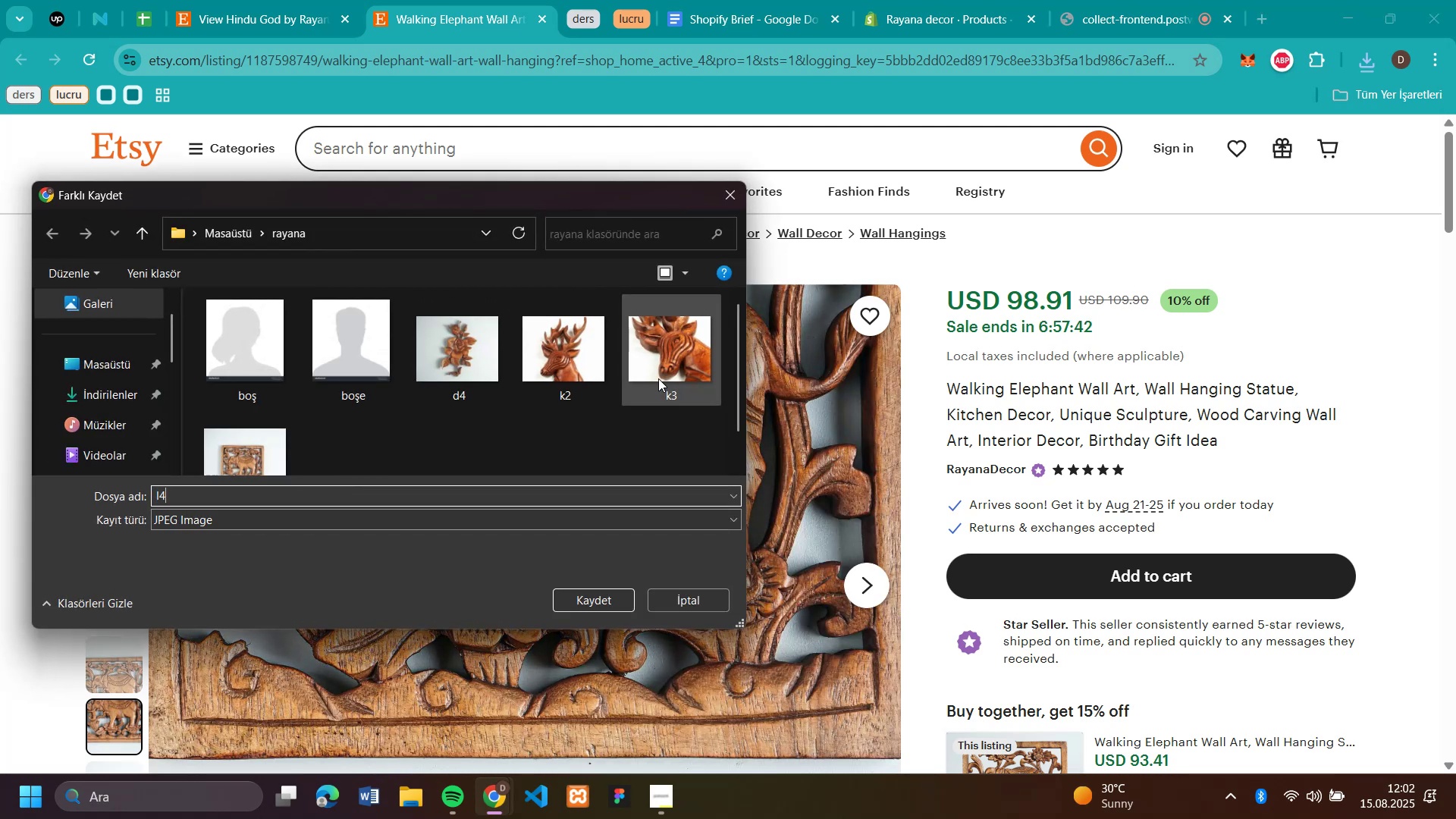 
key(Enter)
 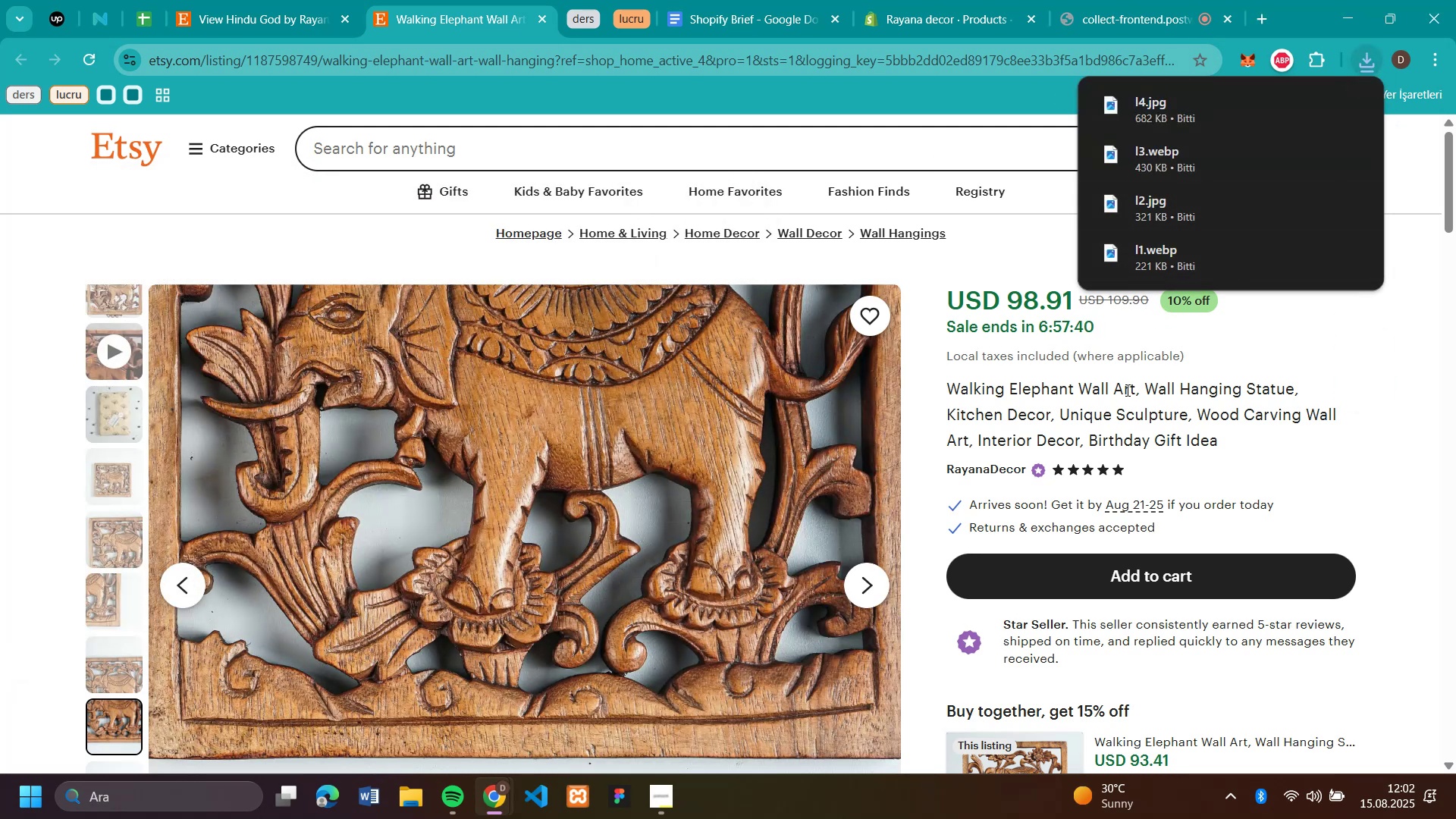 
left_click_drag(start_coordinate=[1134, 389], to_coordinate=[950, 388])
 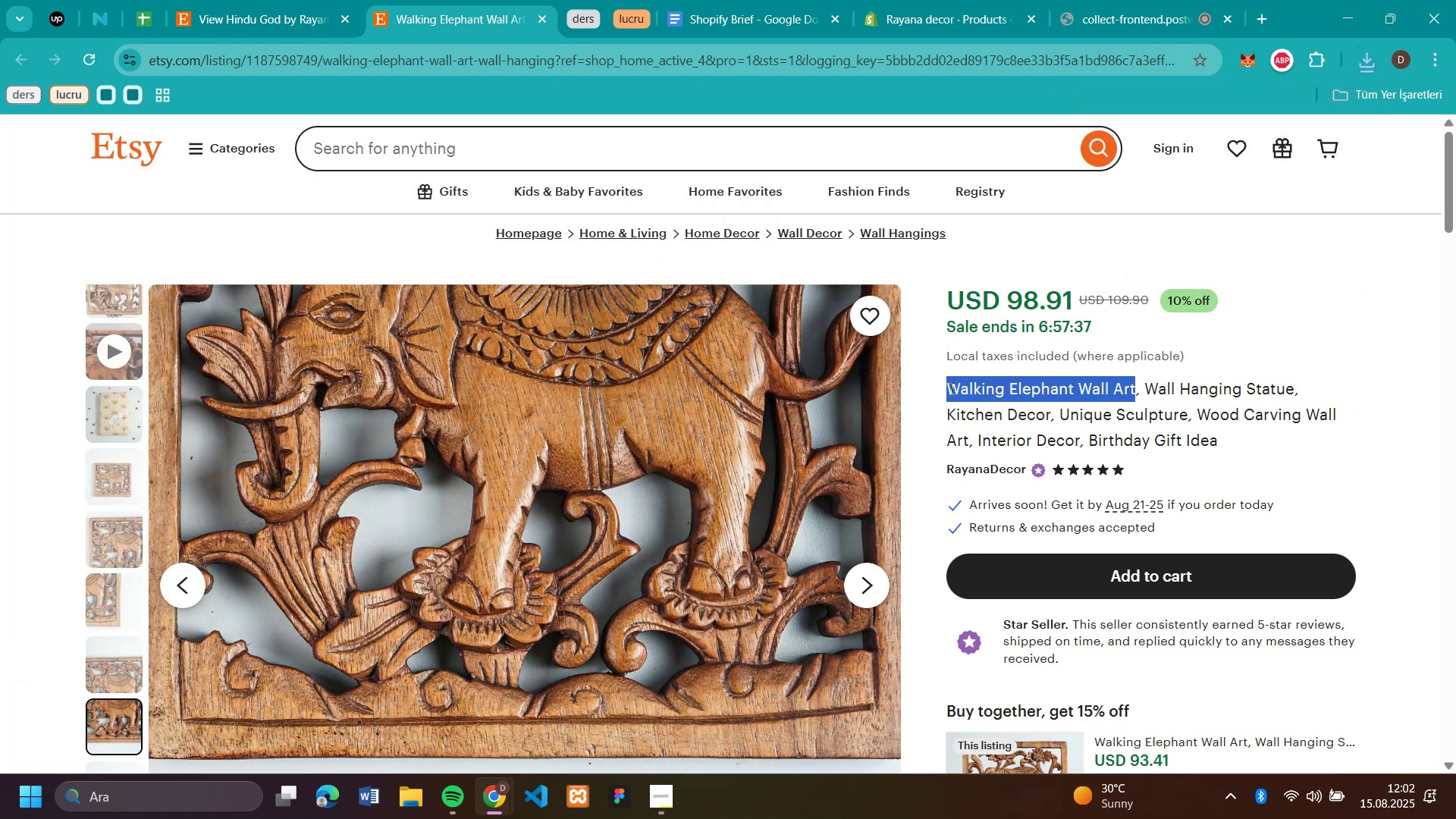 
key(Control+C)
 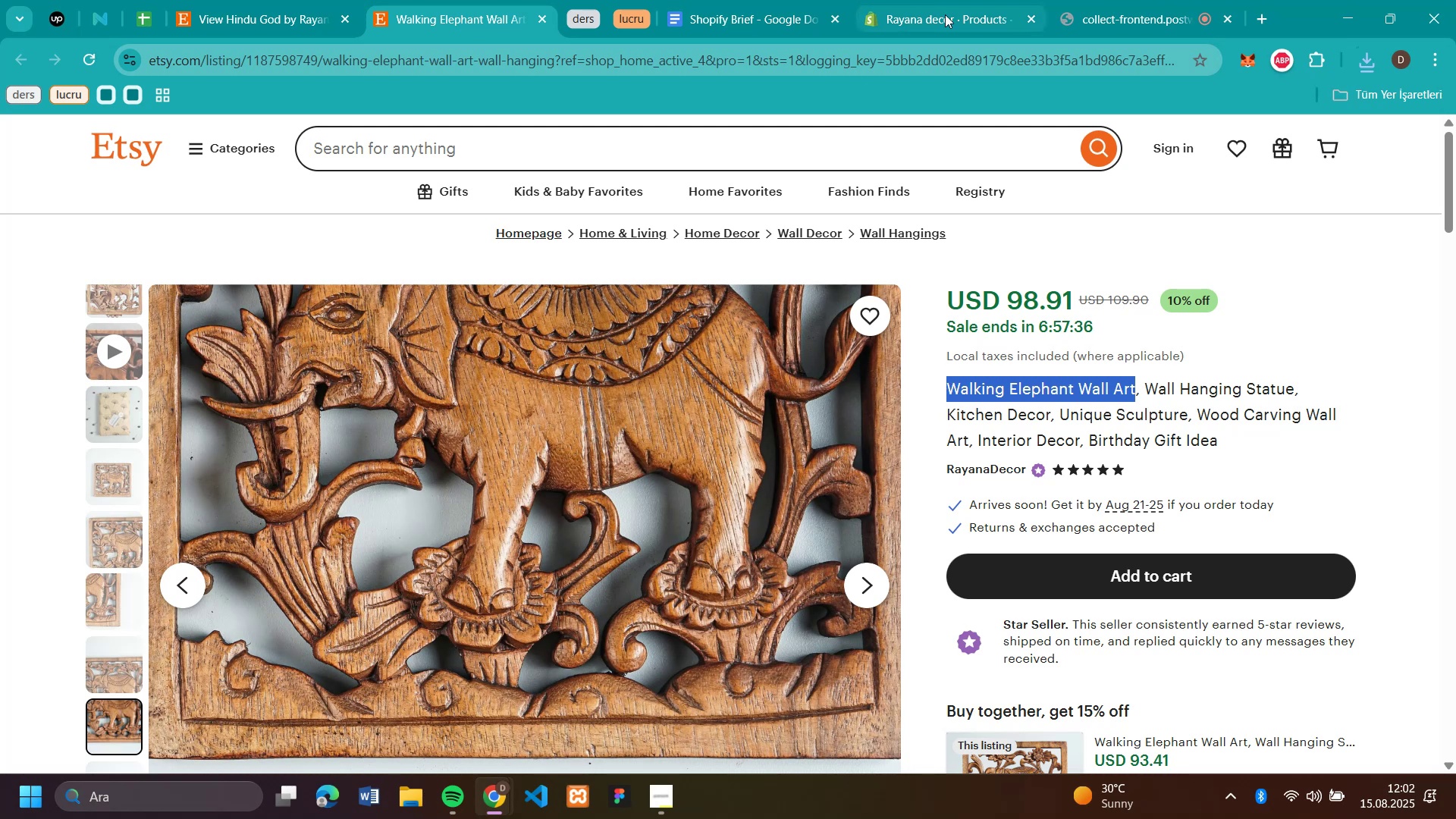 
left_click([947, 14])
 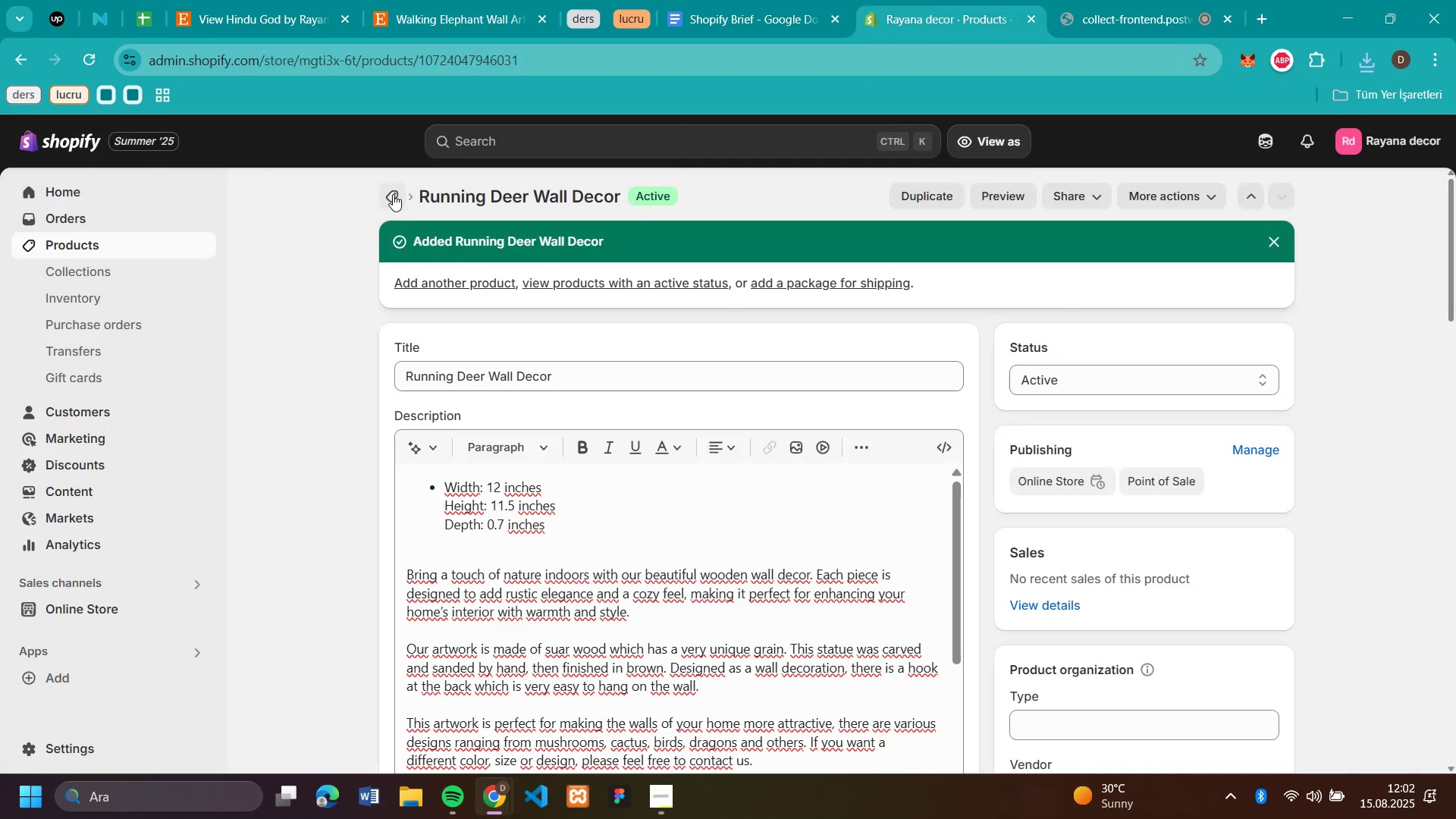 
left_click([393, 194])
 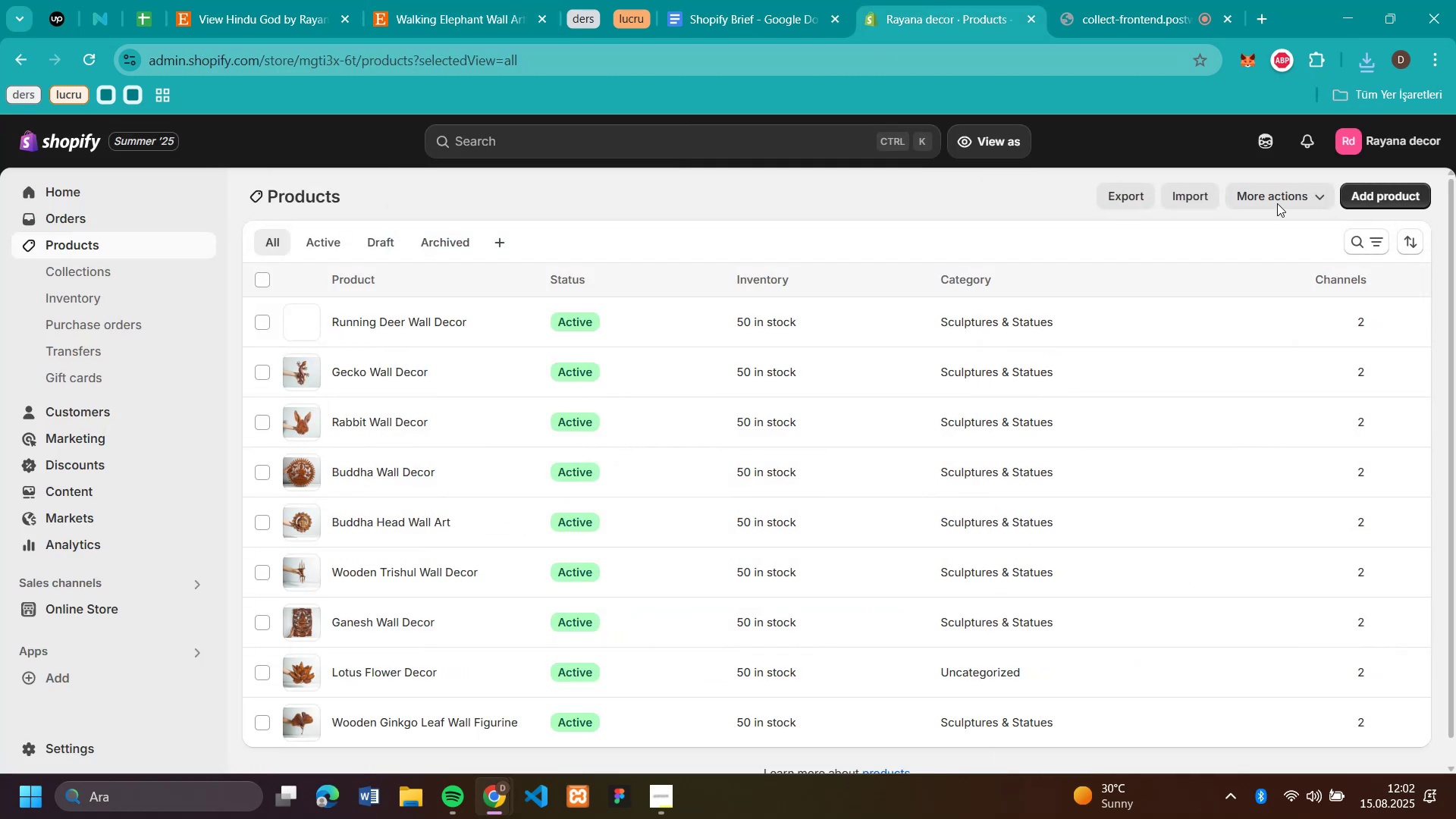 
left_click([1379, 197])
 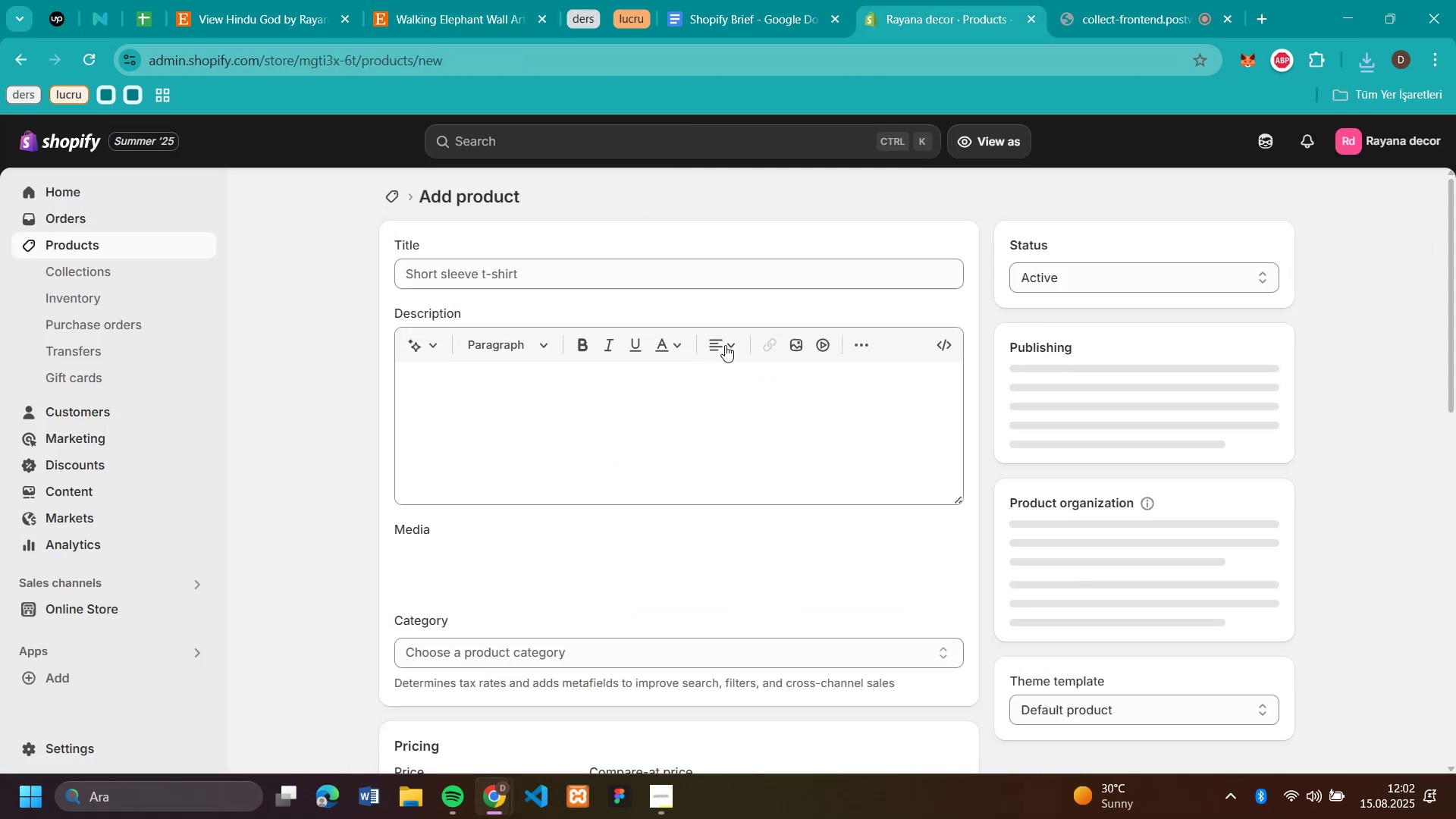 
left_click([648, 271])
 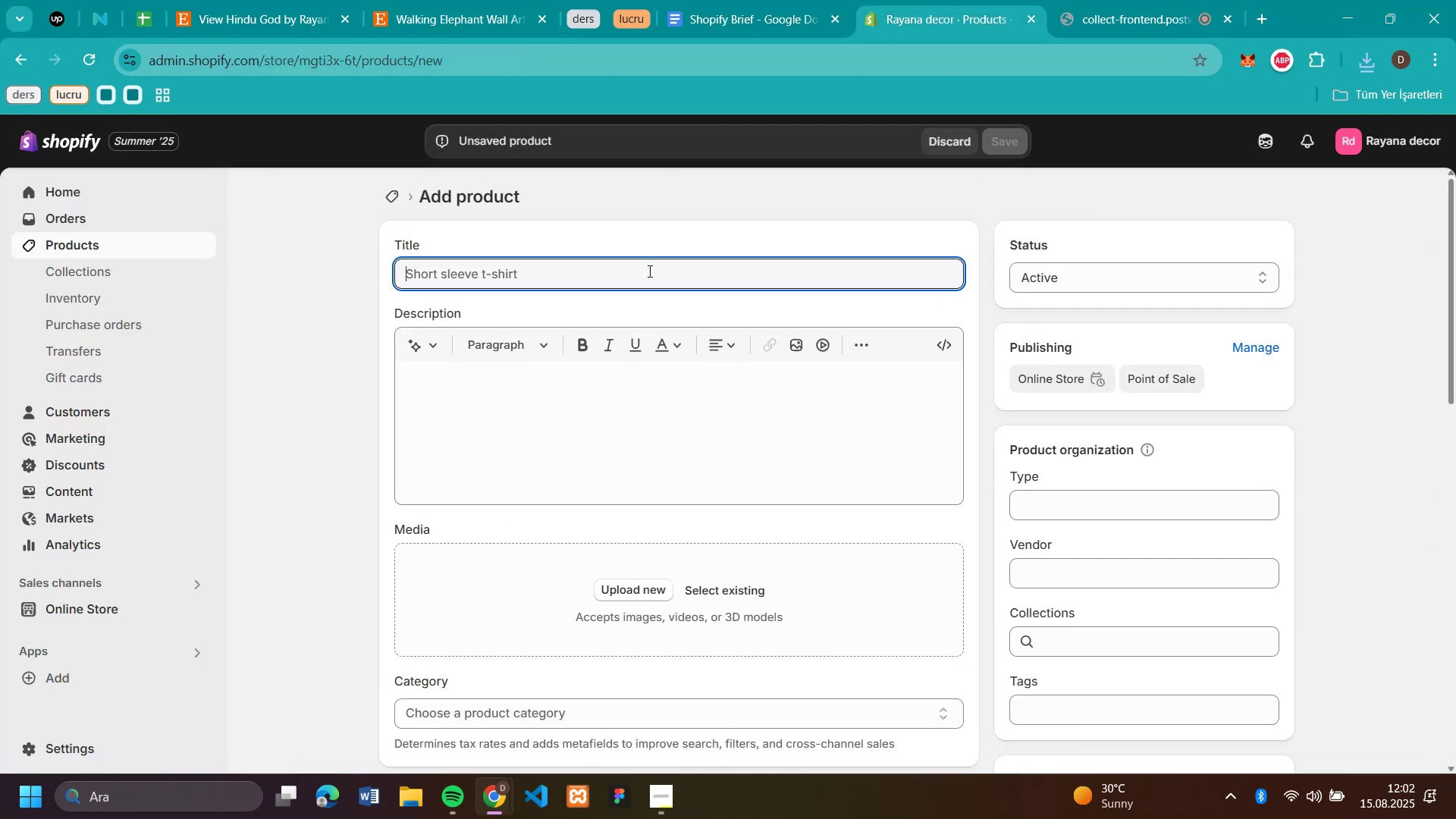 
key(Control+V)
 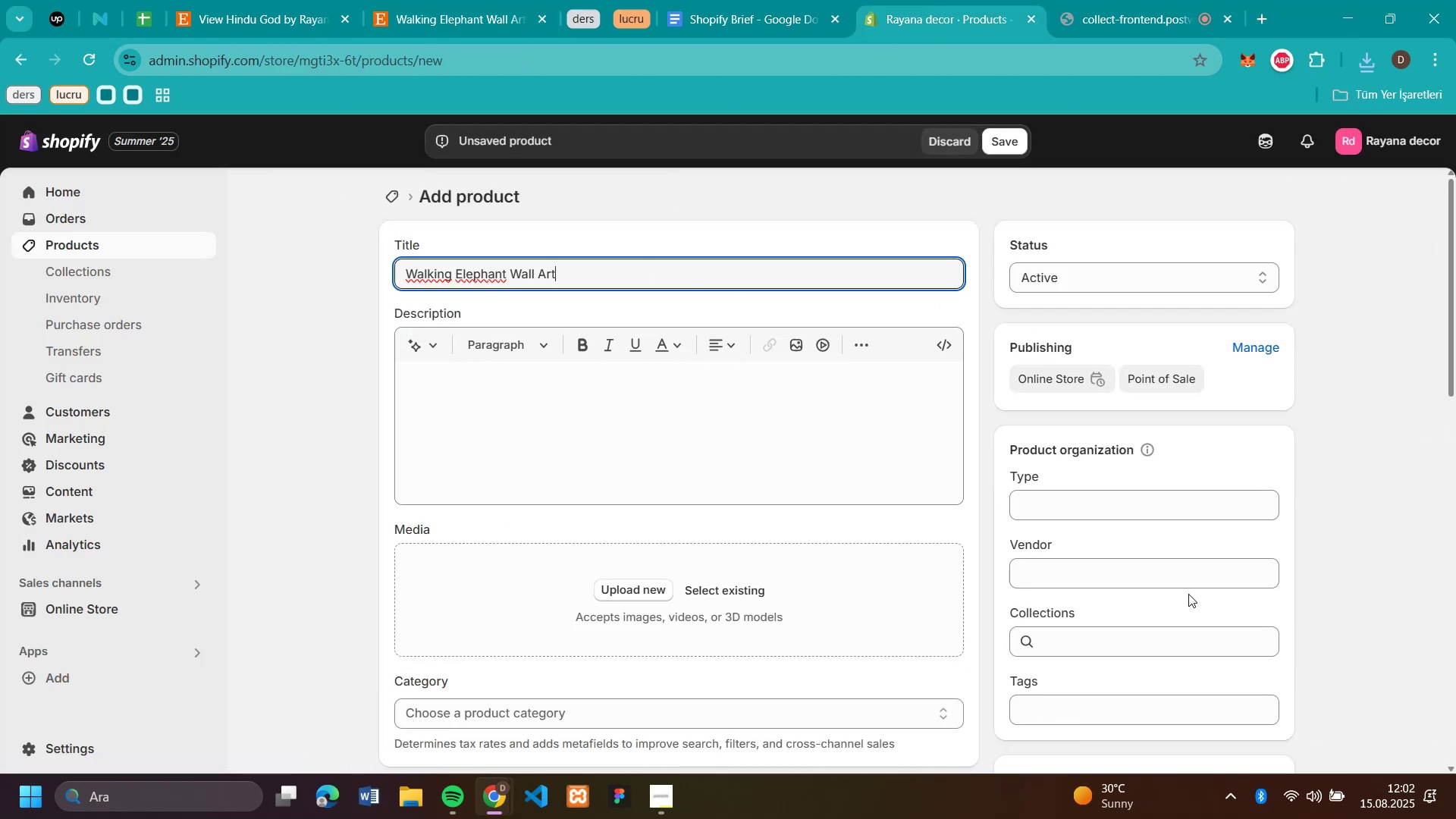 
left_click([1176, 632])
 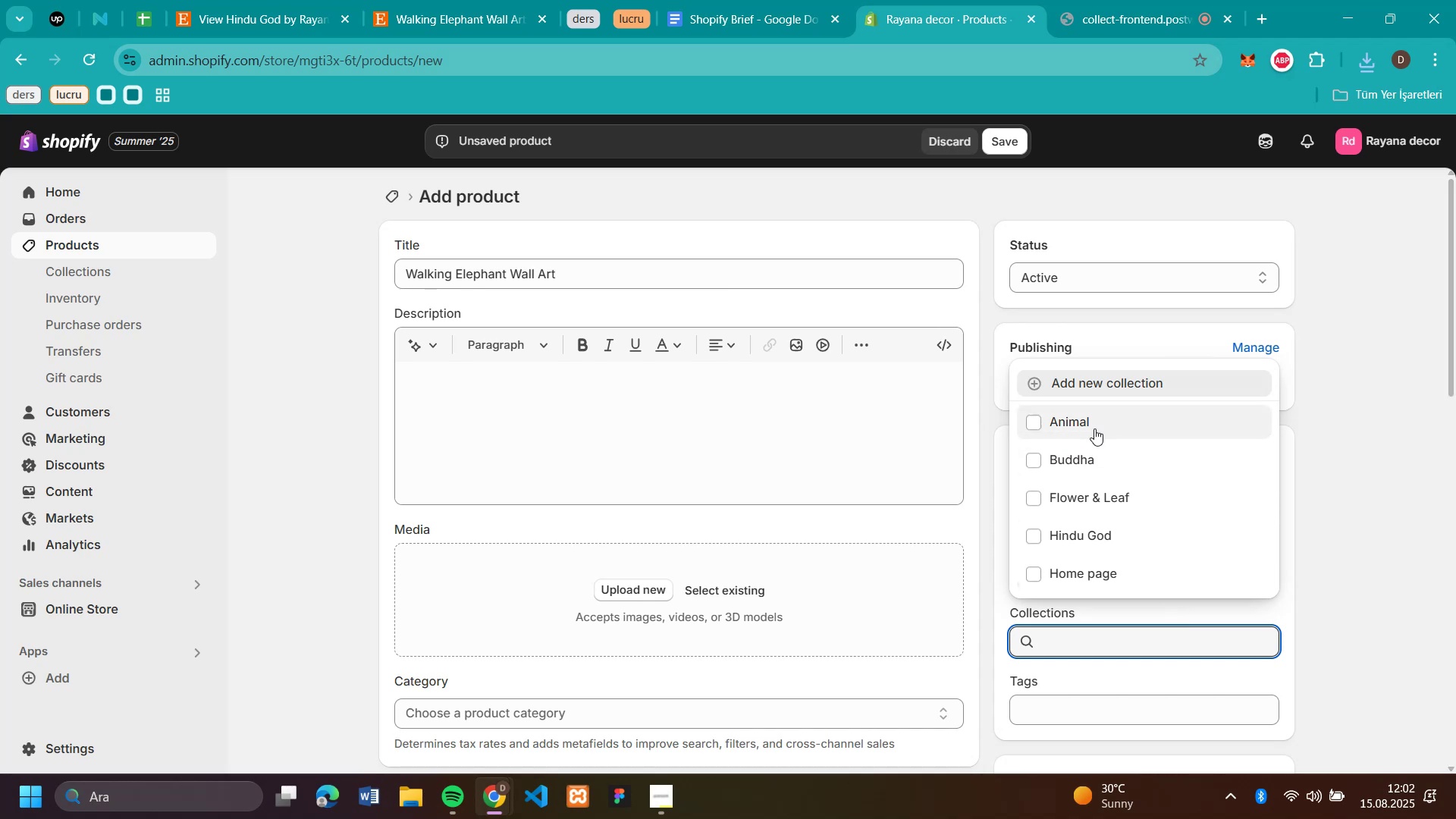 
left_click([1088, 421])
 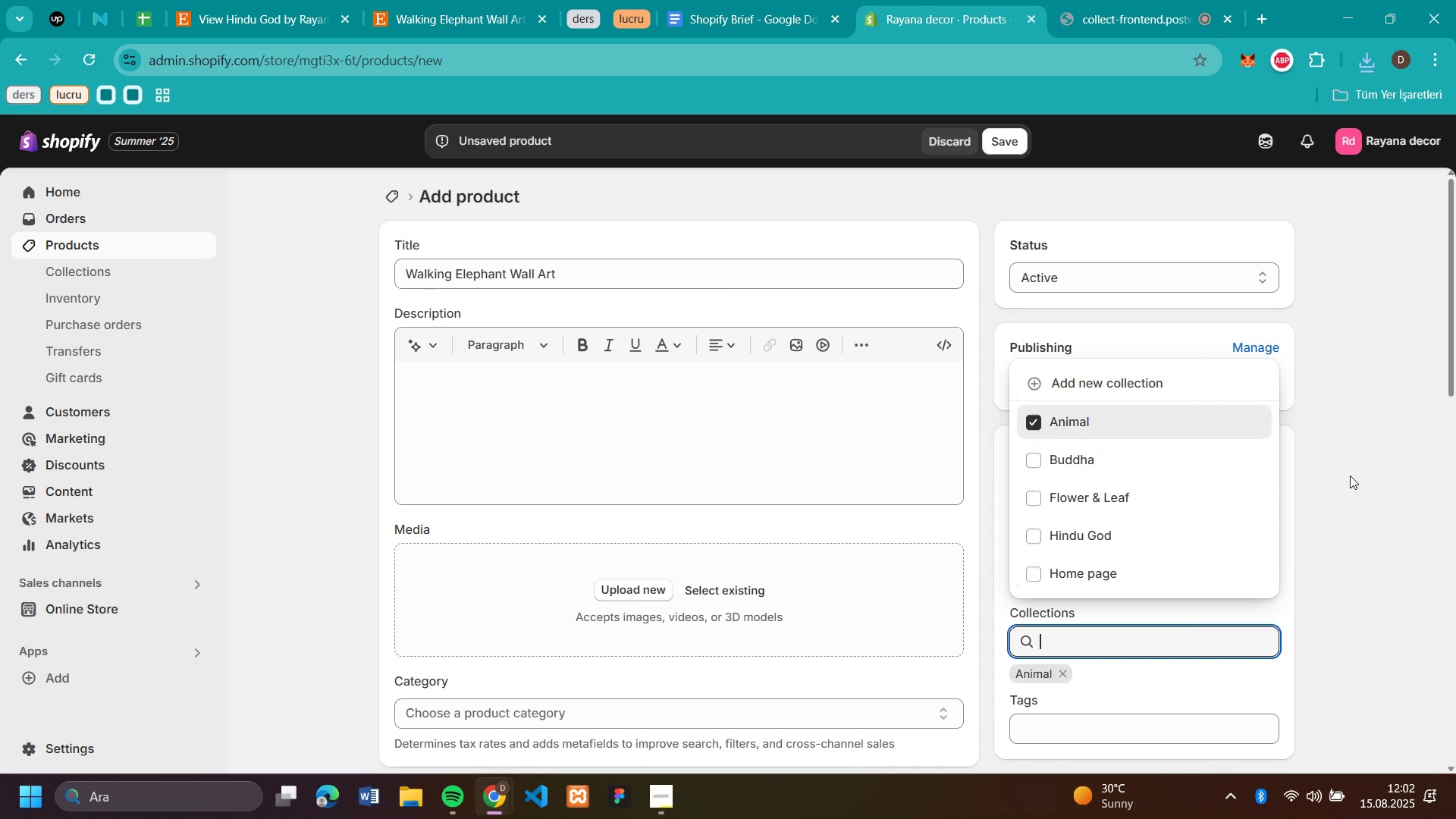 
left_click([1358, 476])
 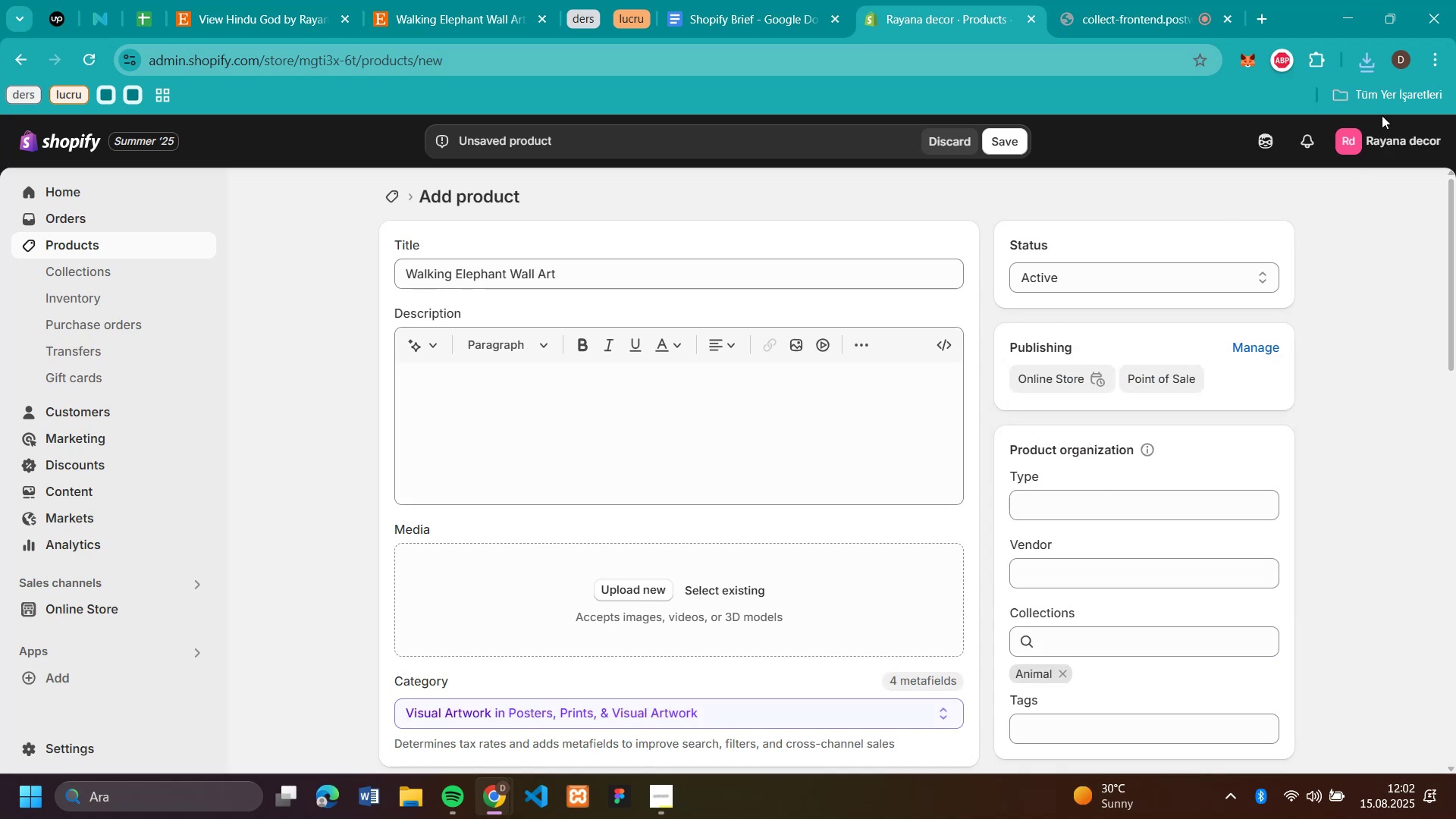 
left_click([1367, 58])
 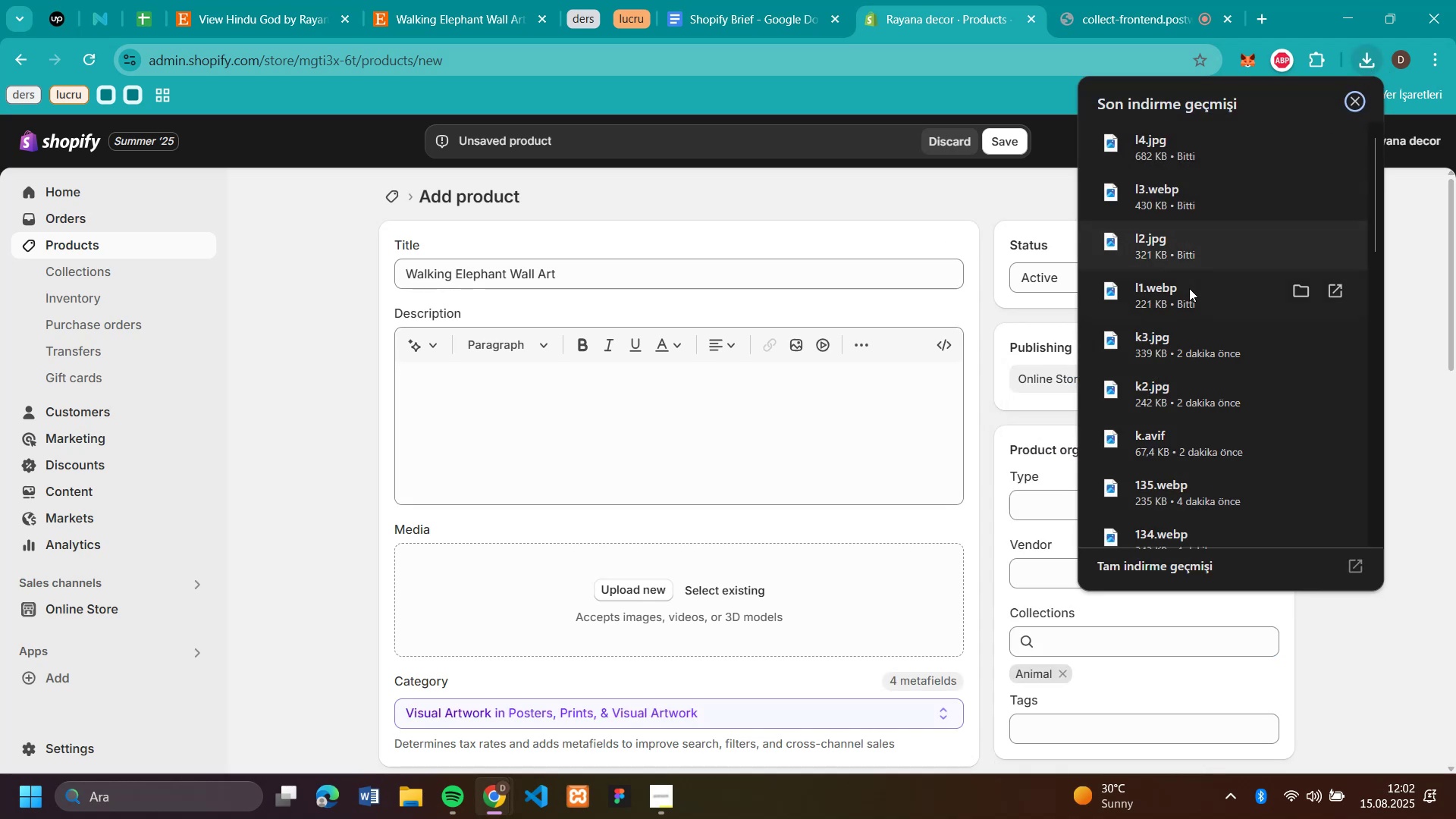 
left_click_drag(start_coordinate=[1182, 300], to_coordinate=[586, 589])
 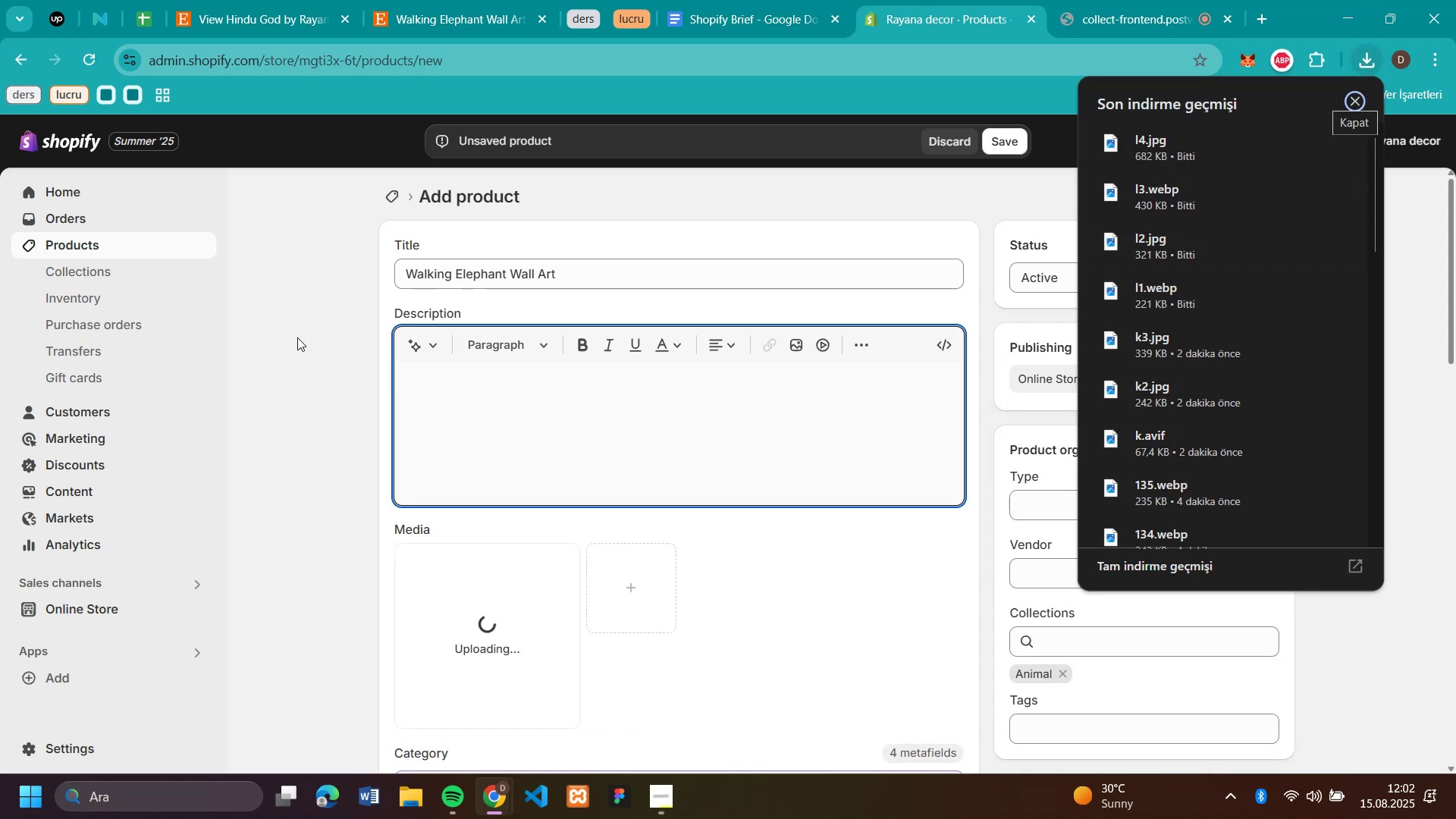 
left_click([302, 340])
 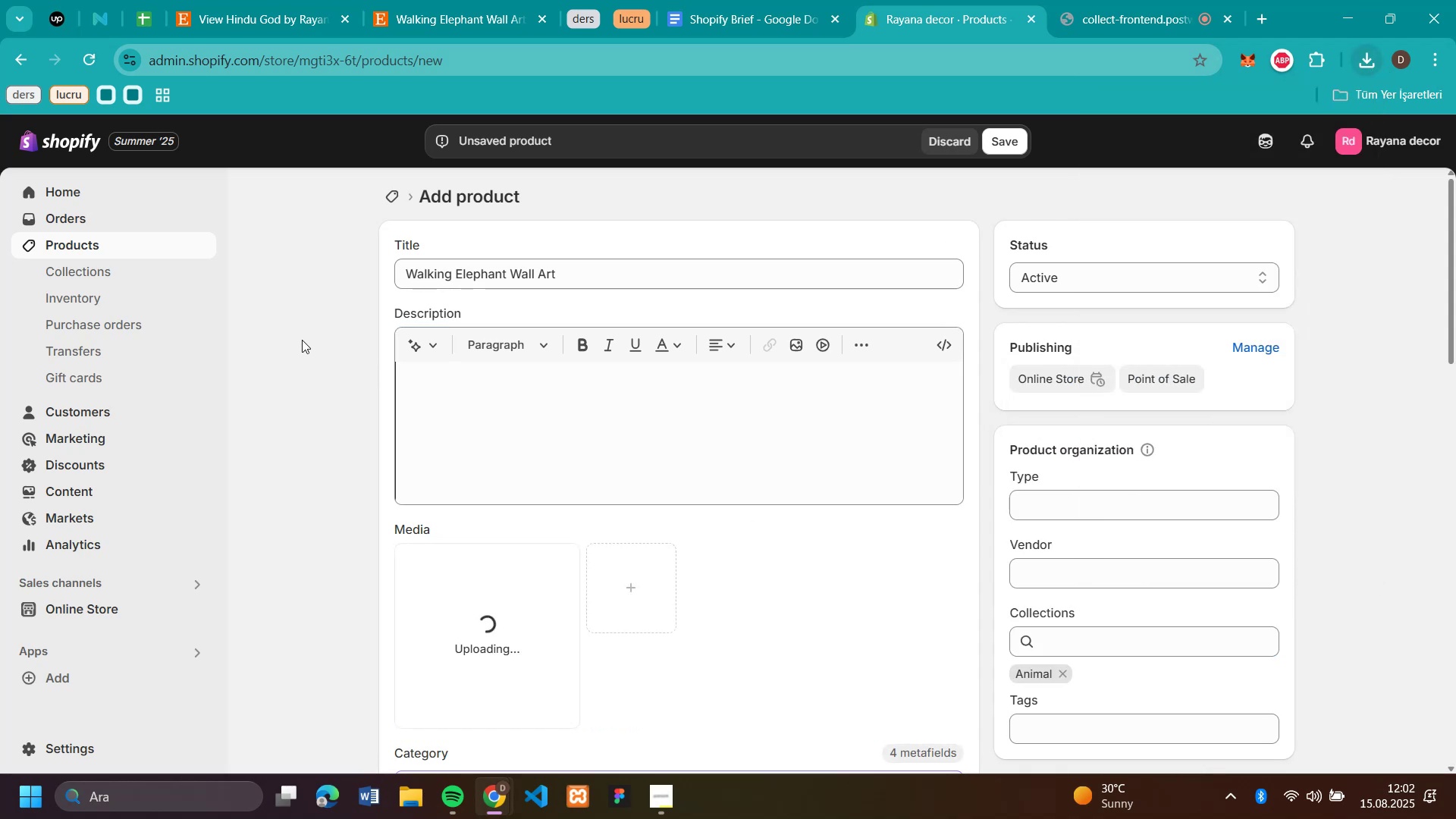 
scroll: coordinate [302, 340], scroll_direction: down, amount: 4.0
 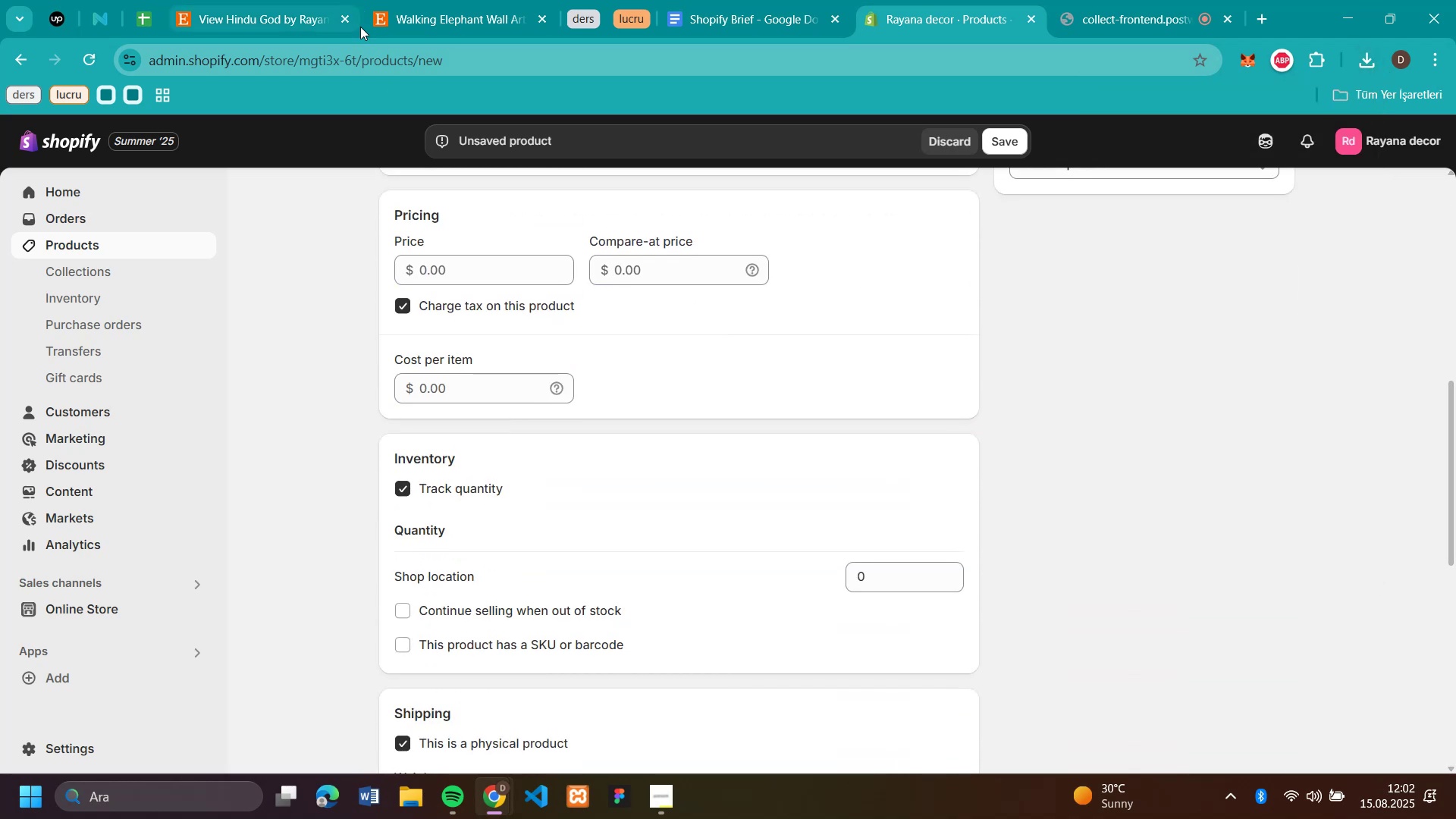 
left_click([482, 17])
 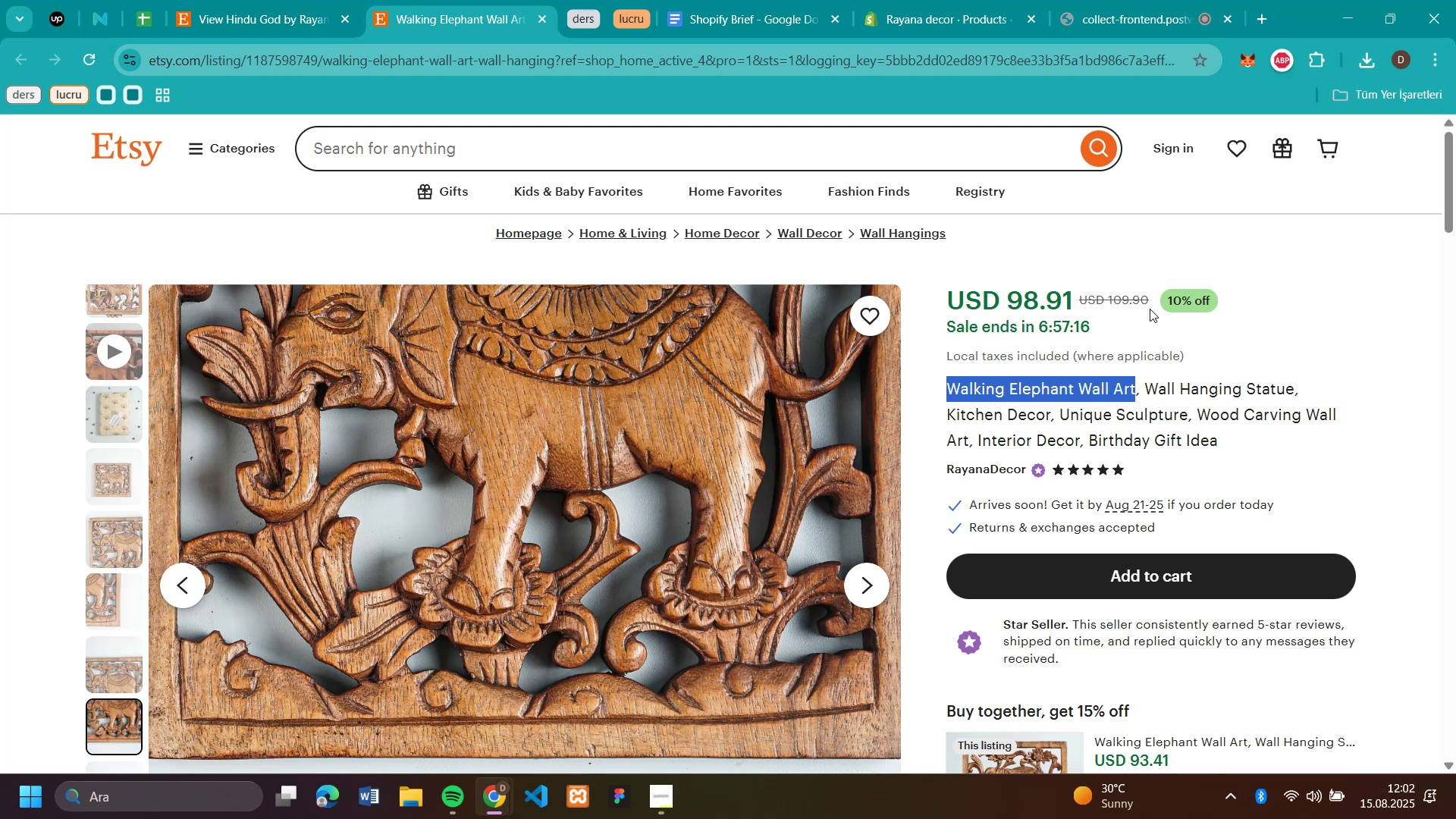 
left_click_drag(start_coordinate=[1153, 301], to_coordinate=[1109, 306])
 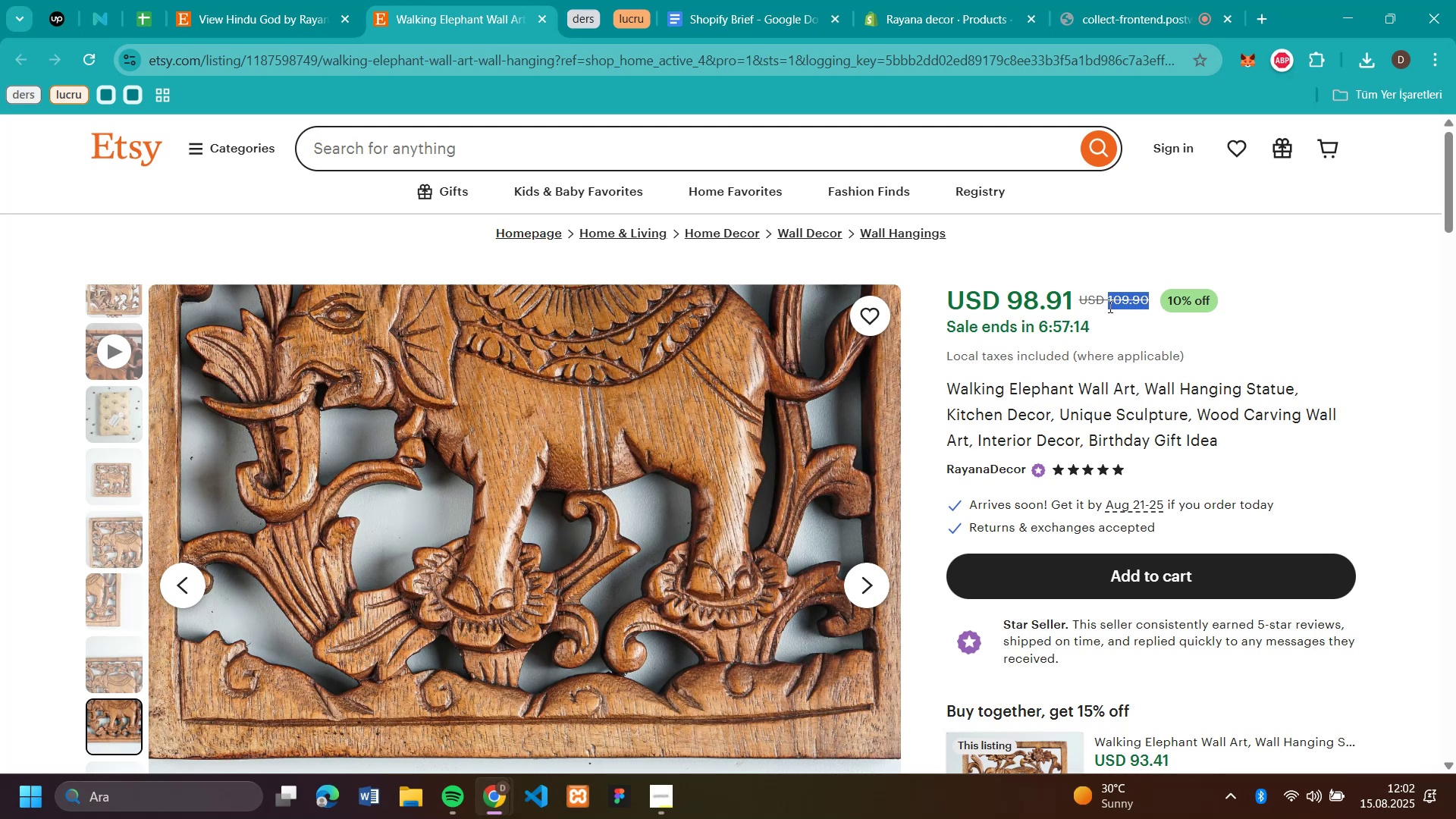 
key(Control+C)
 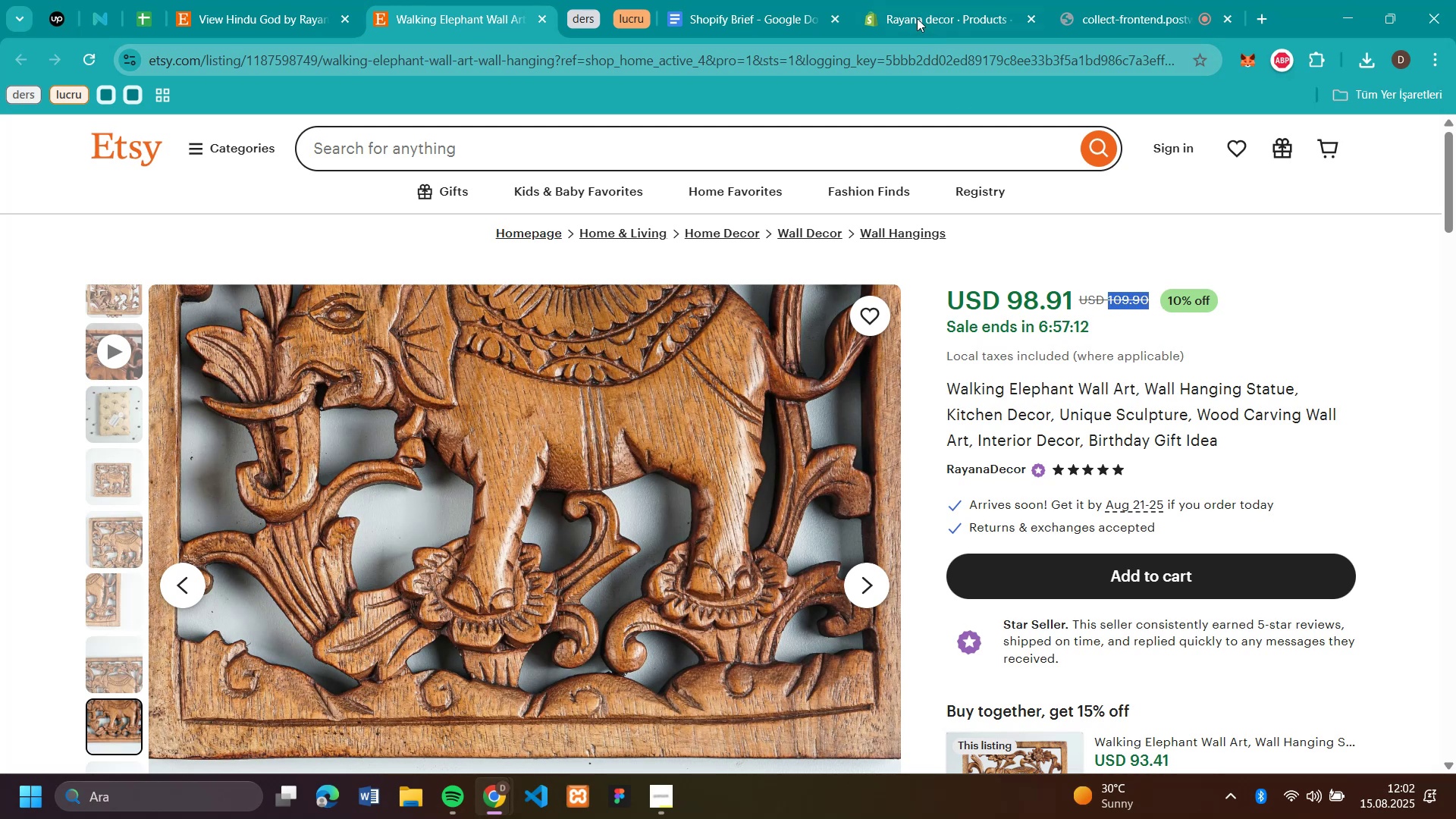 
left_click([915, 13])
 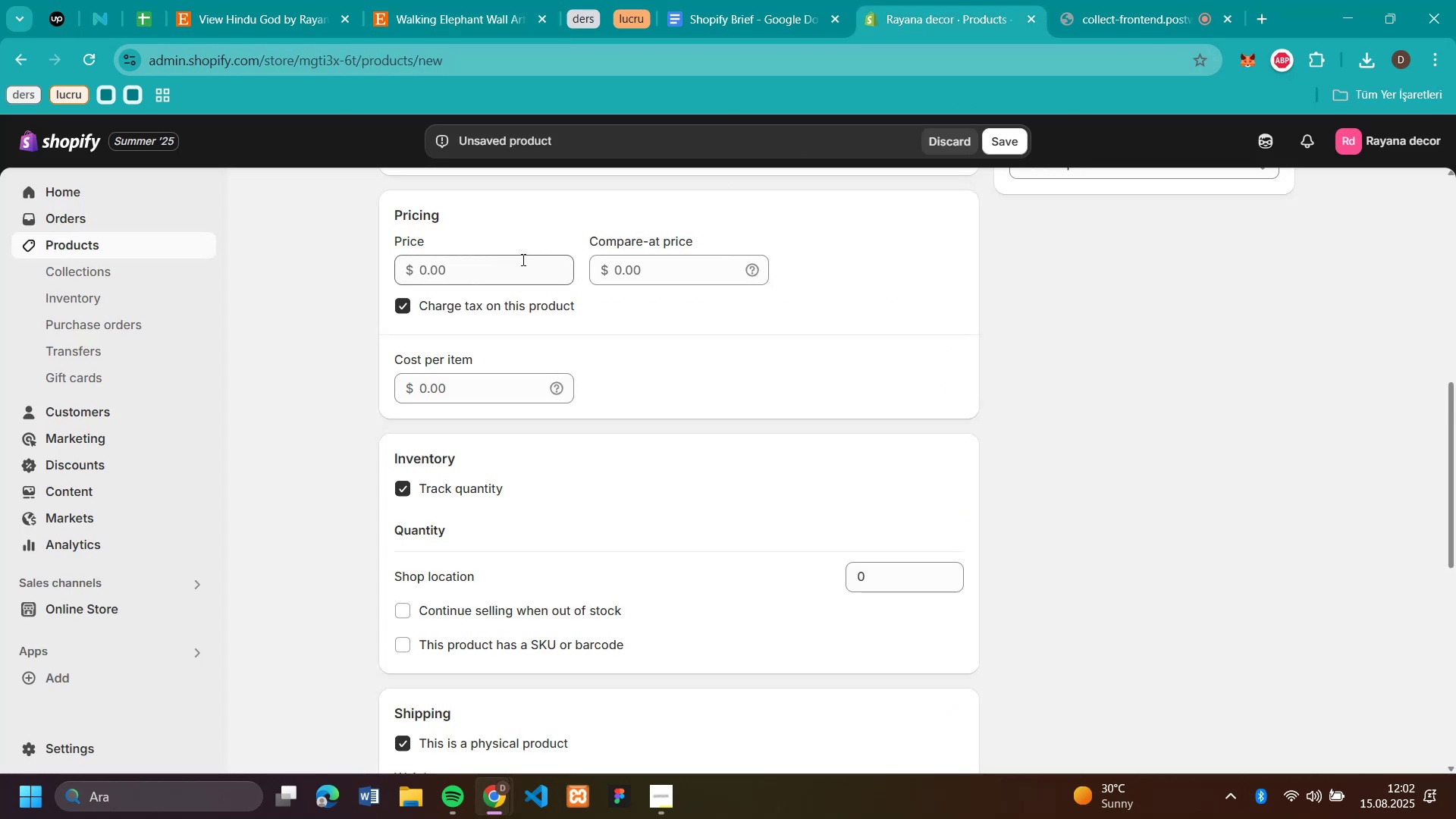 
left_click([521, 260])
 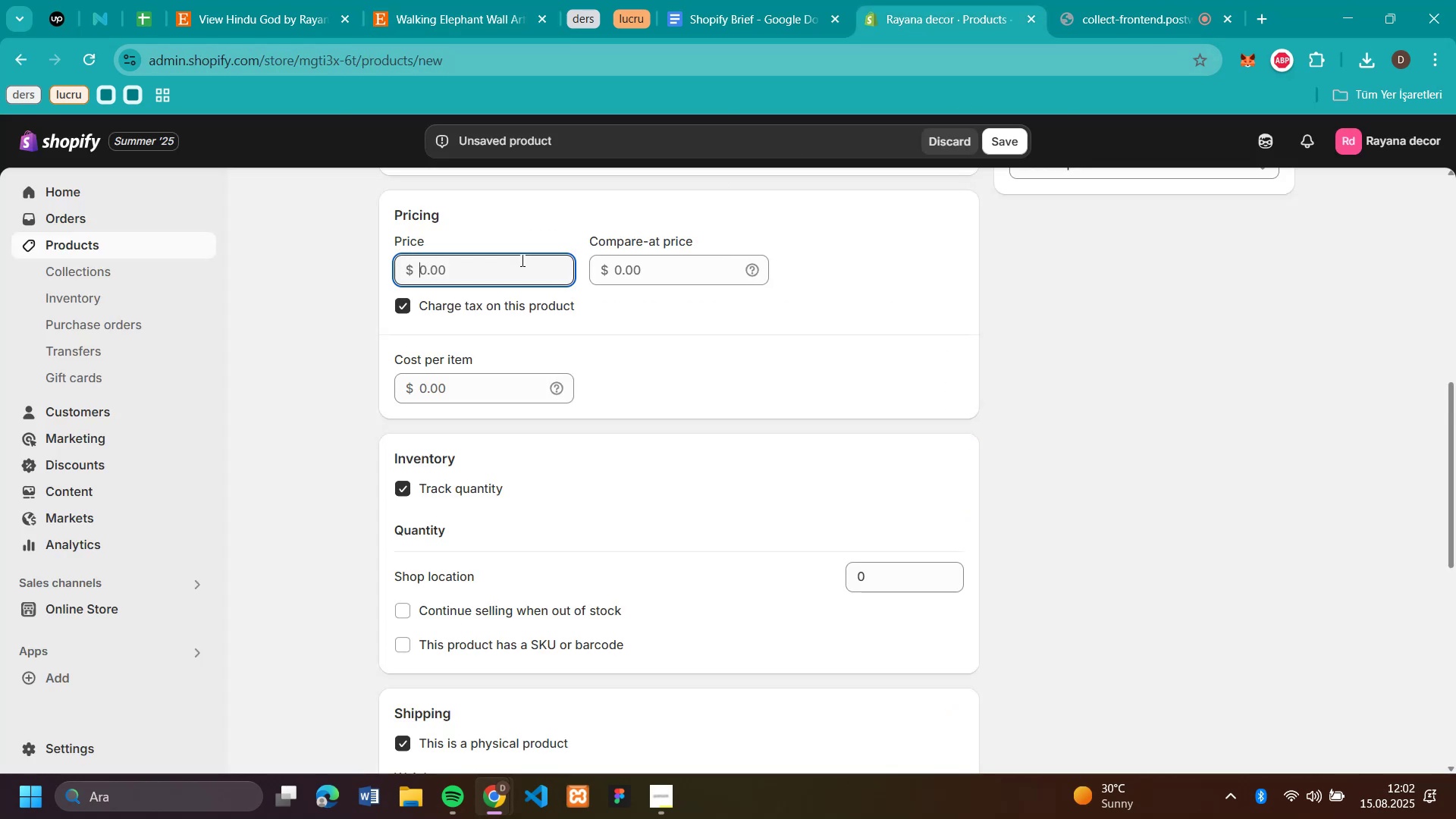 
key(Control+V)
 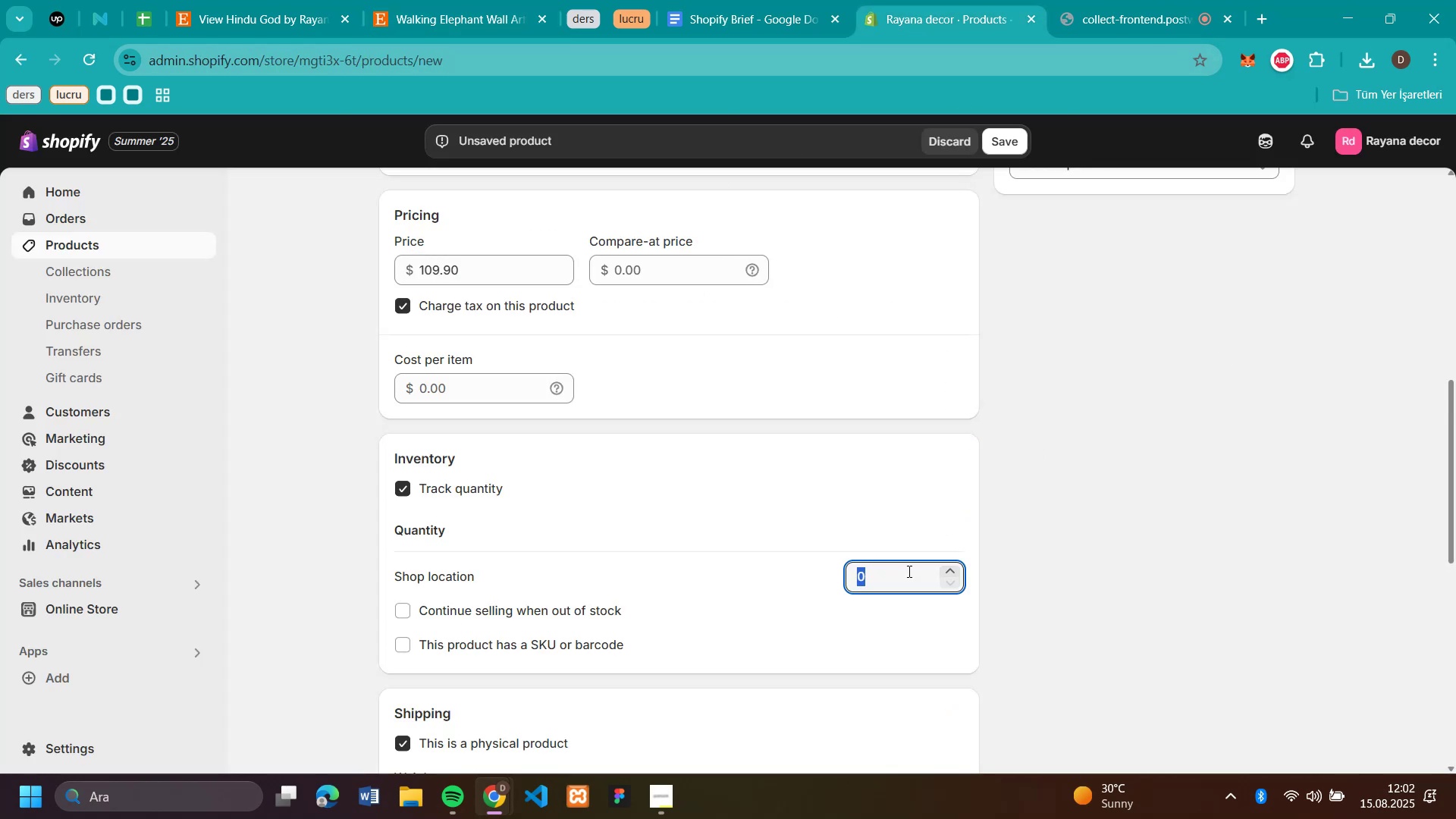 
type(59)
key(Backspace)
type(0)
 